 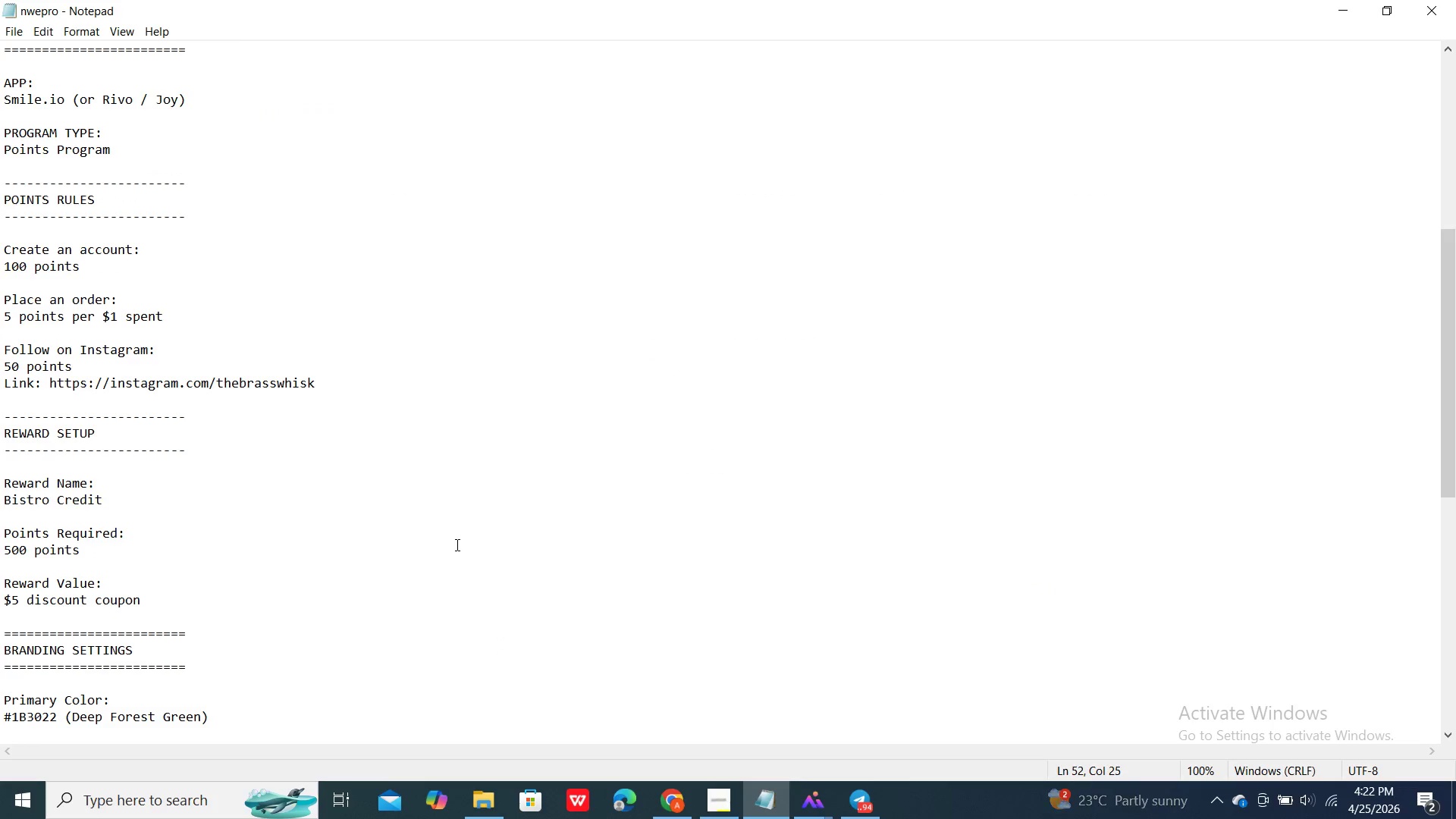 
scroll: coordinate [456, 544], scroll_direction: down, amount: 3.0
 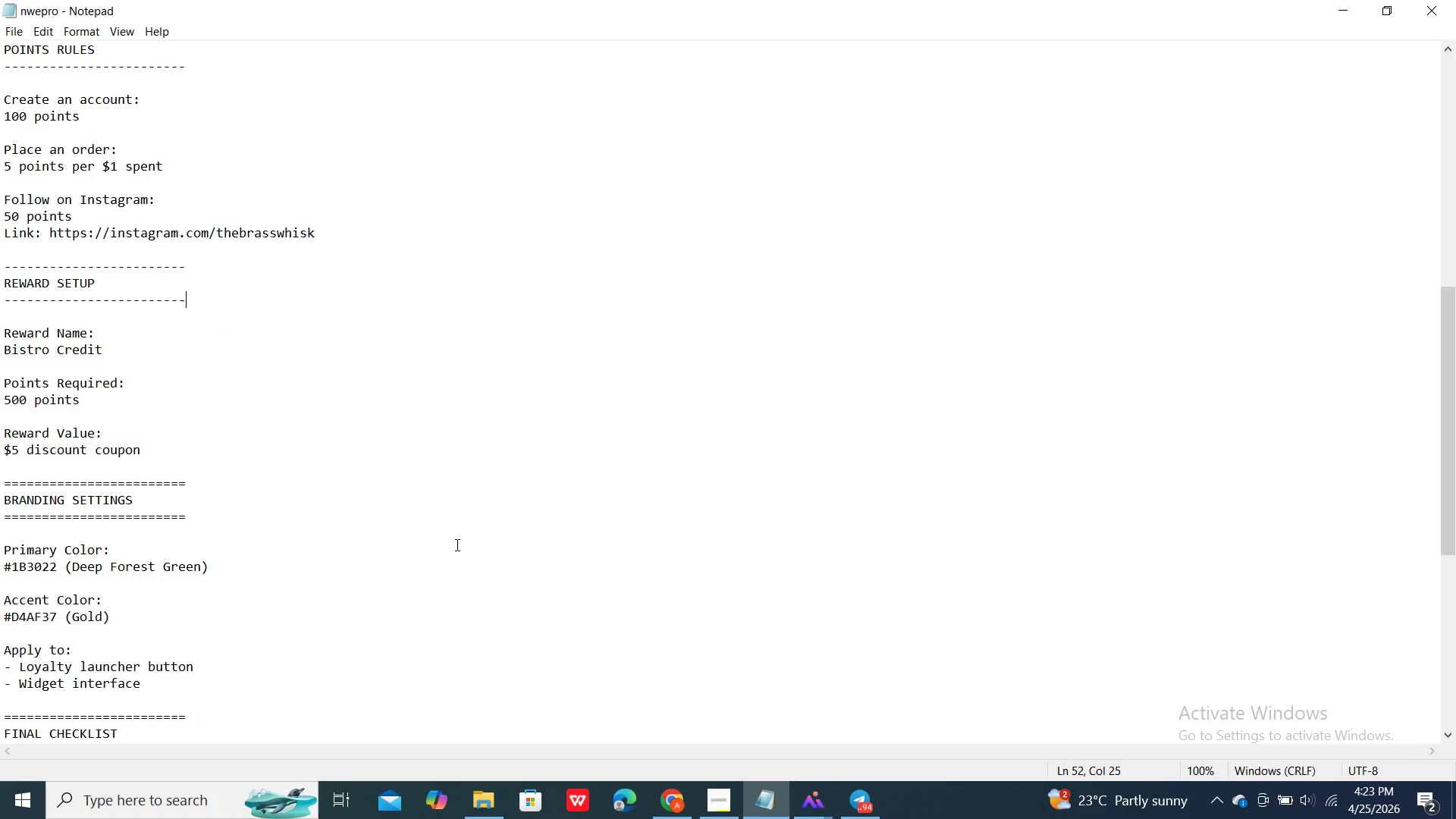 
wait(8.52)
 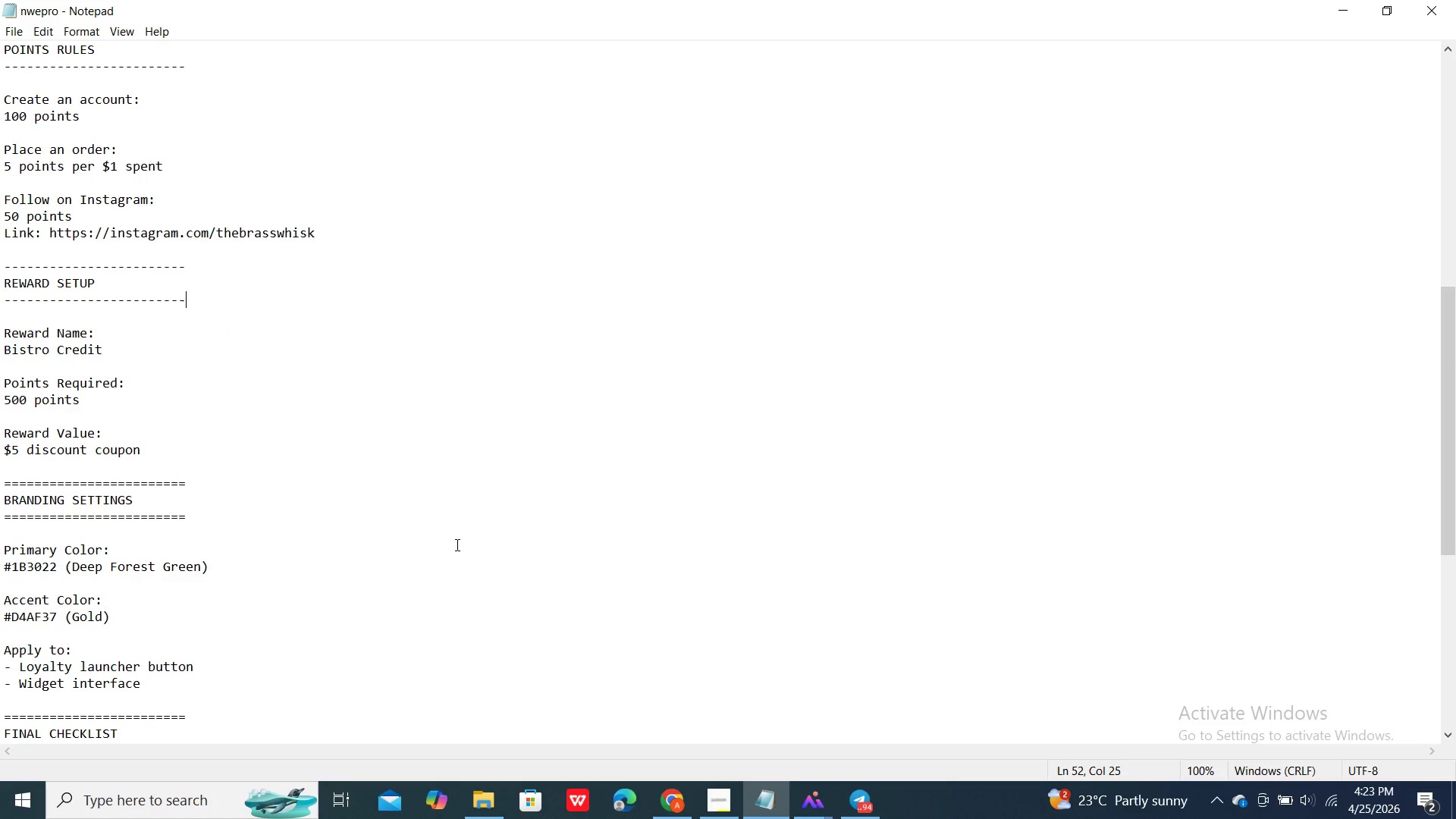 
scroll: coordinate [456, 545], scroll_direction: up, amount: 1.0
 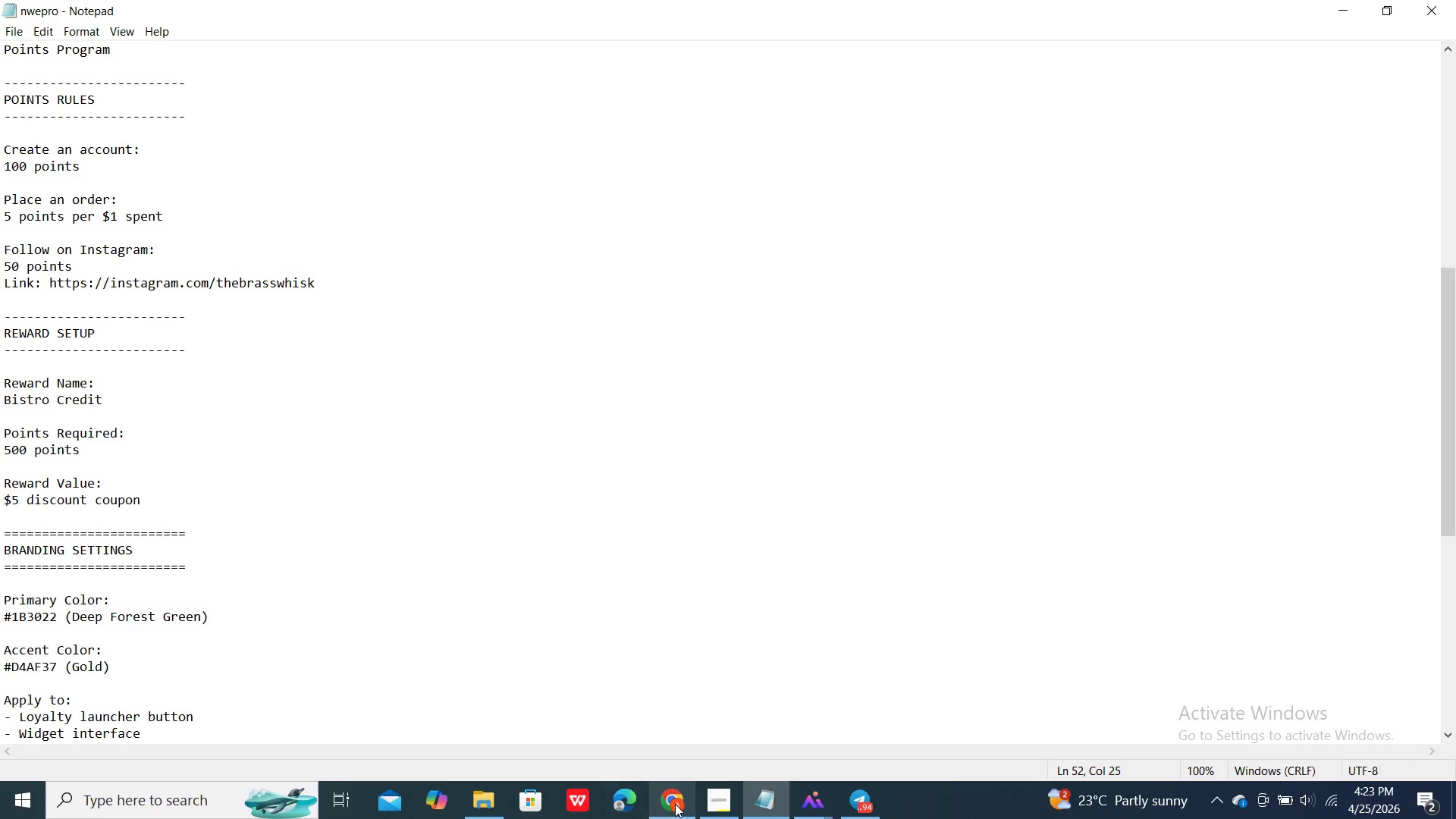 
left_click([675, 803])
 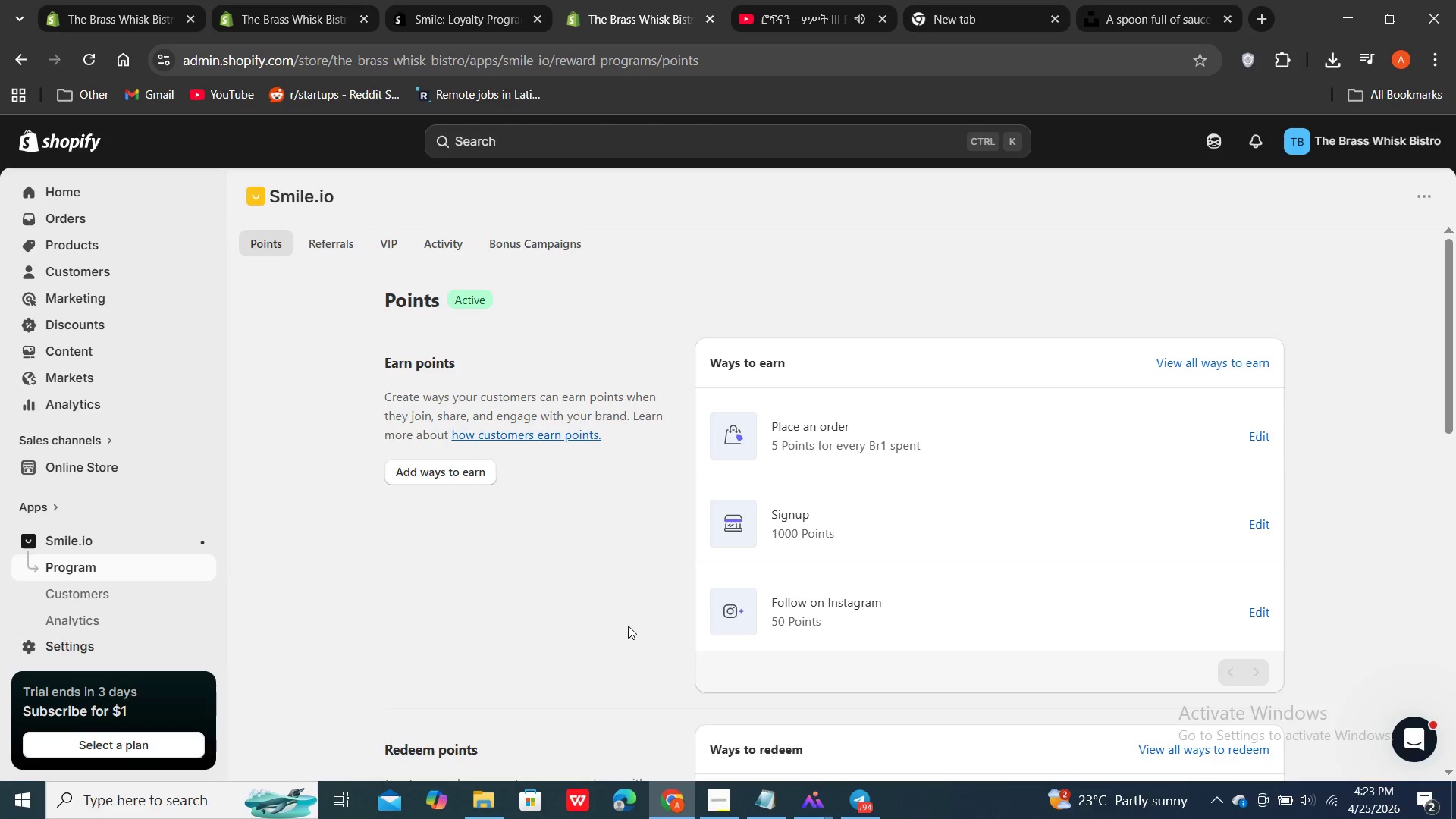 
scroll: coordinate [628, 626], scroll_direction: down, amount: 6.0
 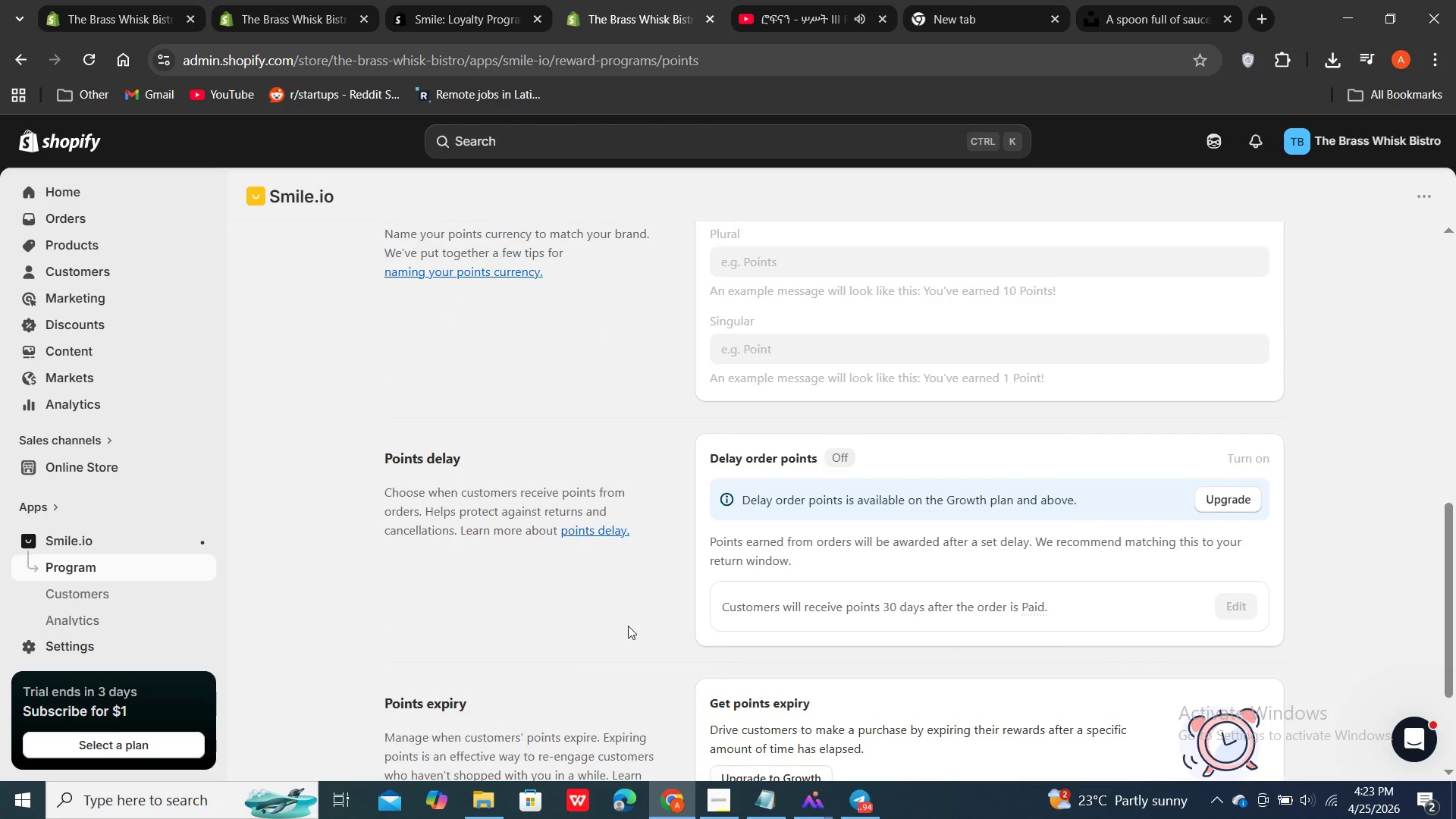 
scroll: coordinate [628, 626], scroll_direction: up, amount: 1.0
 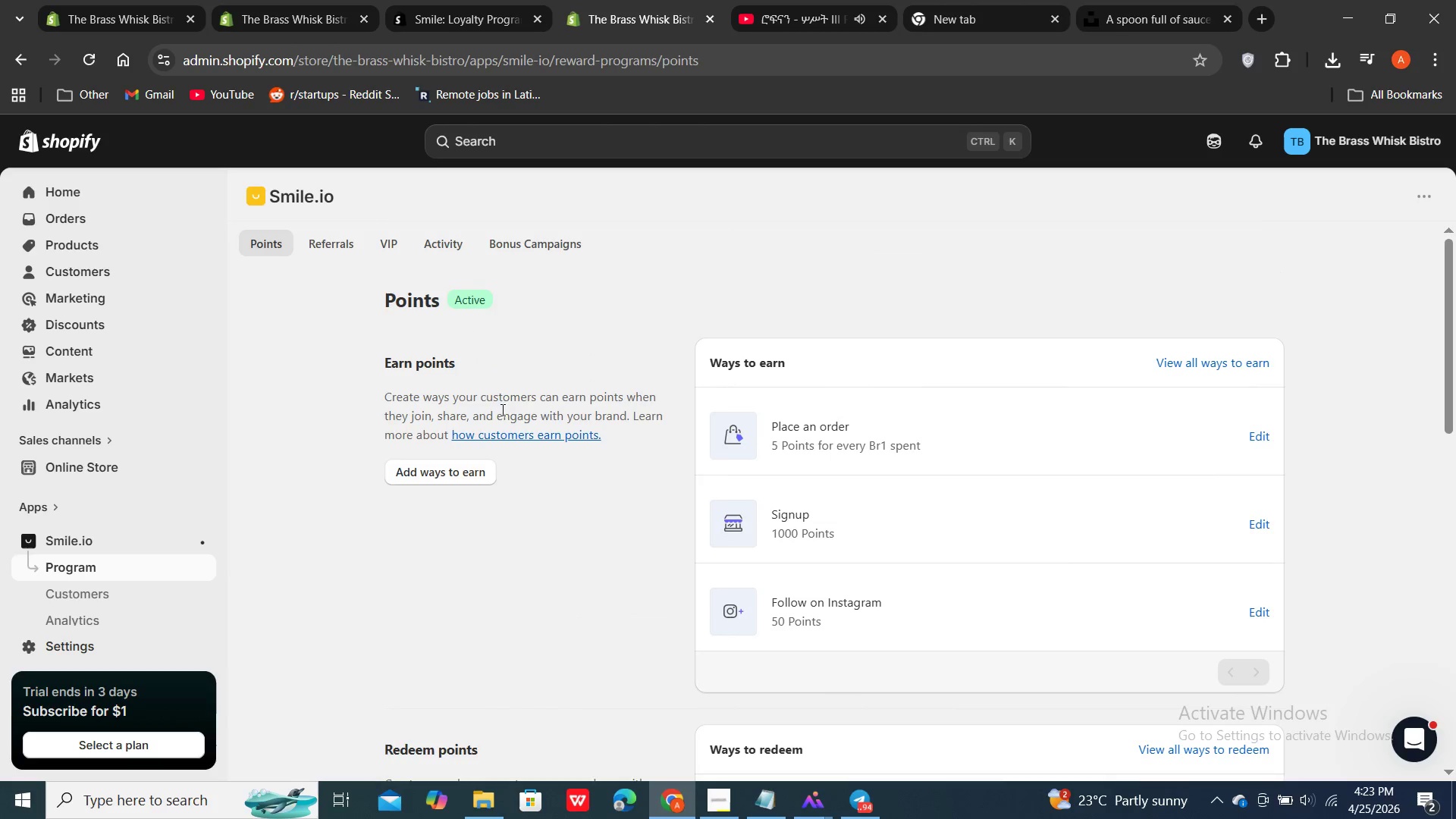 
double_click([440, 240])
 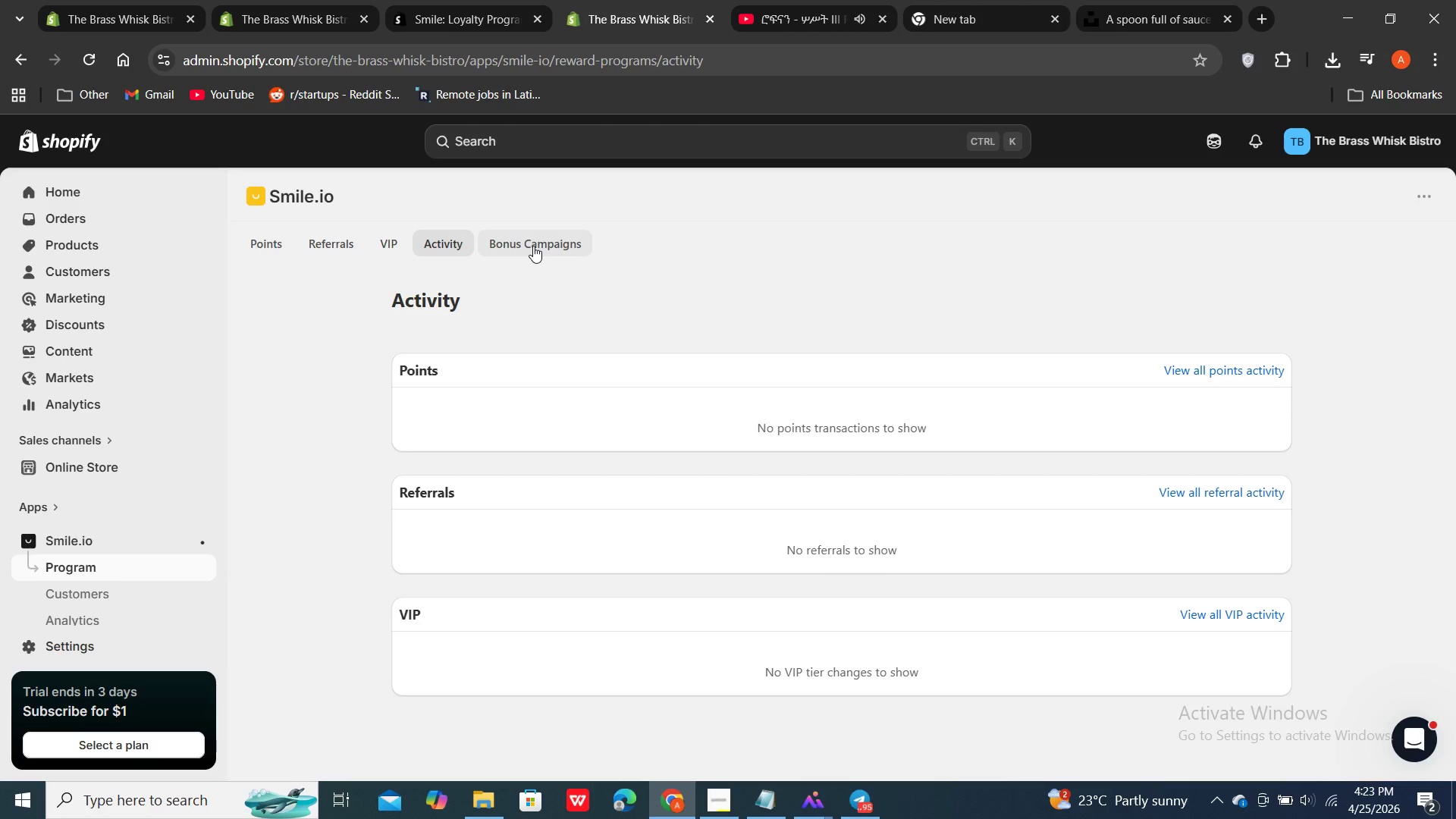 
wait(9.98)
 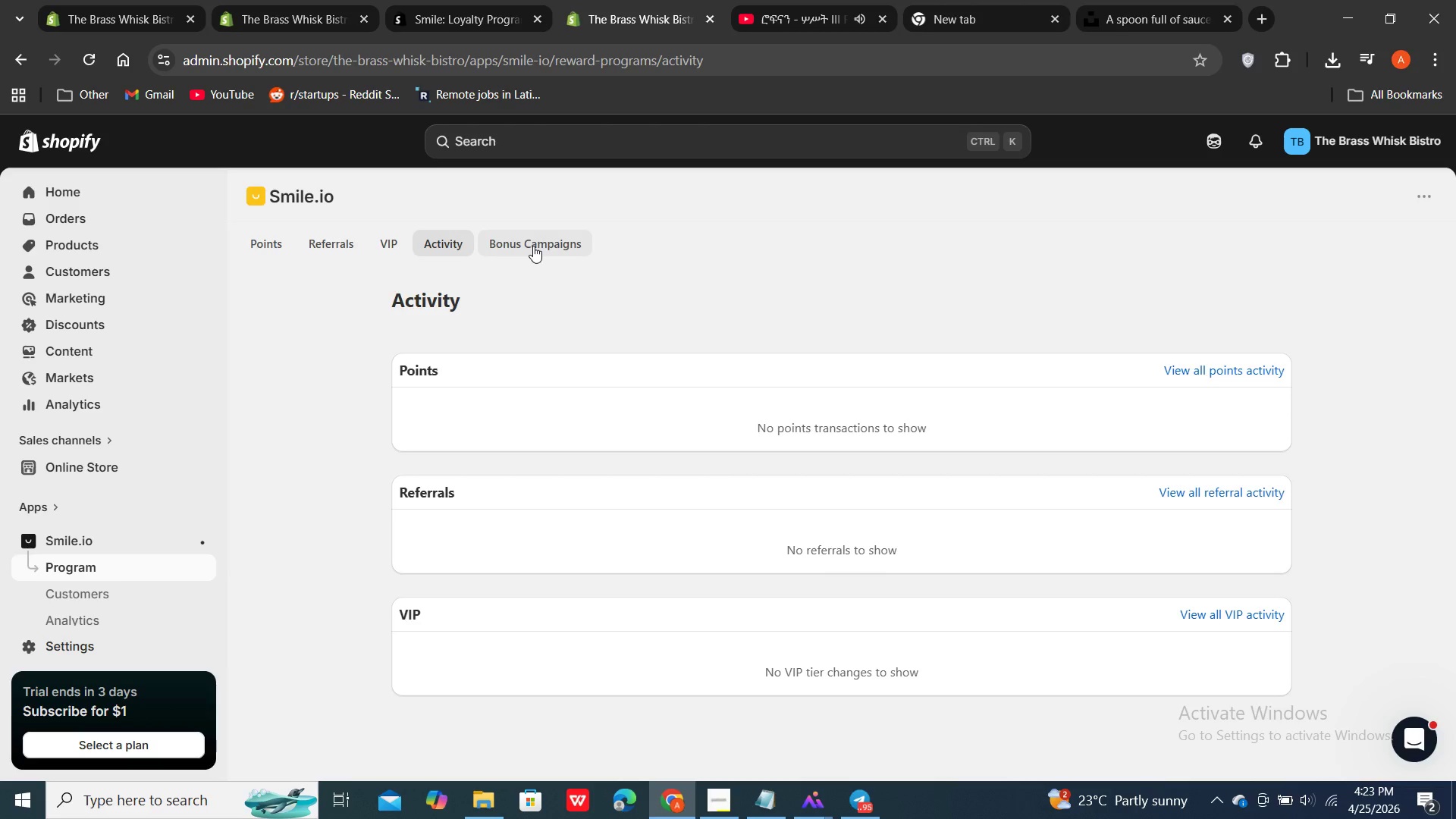 
left_click([146, 598])
 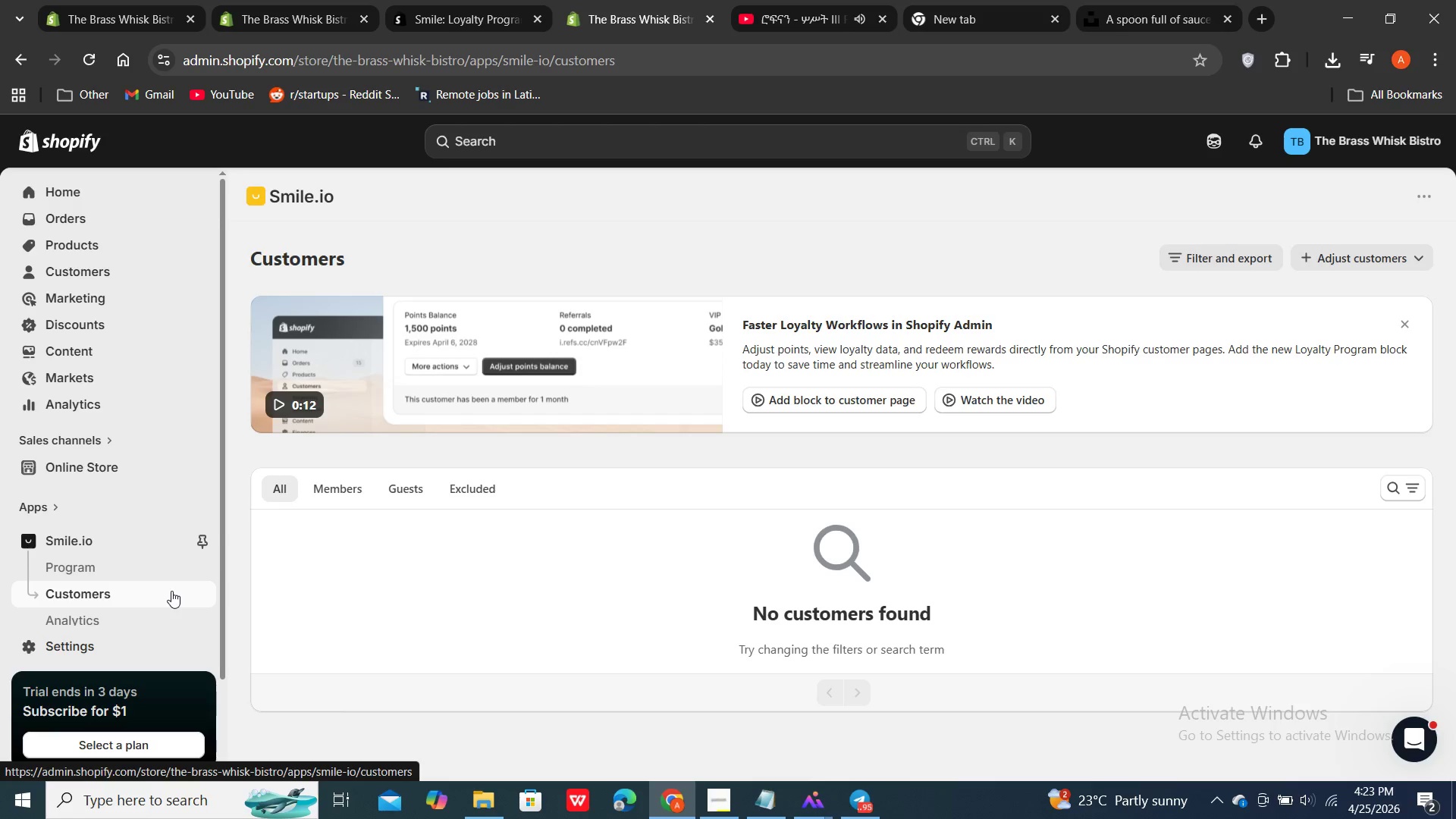 
wait(6.67)
 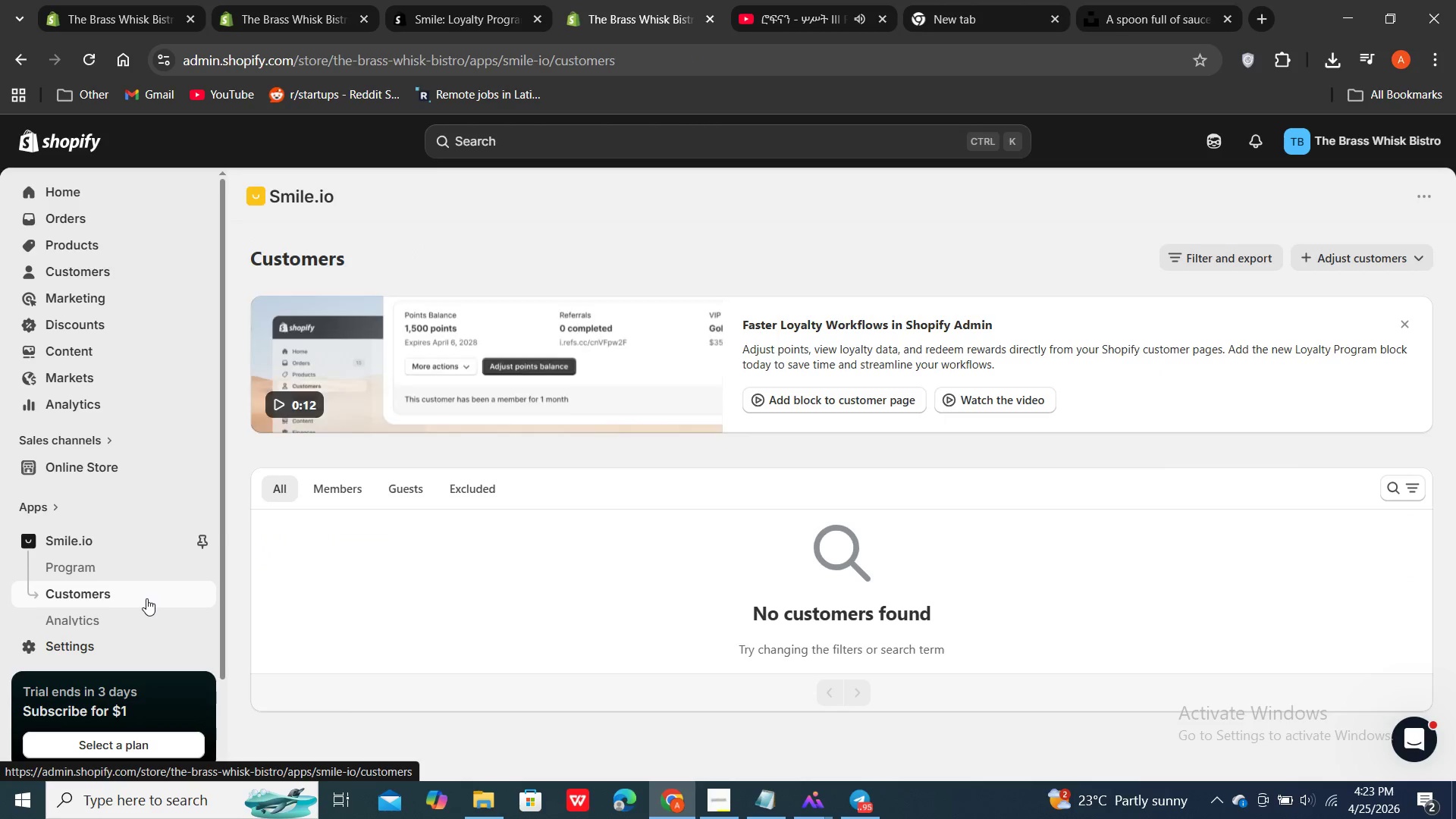 
scroll: coordinate [337, 569], scroll_direction: down, amount: 1.0
 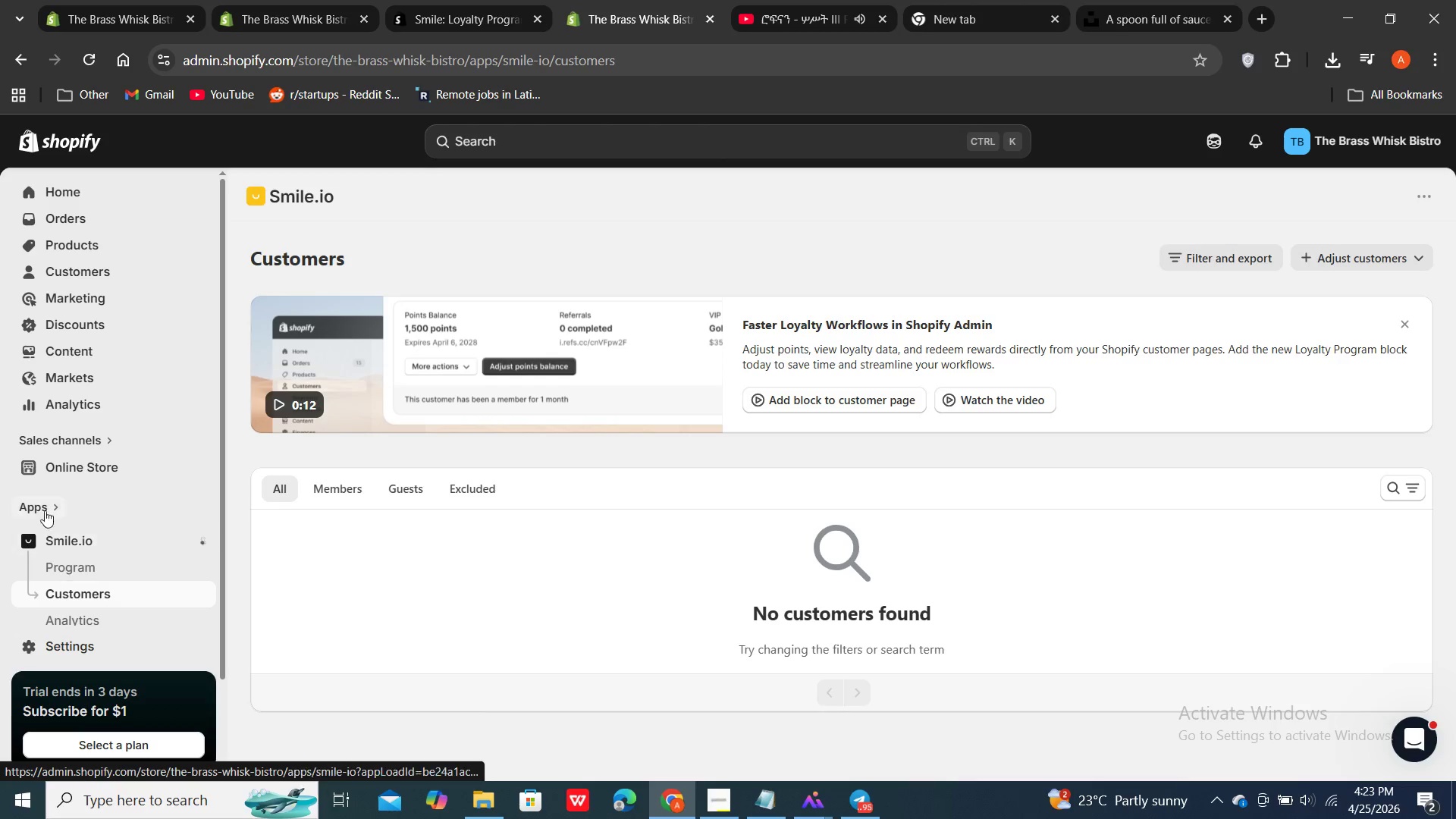 
double_click([55, 509])
 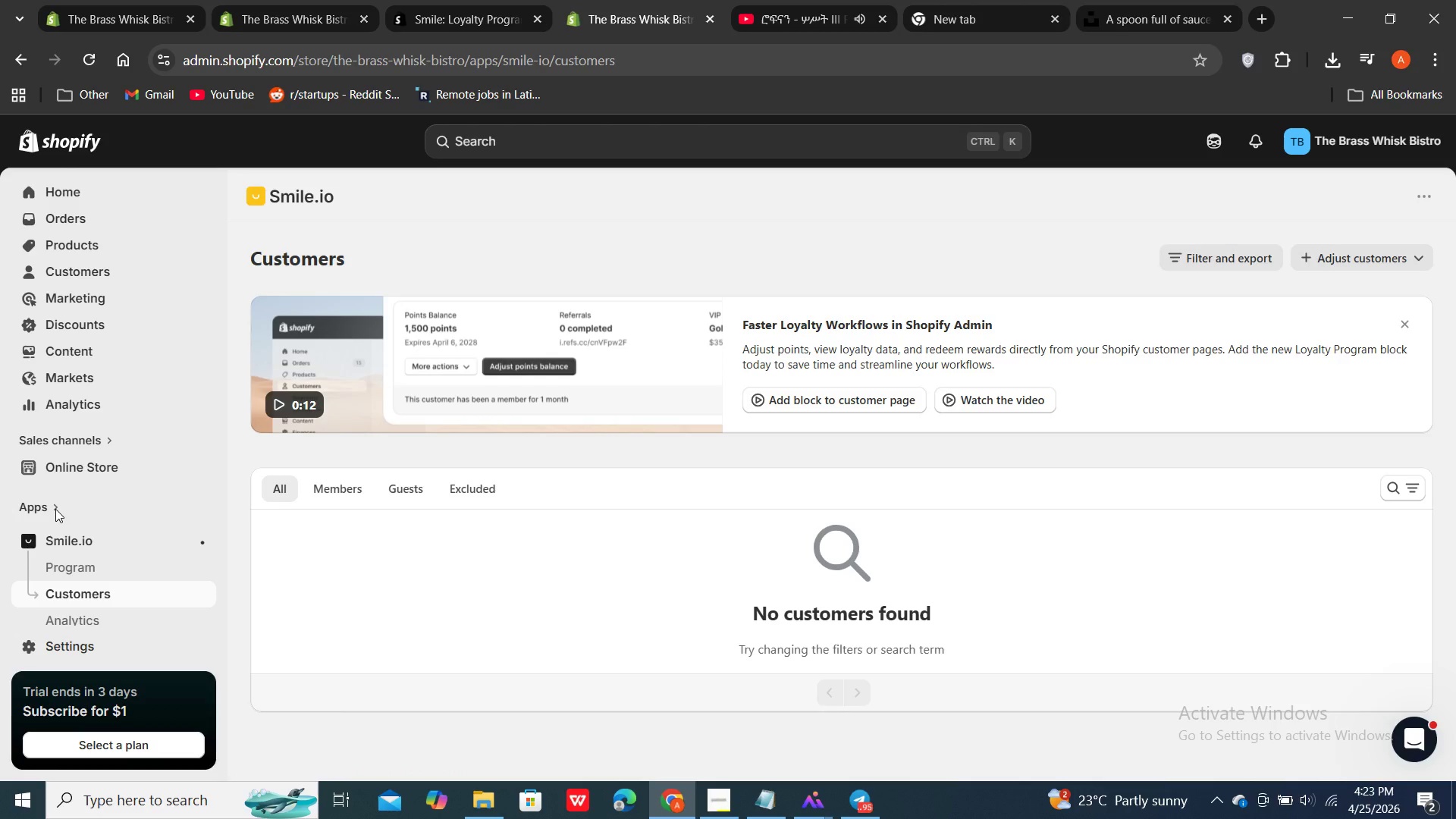 
left_click([55, 509])
 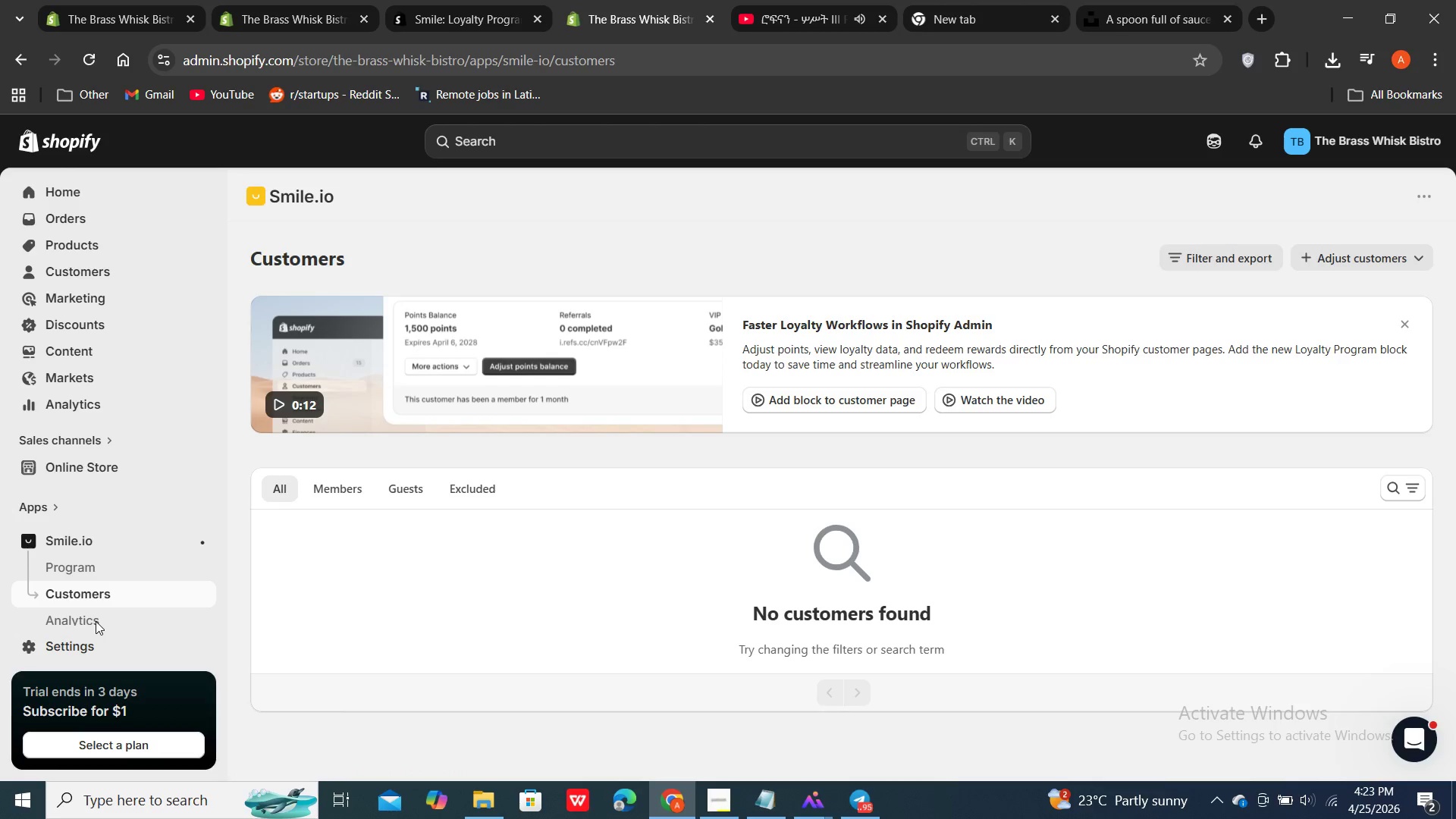 
left_click([80, 616])
 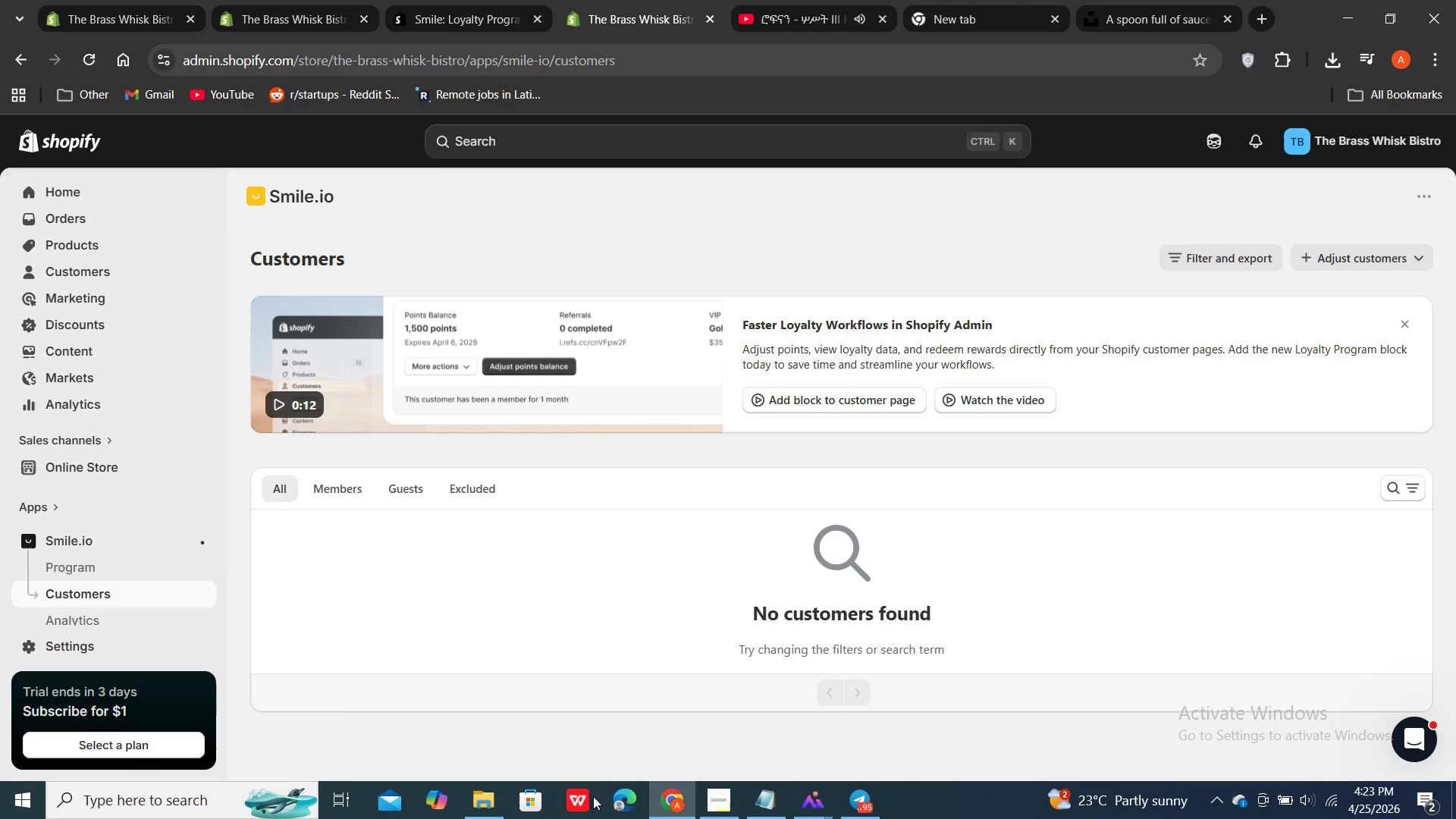 
wait(7.91)
 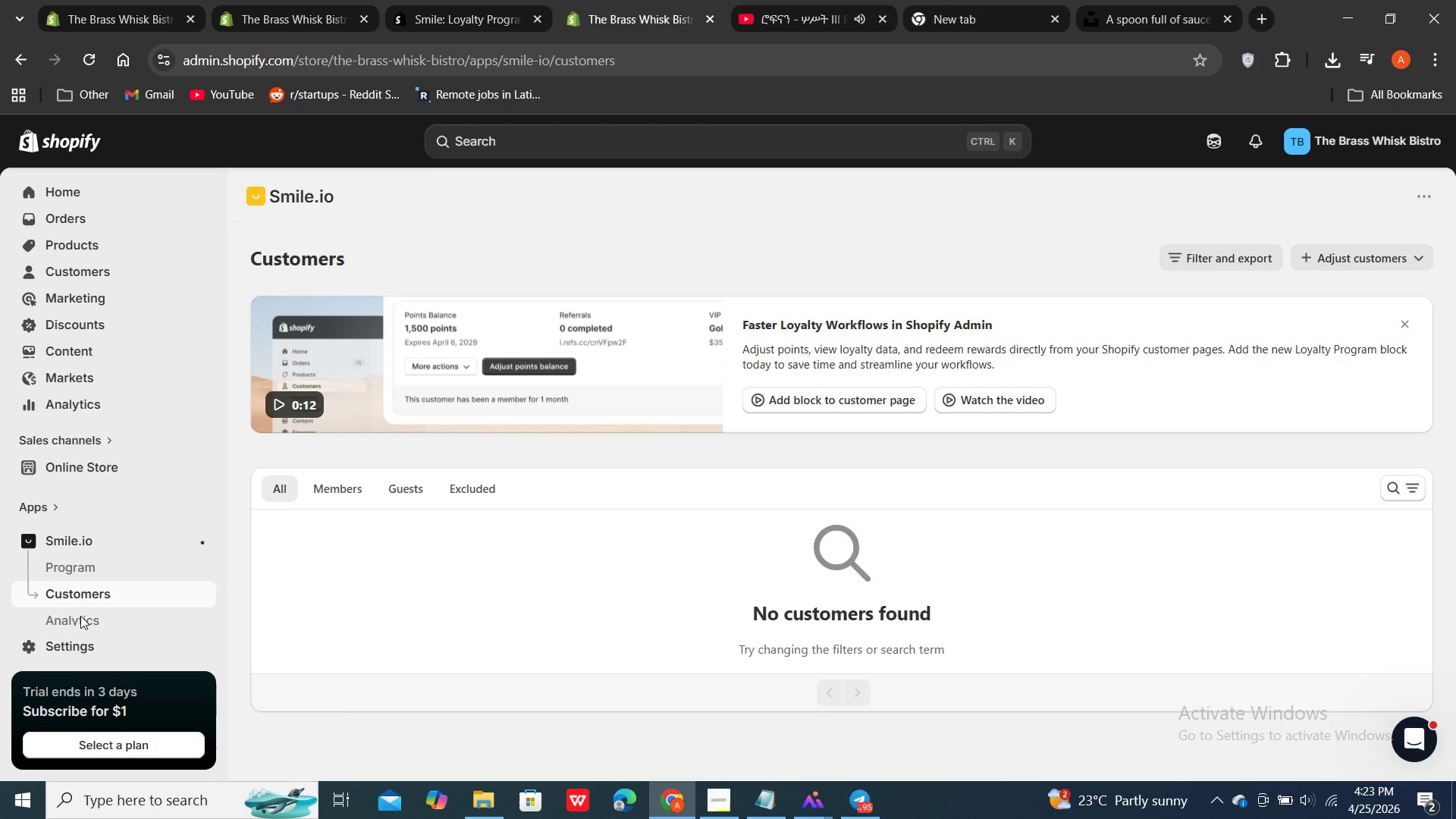 
left_click([760, 805])
 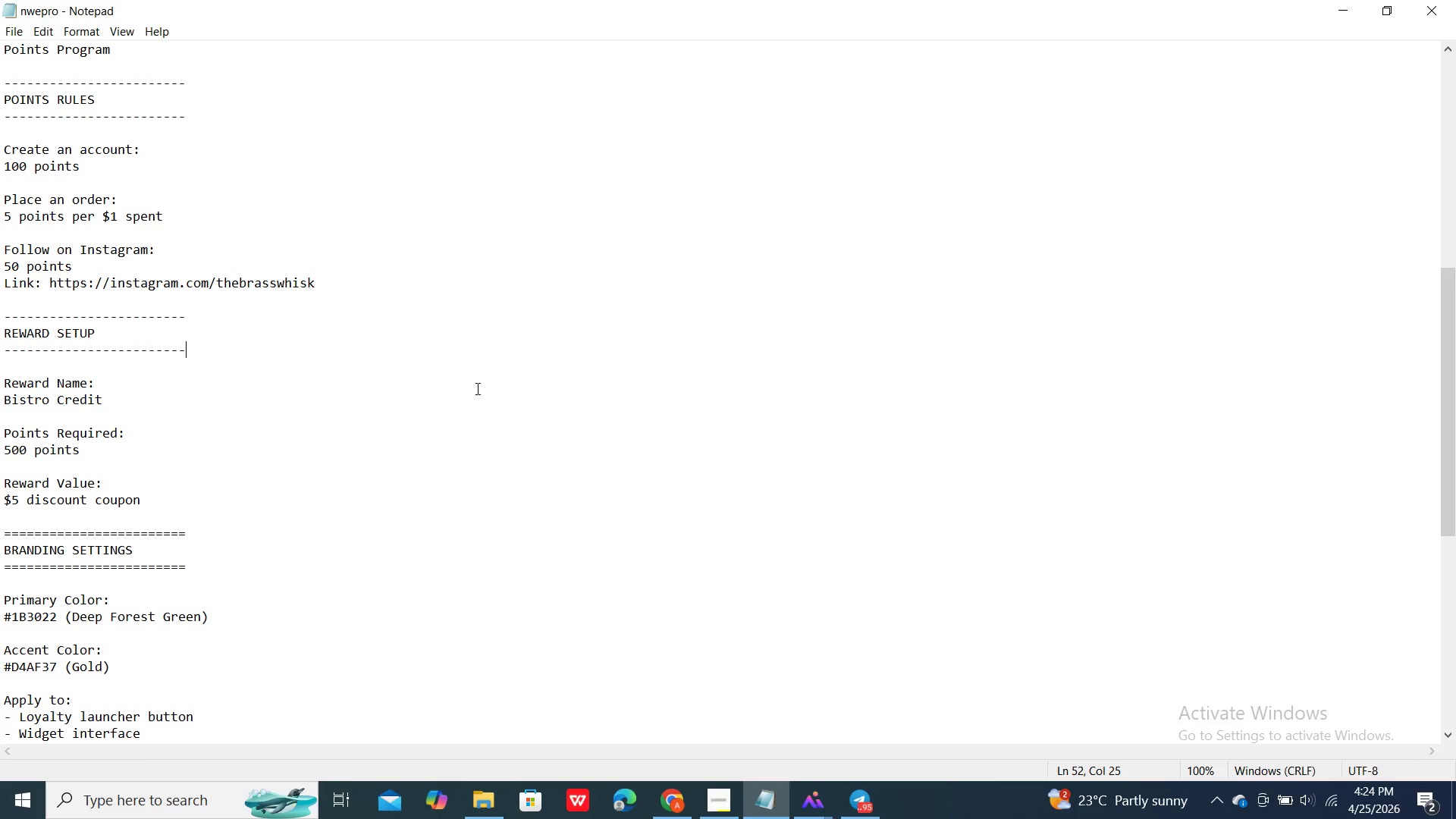 
wait(12.95)
 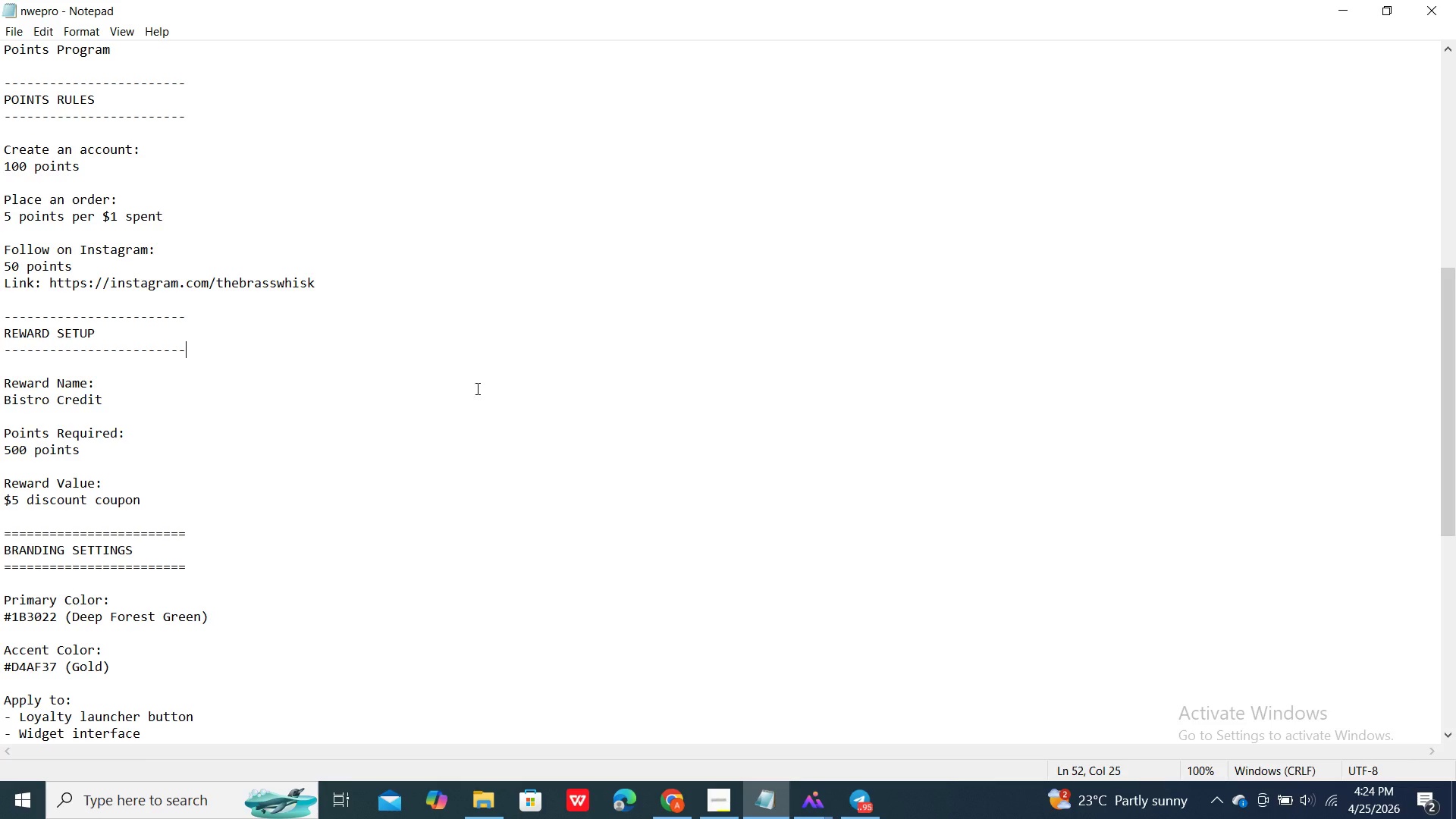 
scroll: coordinate [473, 395], scroll_direction: up, amount: 1.0
 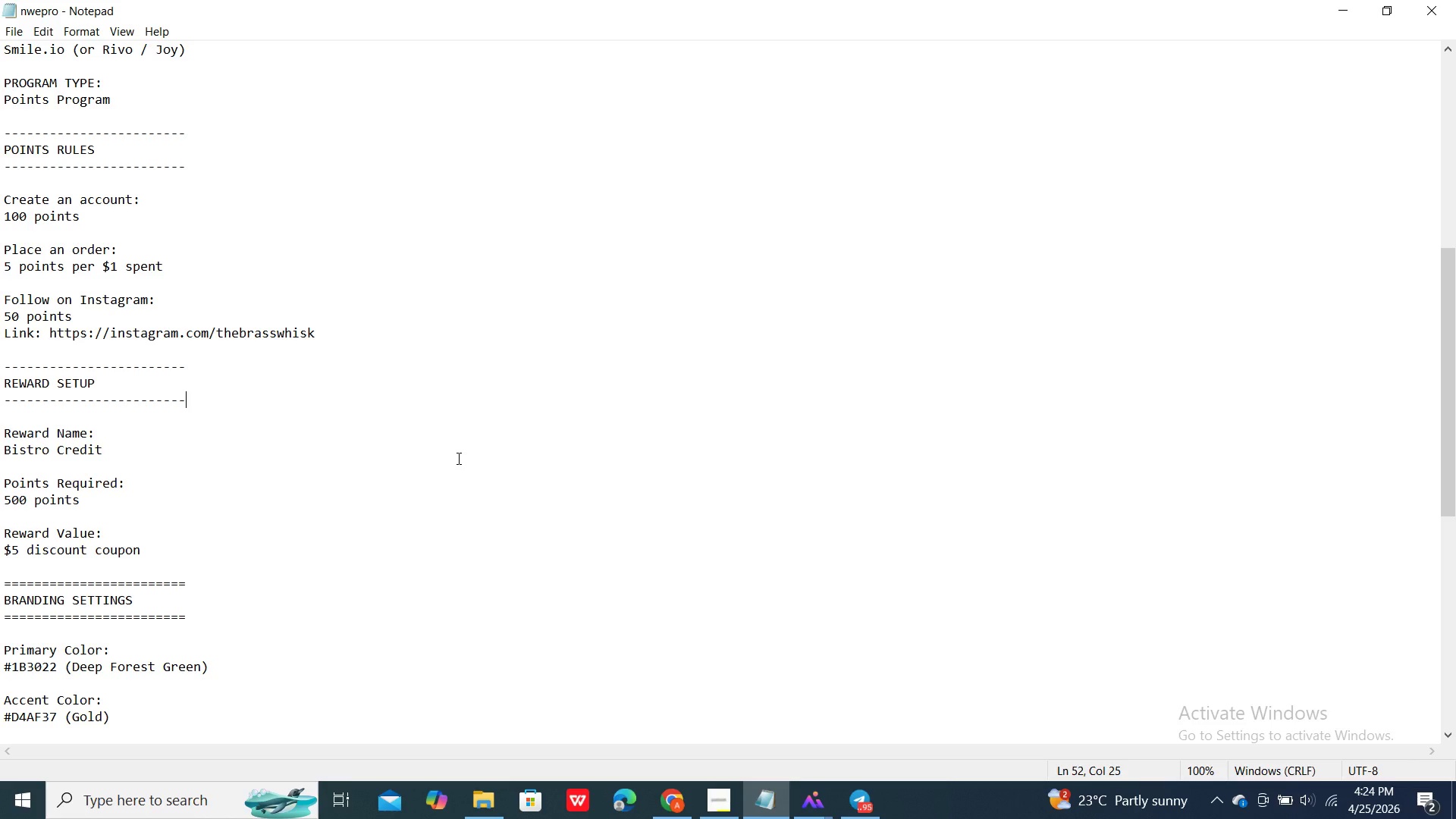 
wait(49.22)
 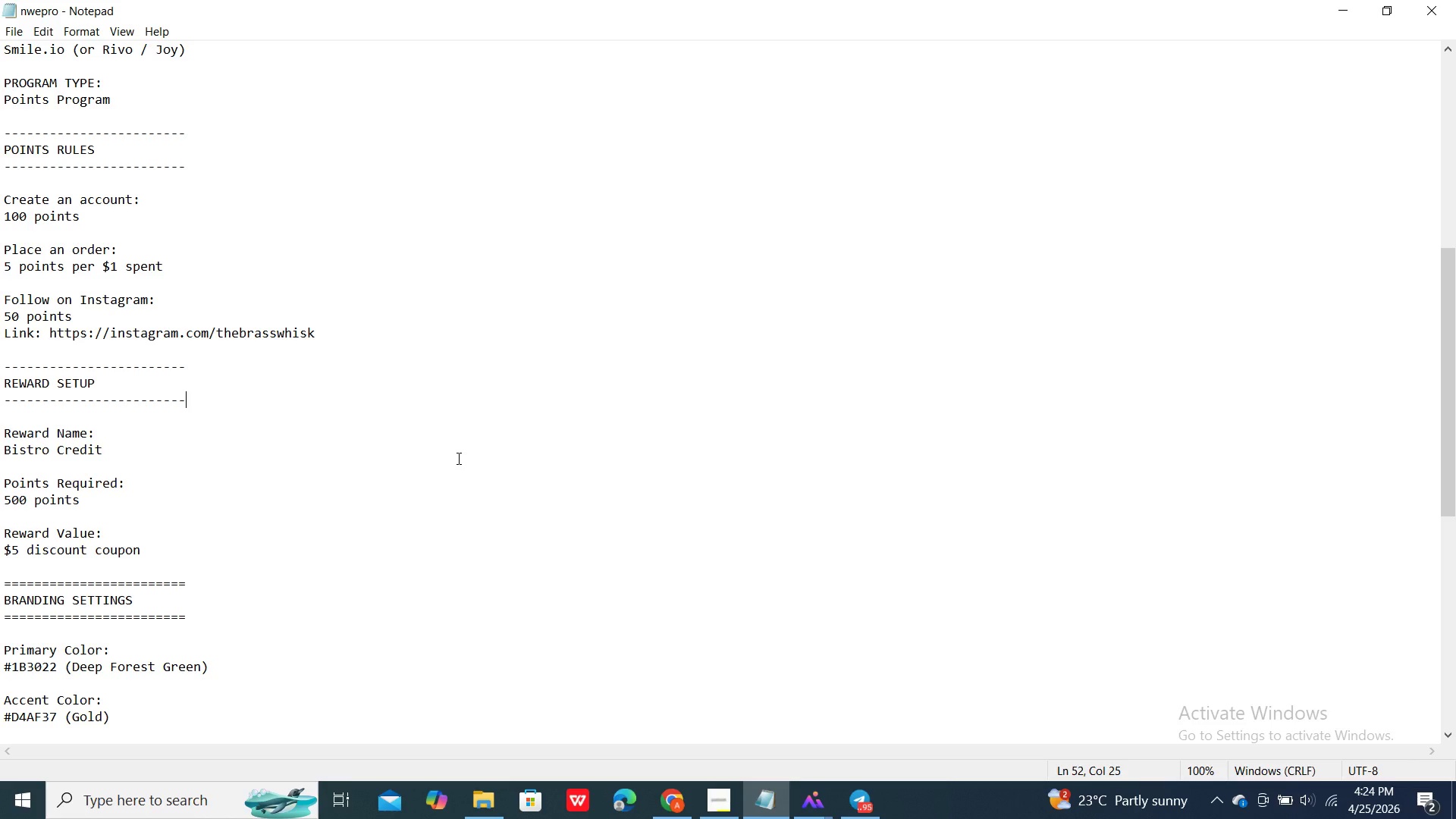 
left_click([676, 807])
 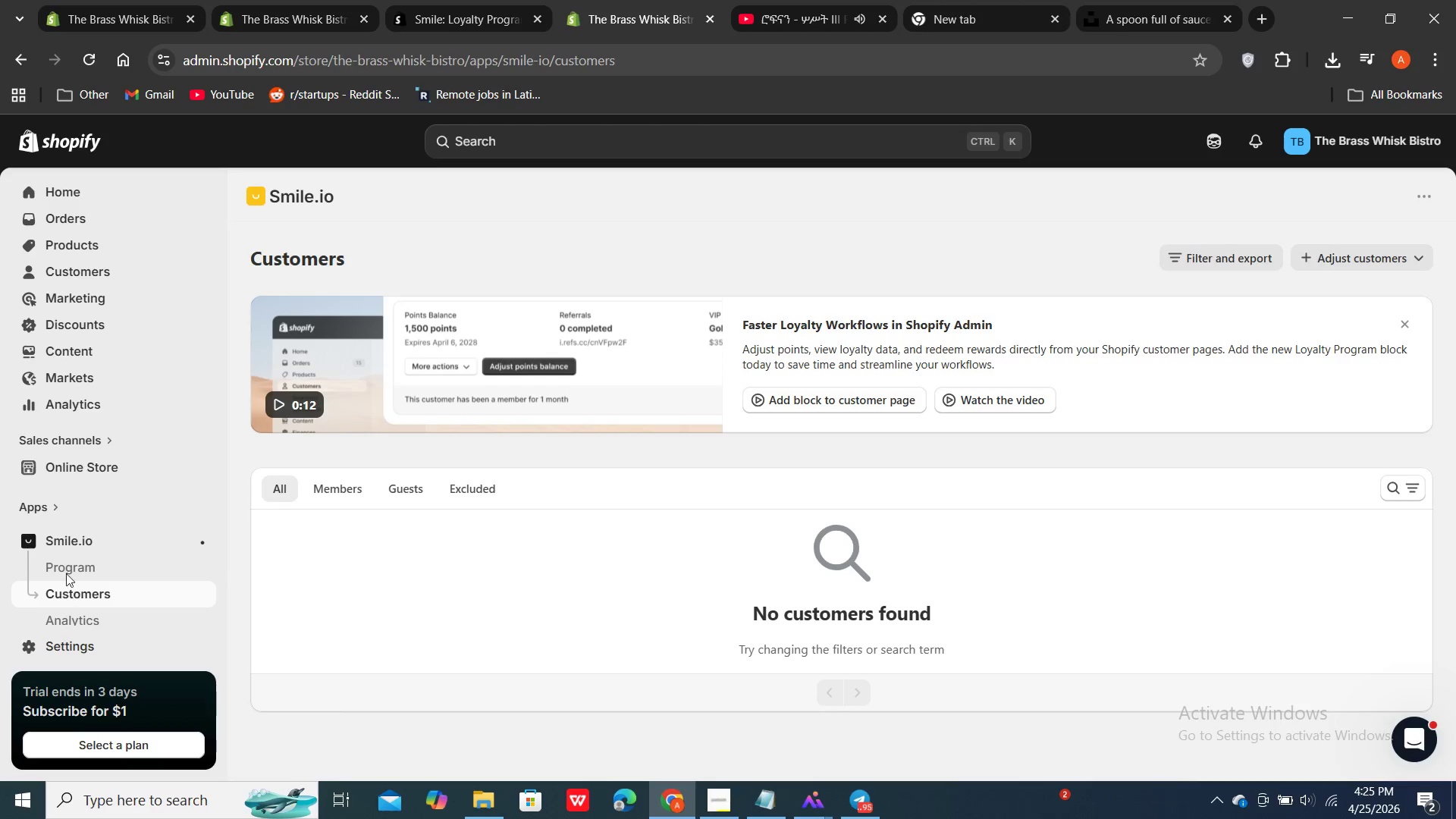 
double_click([64, 560])
 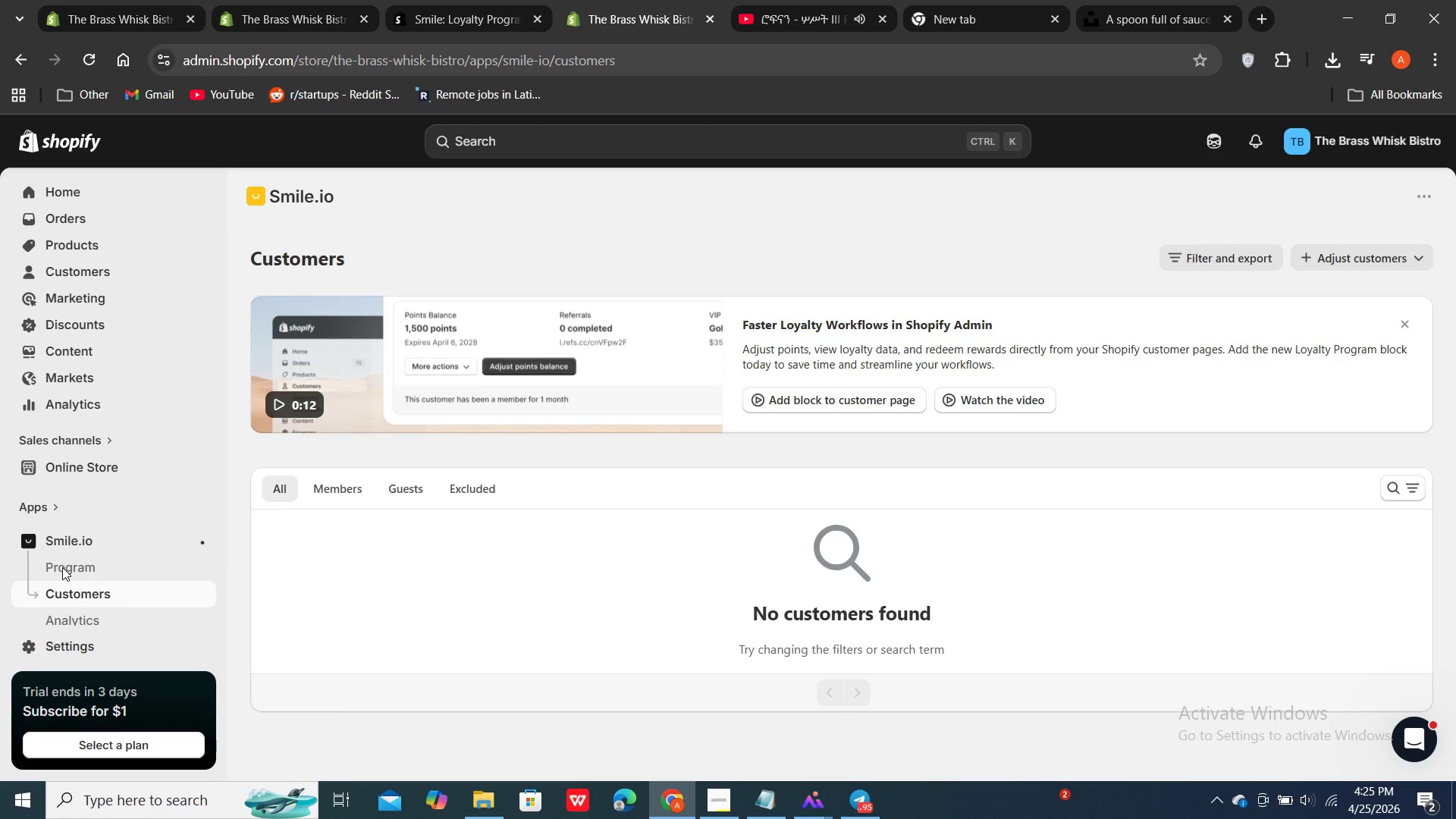 
left_click([62, 567])
 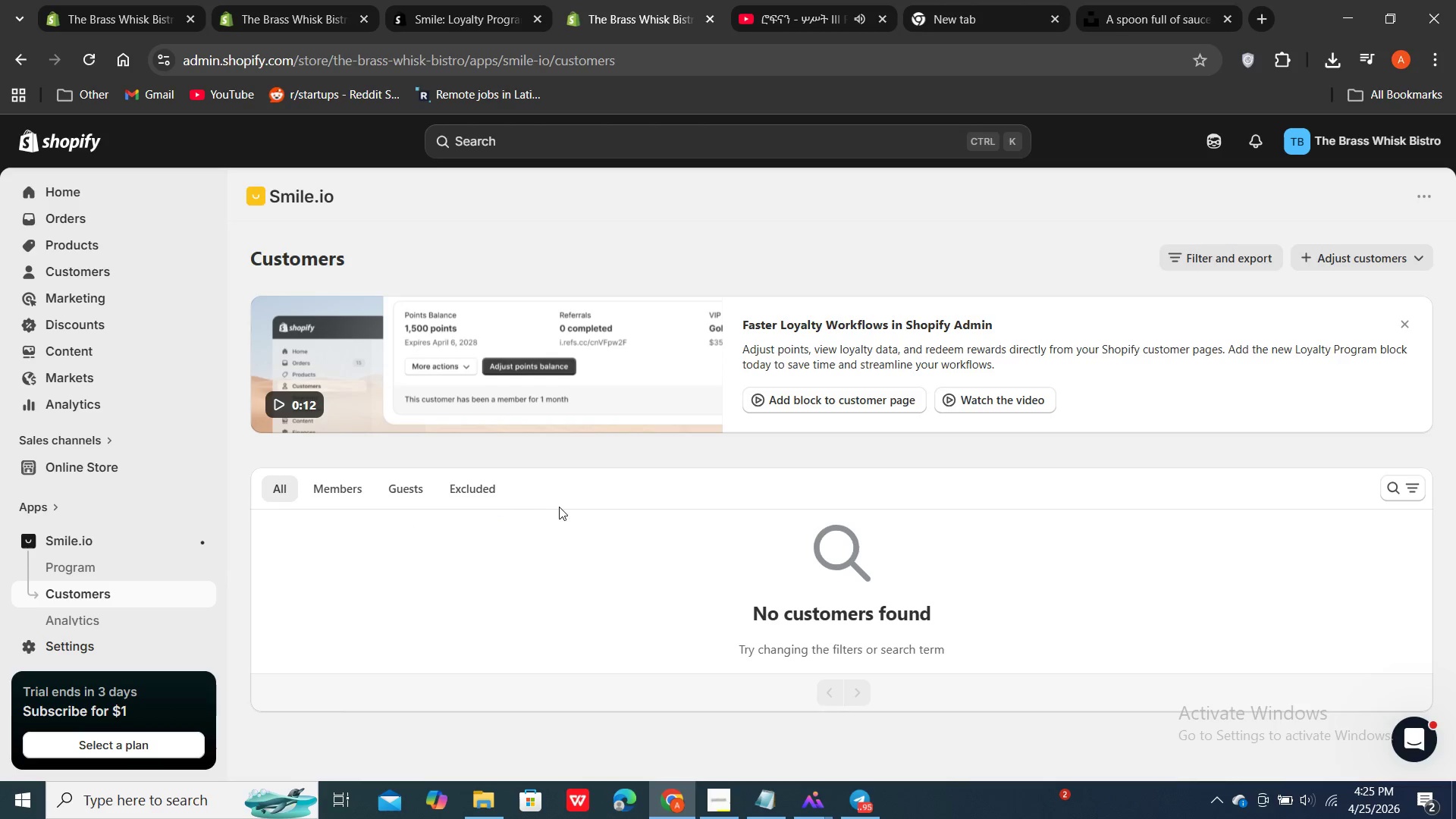 
scroll: coordinate [560, 506], scroll_direction: up, amount: 1.0
 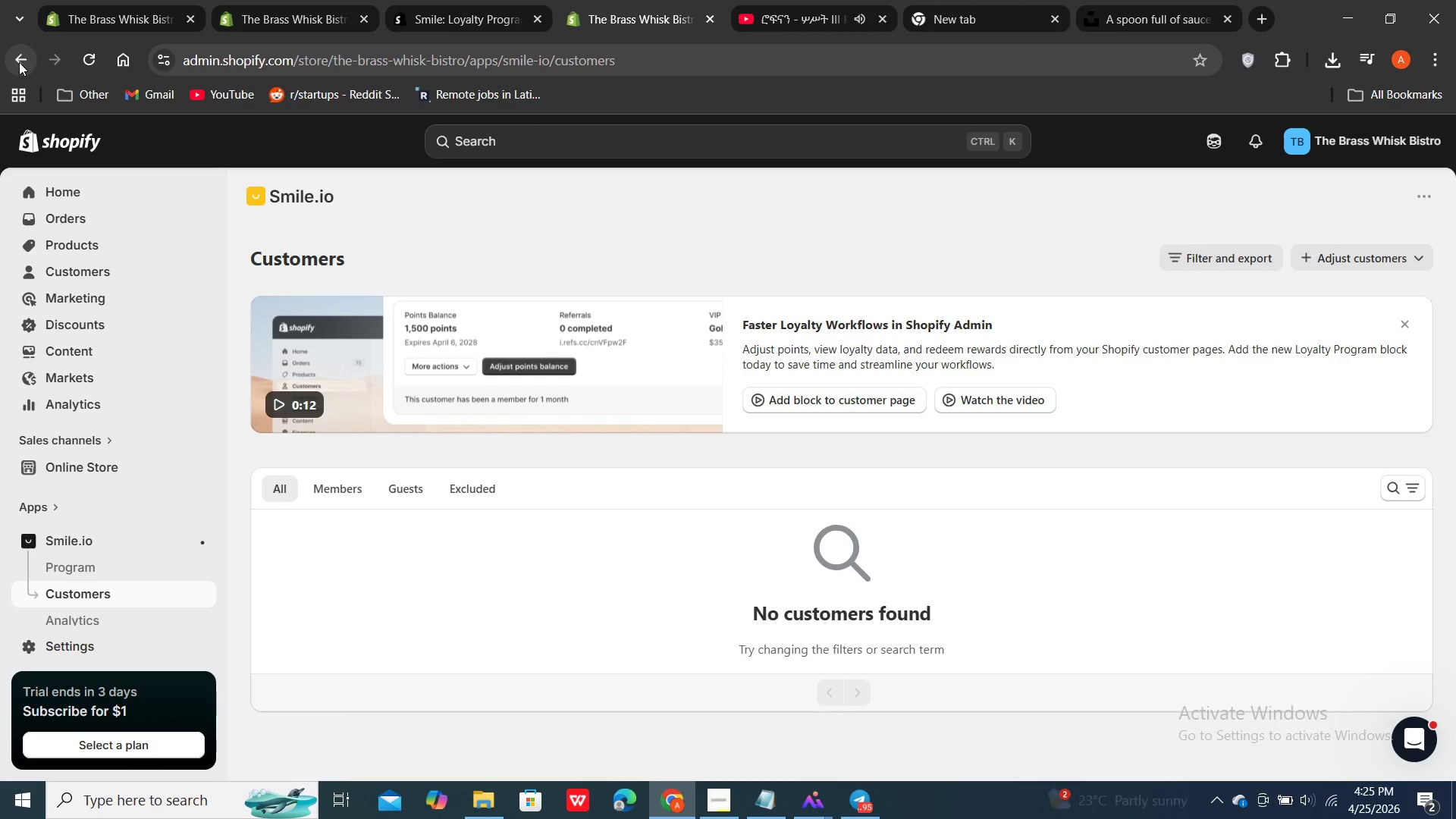 
left_click([19, 62])
 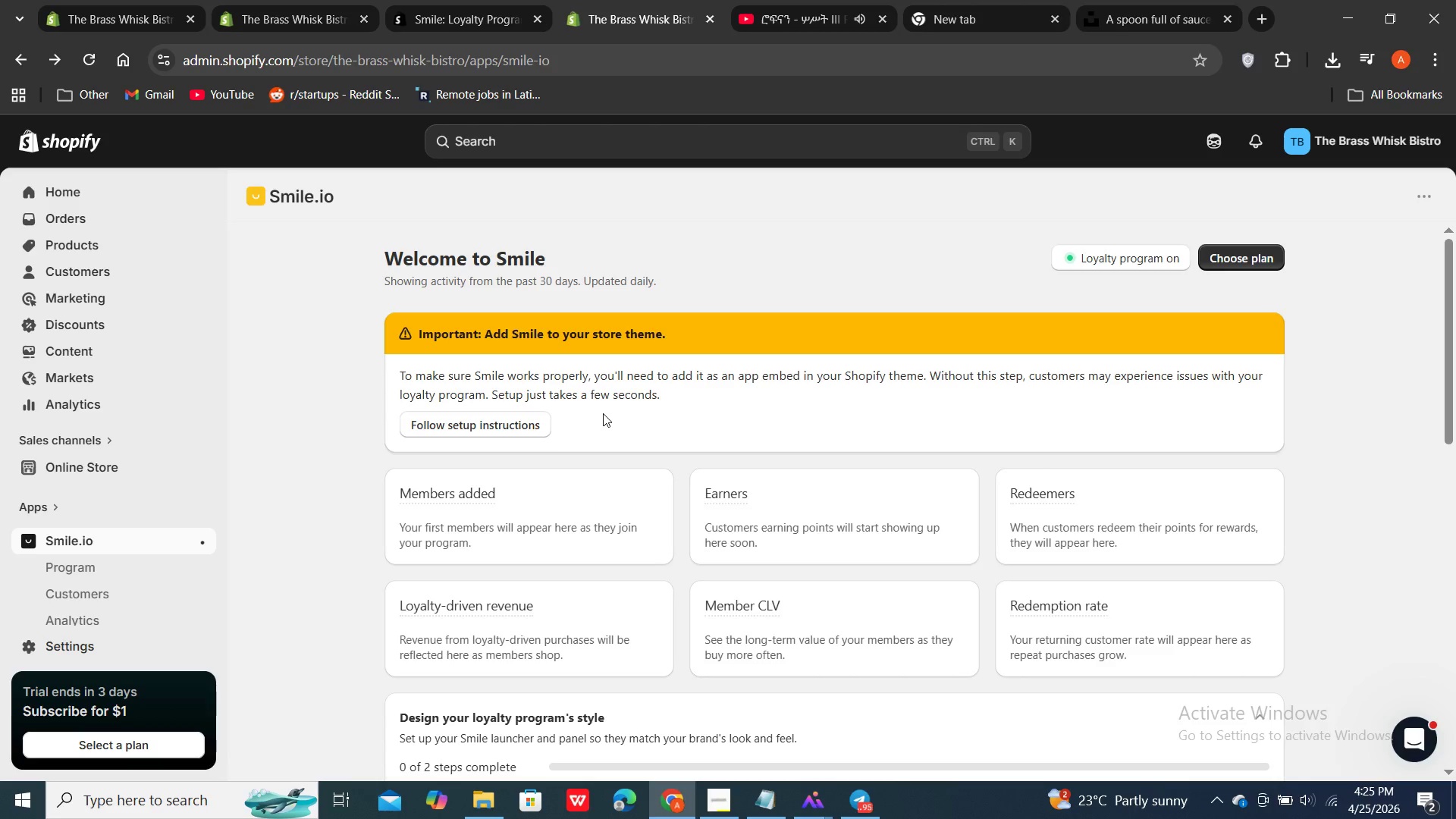 
wait(15.48)
 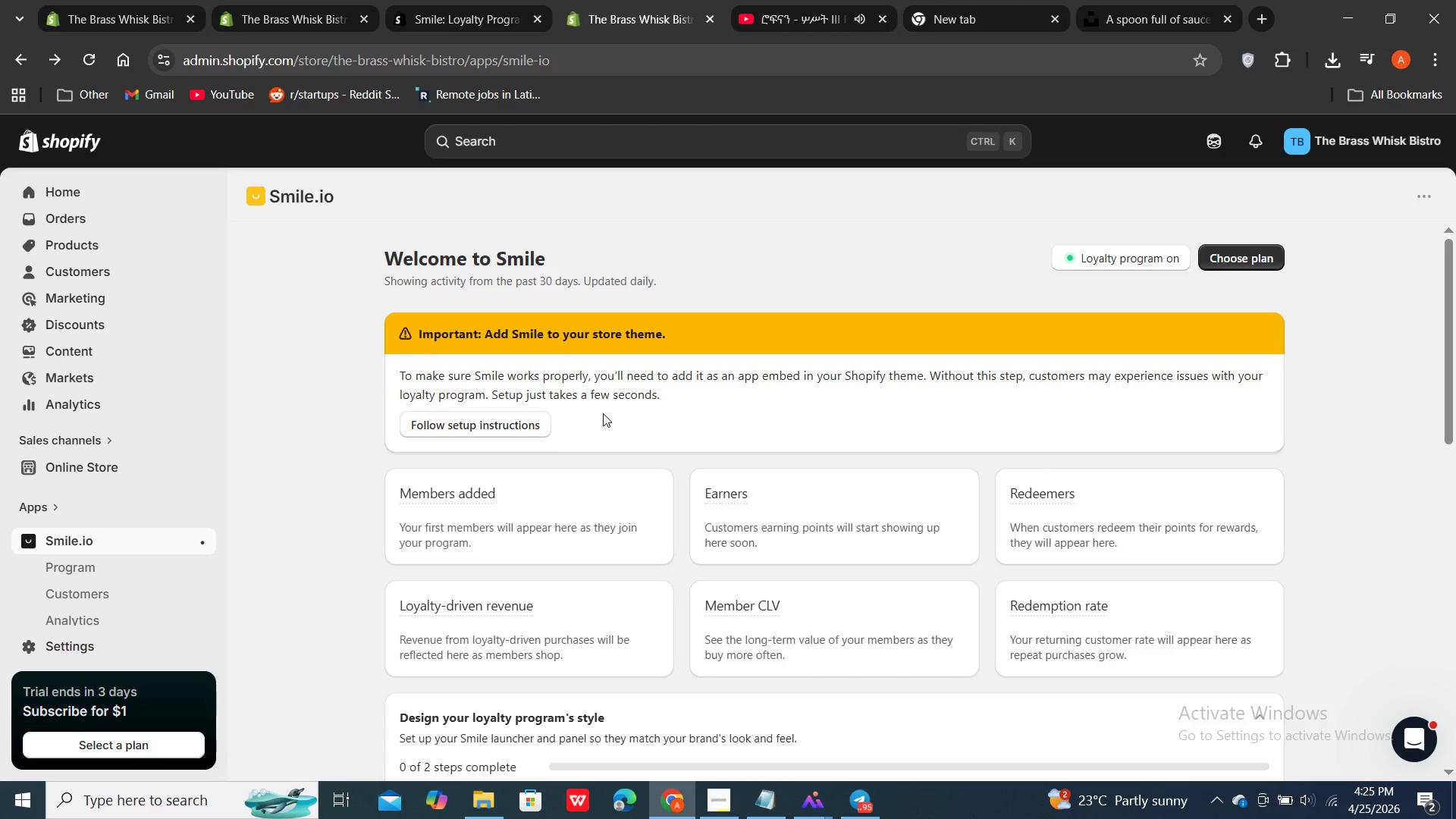 
left_click([494, 428])
 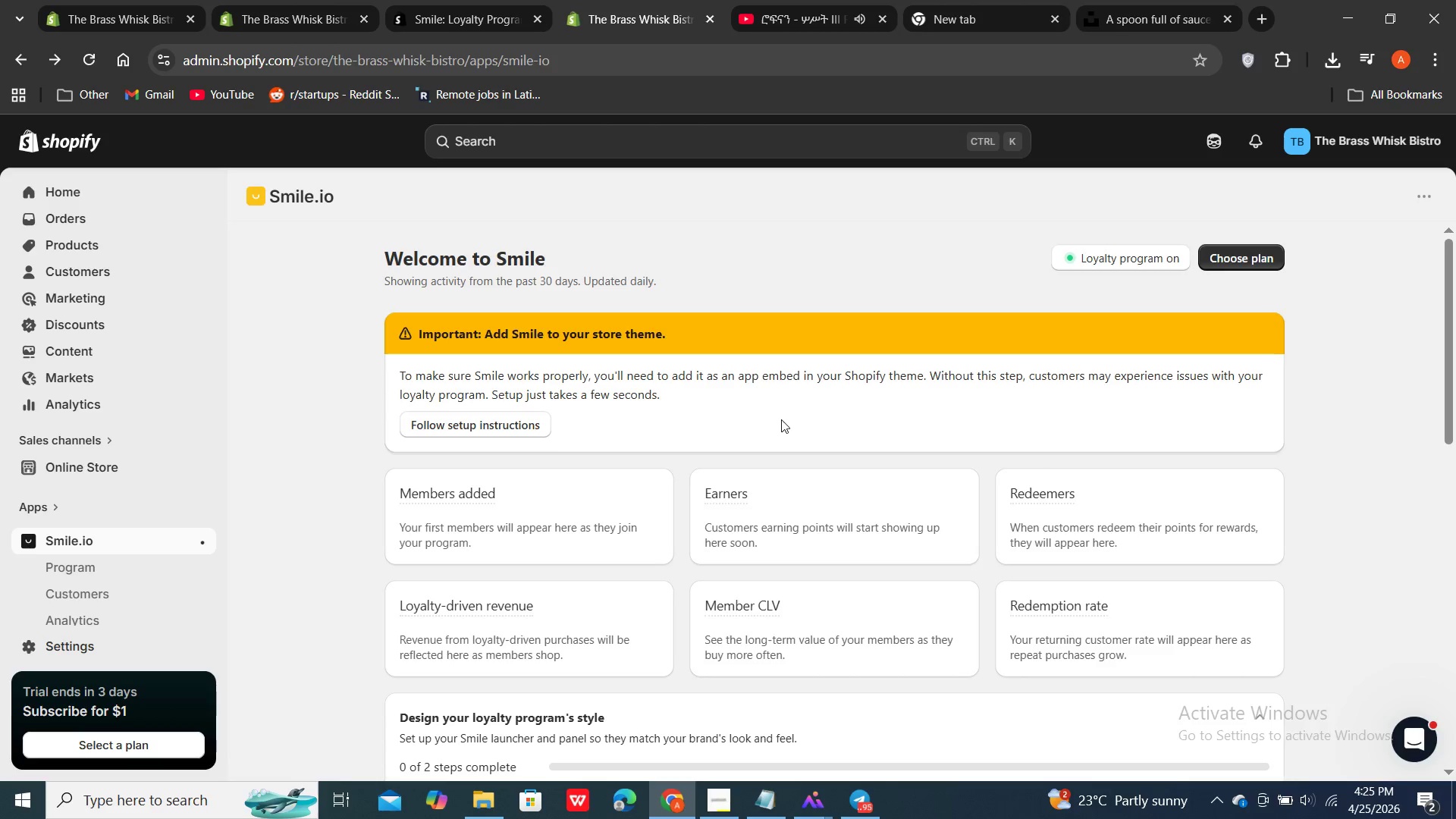 
scroll: coordinate [518, 484], scroll_direction: down, amount: 2.0
 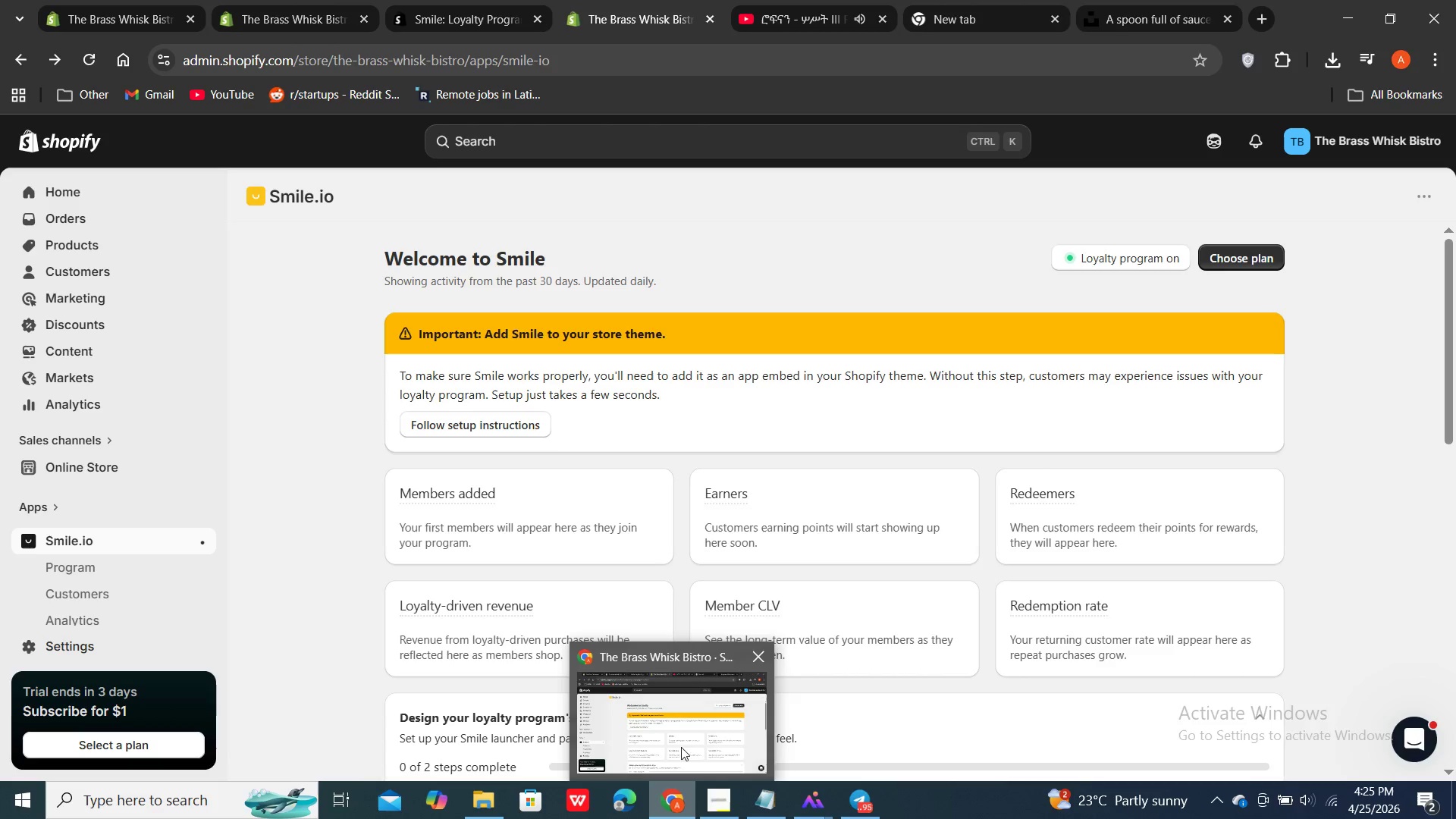 
left_click([681, 741])
 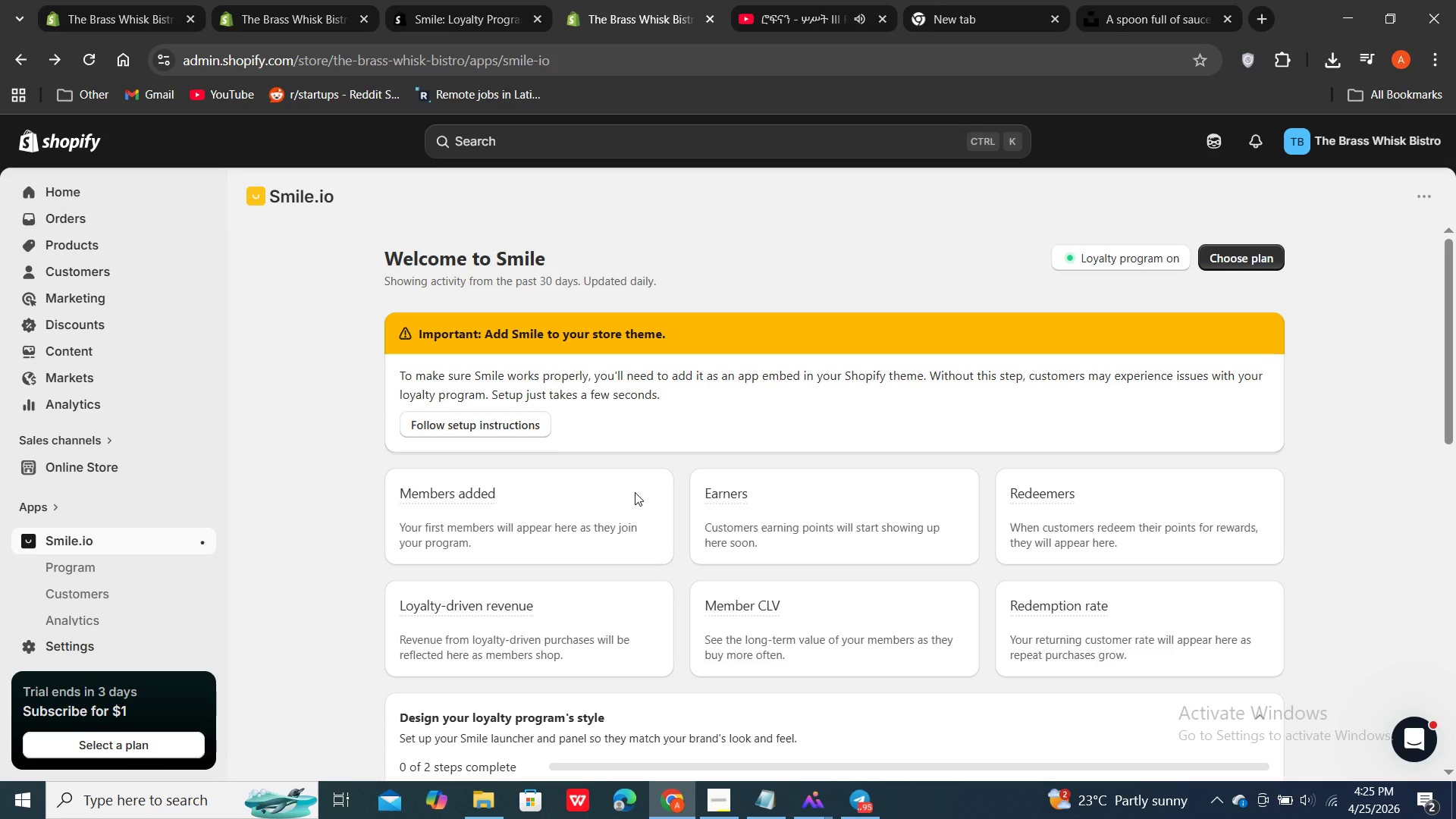 
scroll: coordinate [635, 492], scroll_direction: down, amount: 3.0
 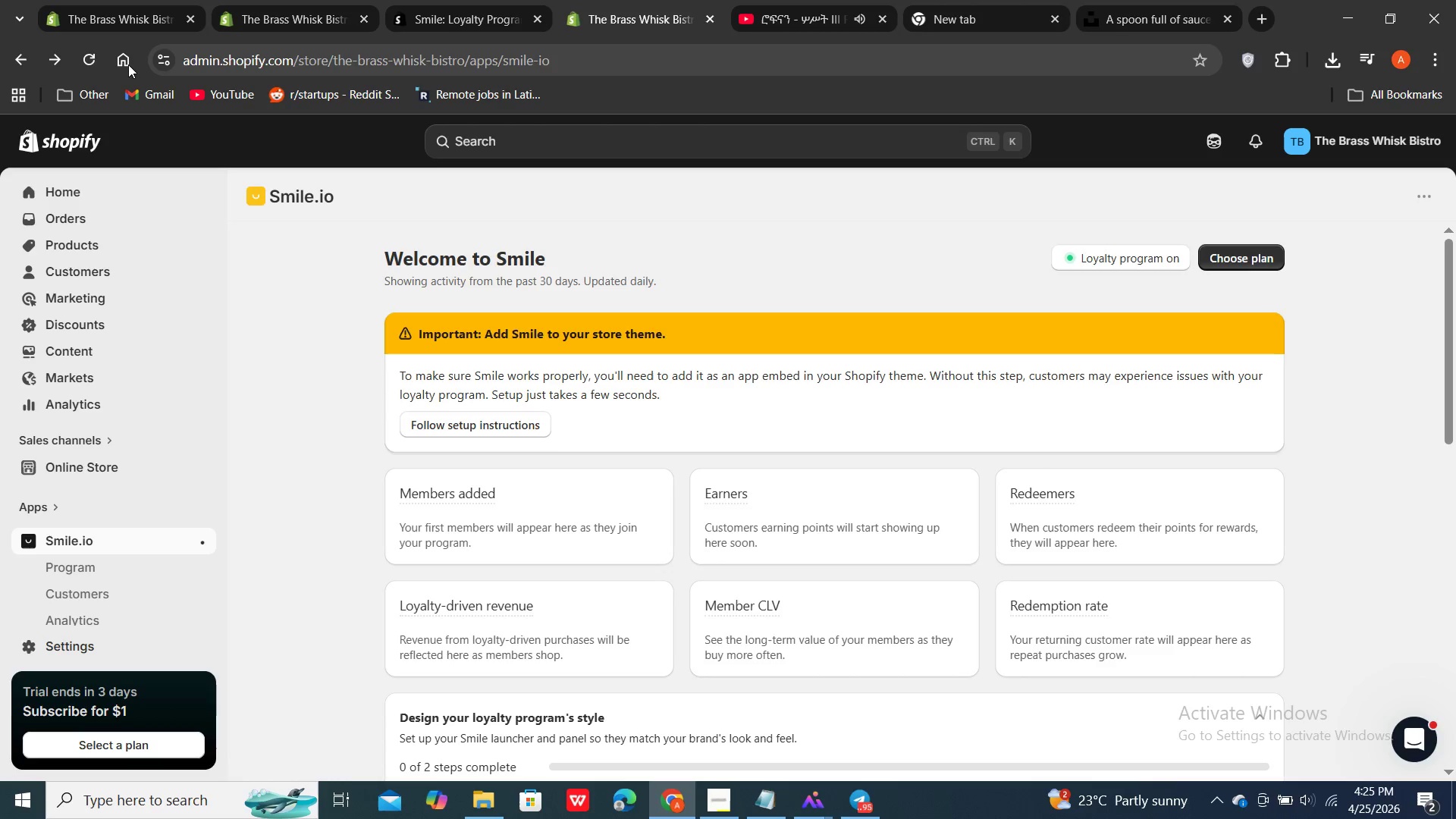 
wait(5.27)
 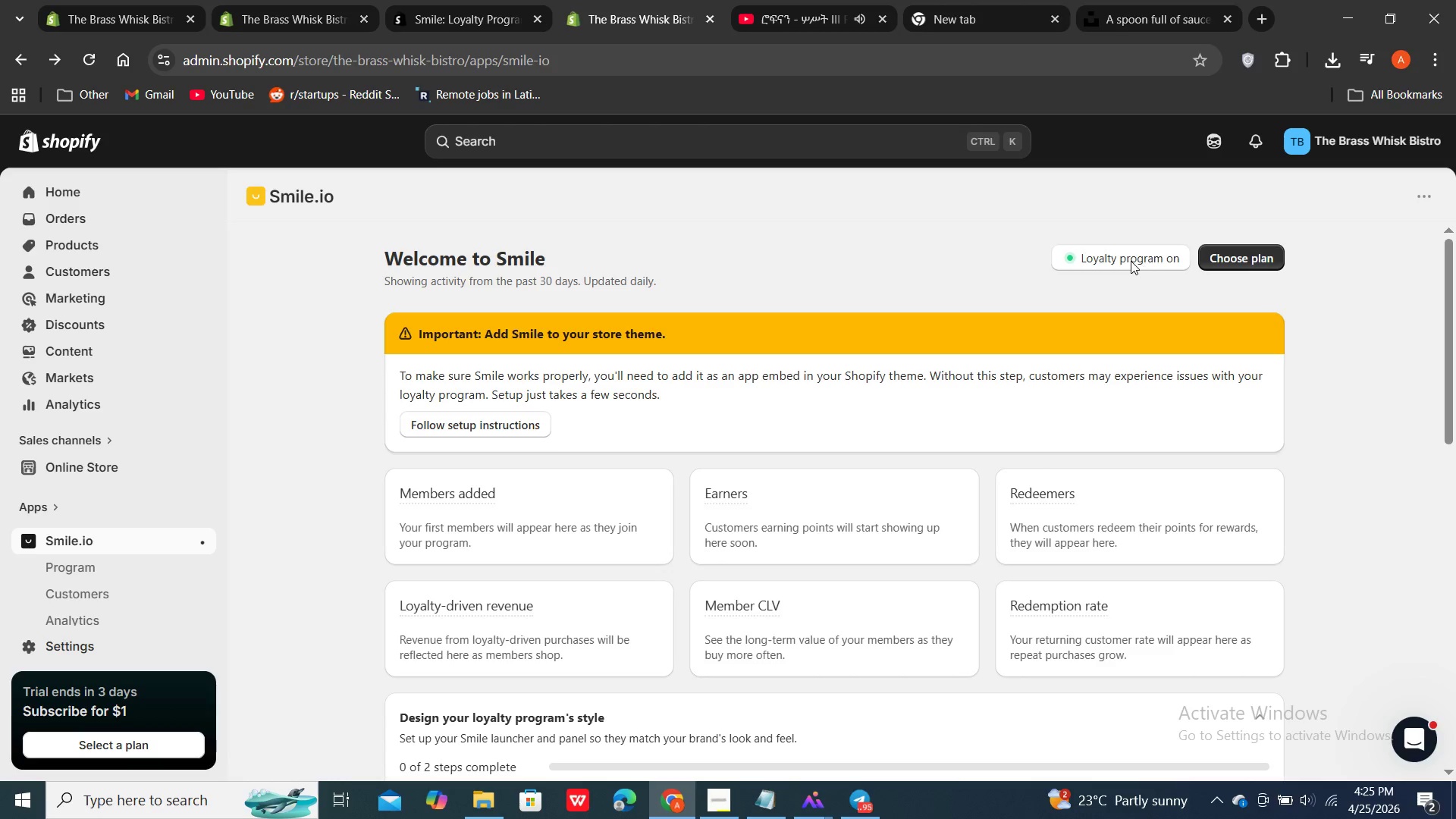 
left_click([80, 61])
 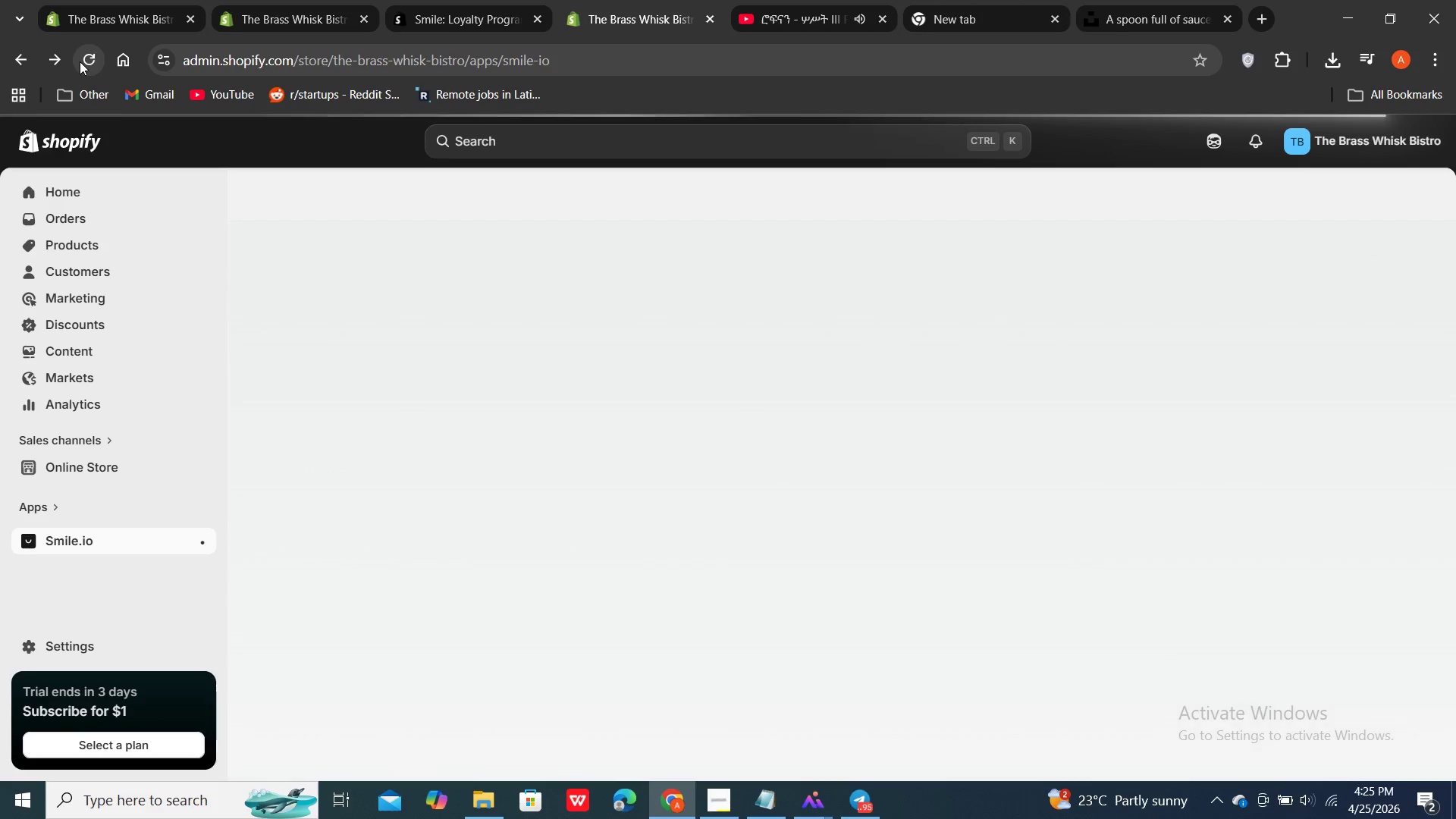 
wait(17.58)
 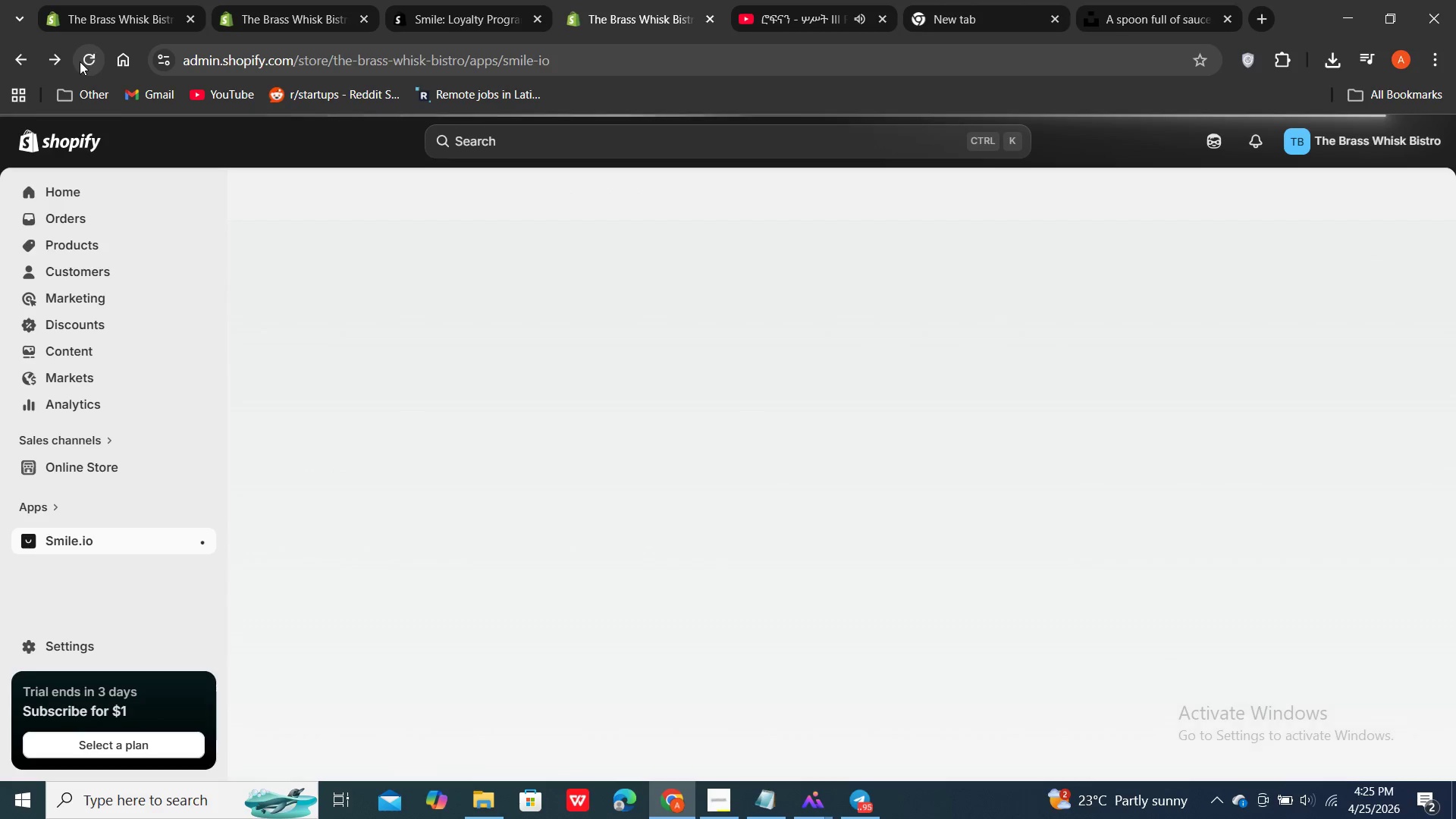 
scroll: coordinate [475, 333], scroll_direction: down, amount: 8.0
 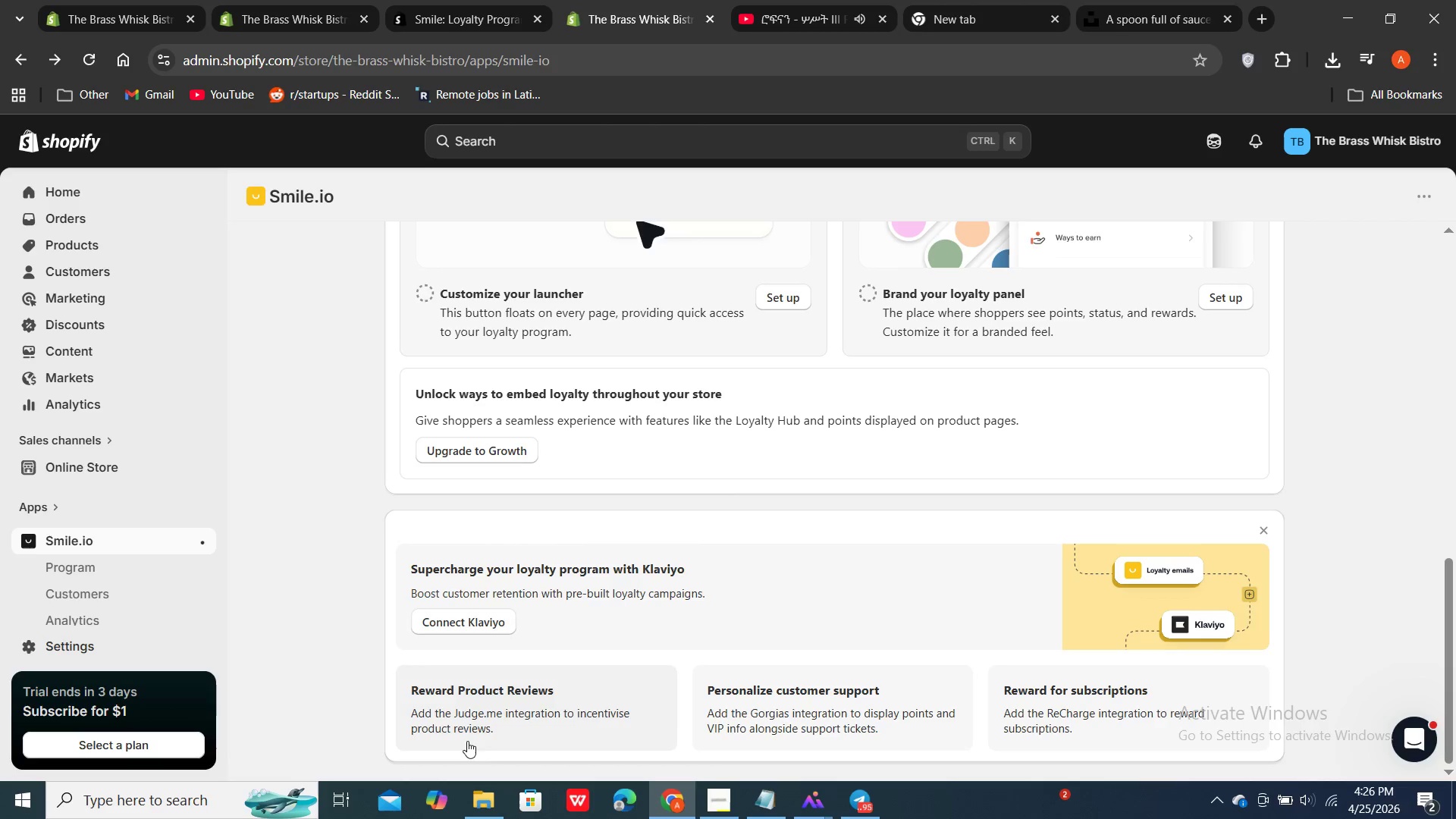 
scroll: coordinate [564, 615], scroll_direction: up, amount: 13.0
 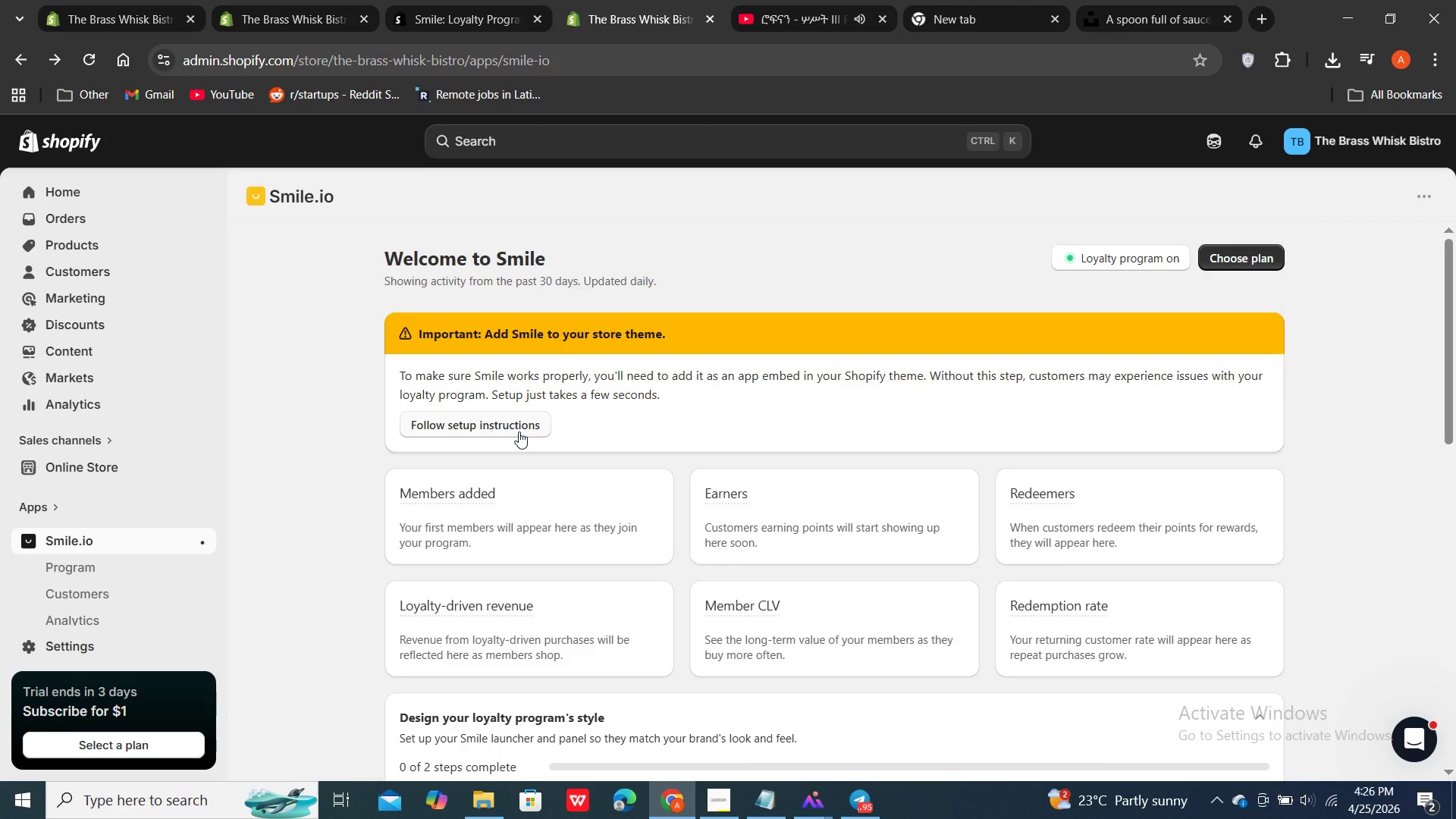 
left_click([519, 431])
 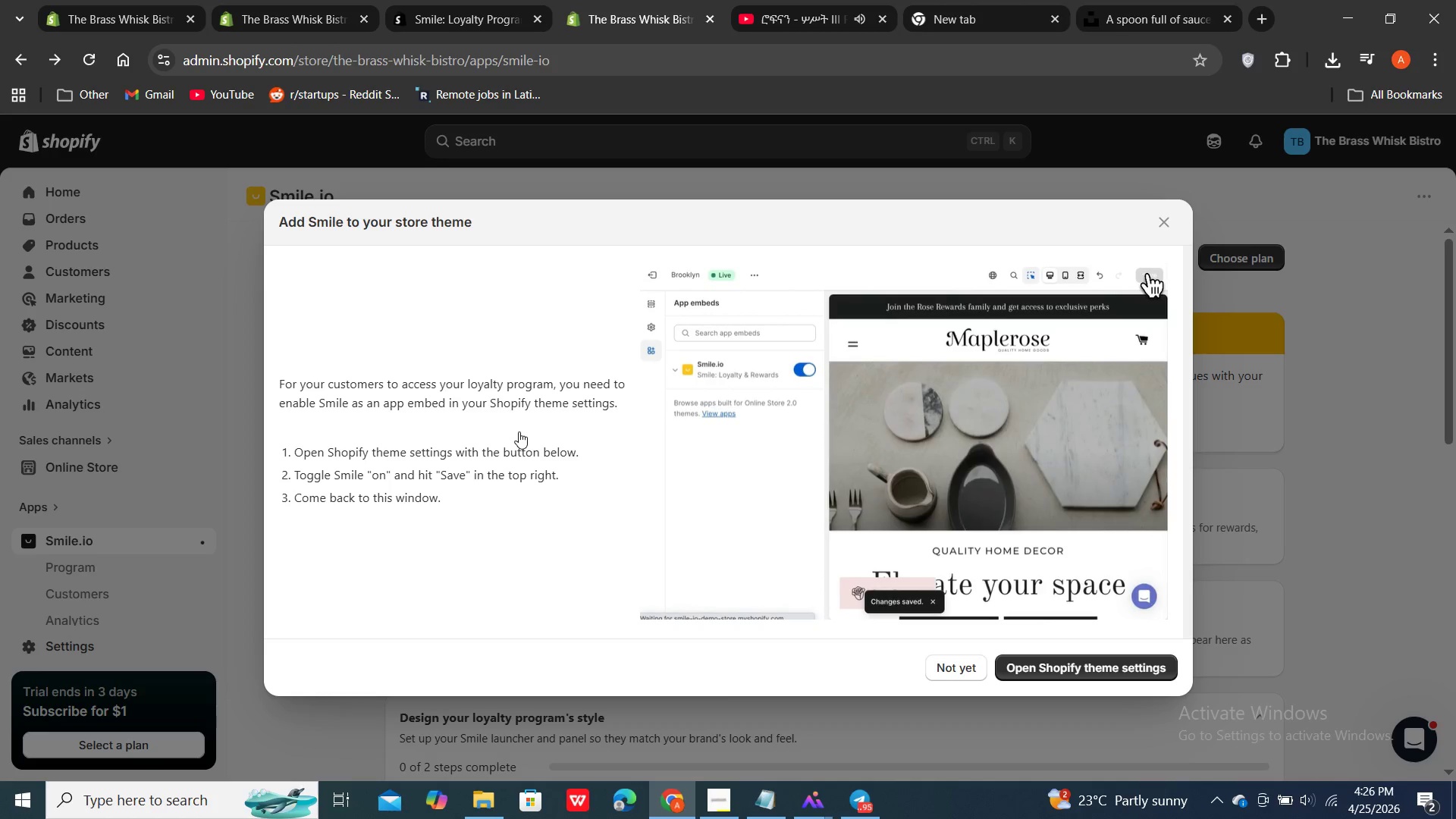 
wait(14.8)
 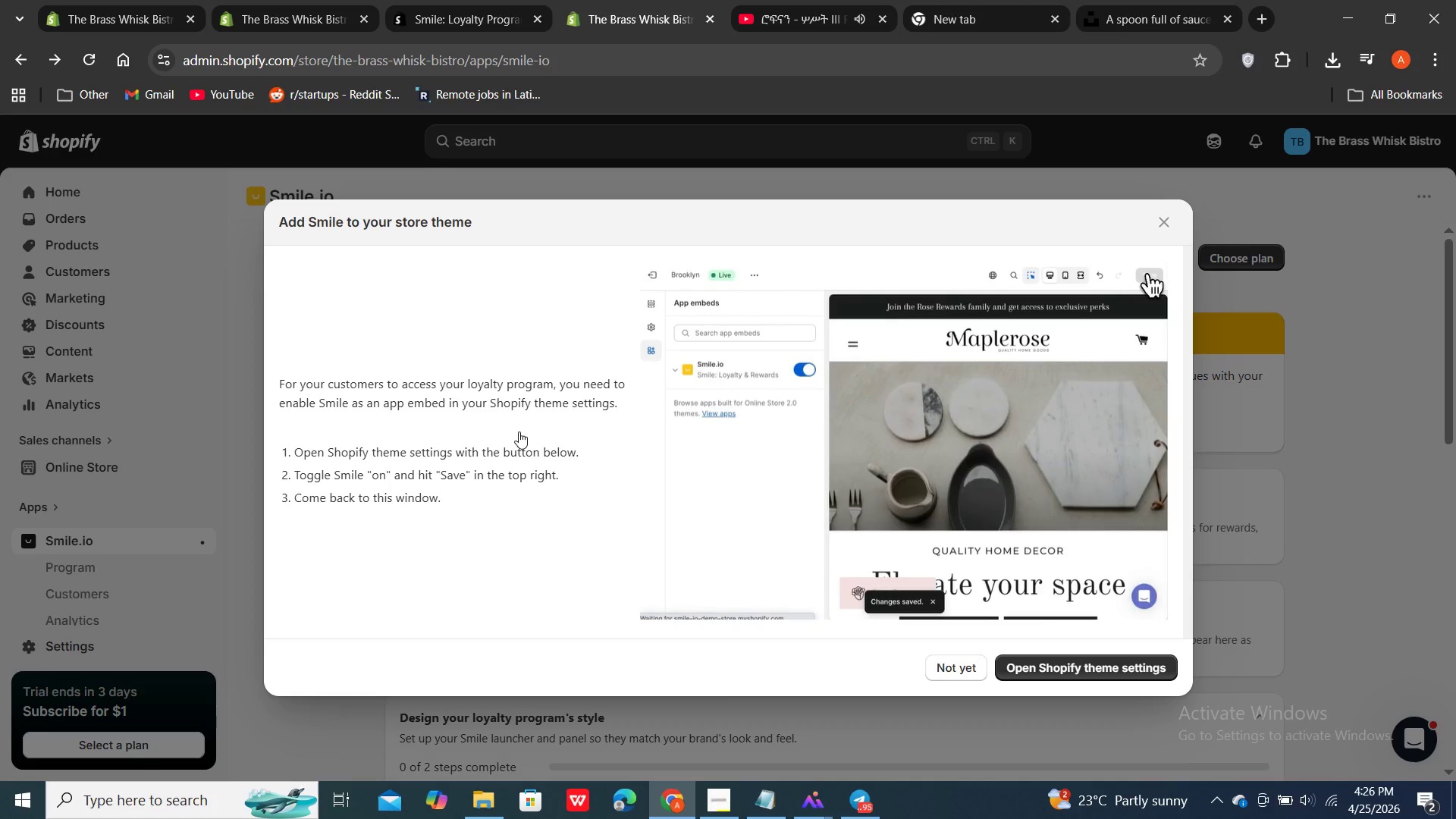 
double_click([177, 487])
 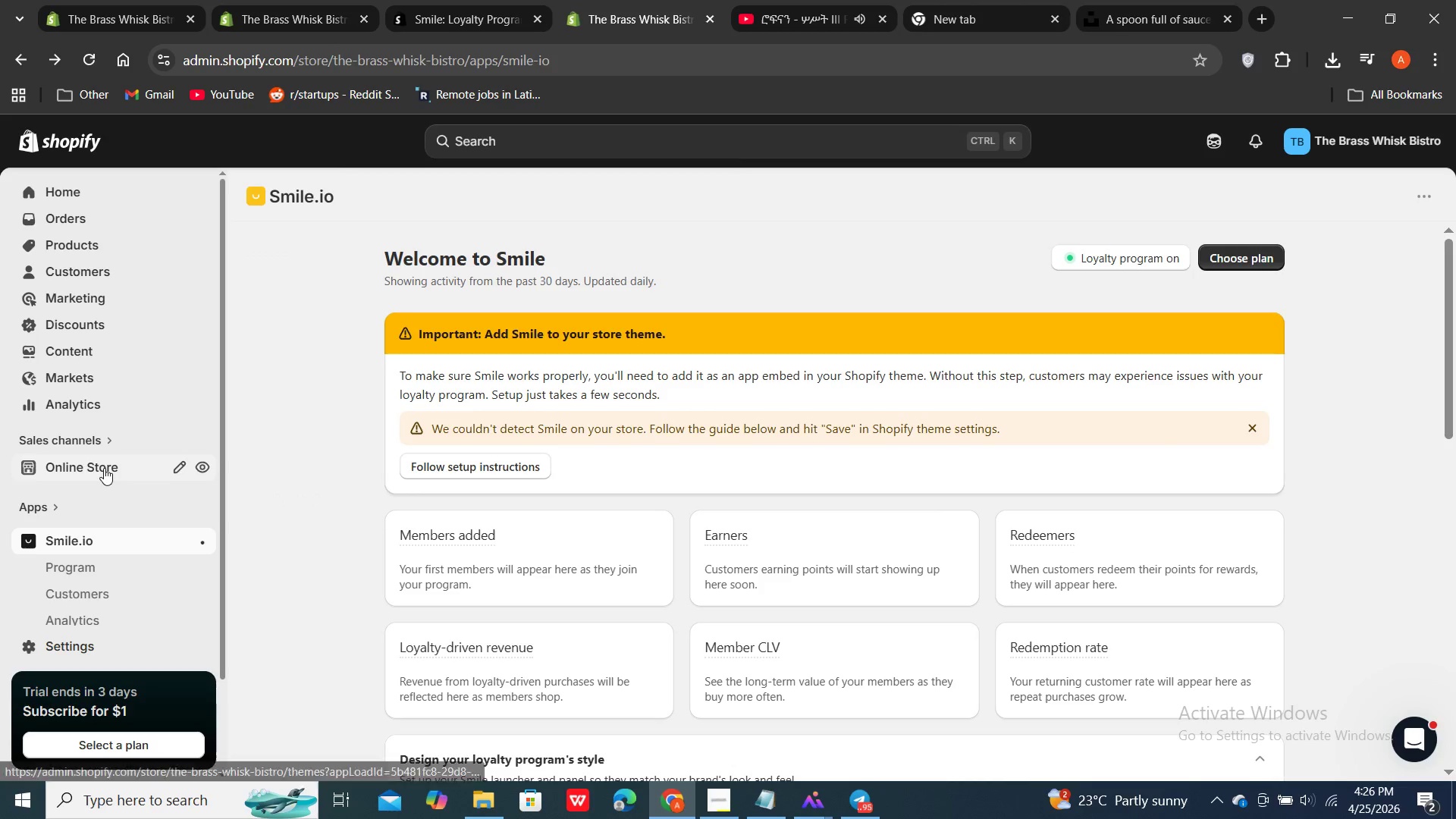 
double_click([104, 468])
 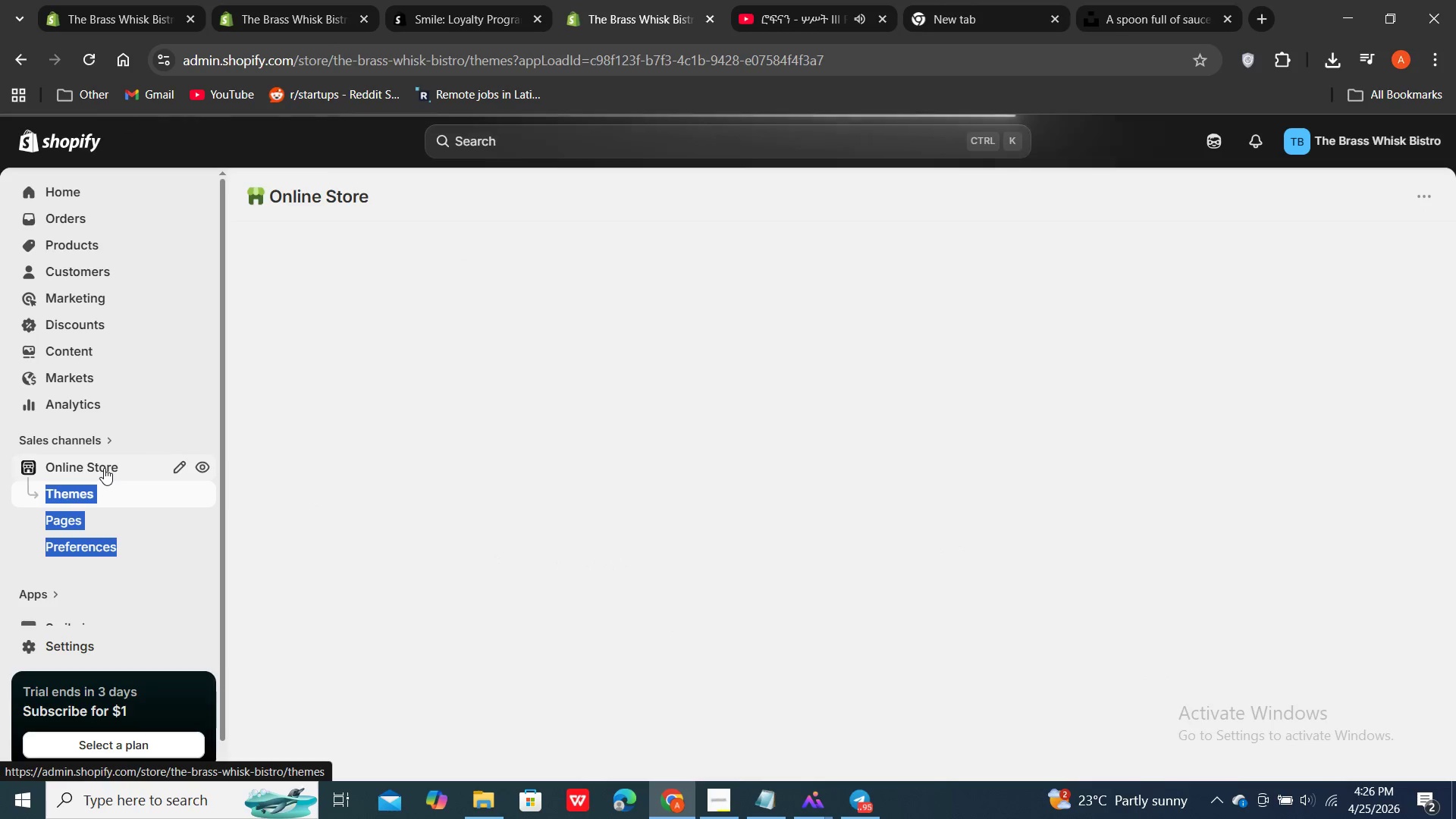 
wait(9.34)
 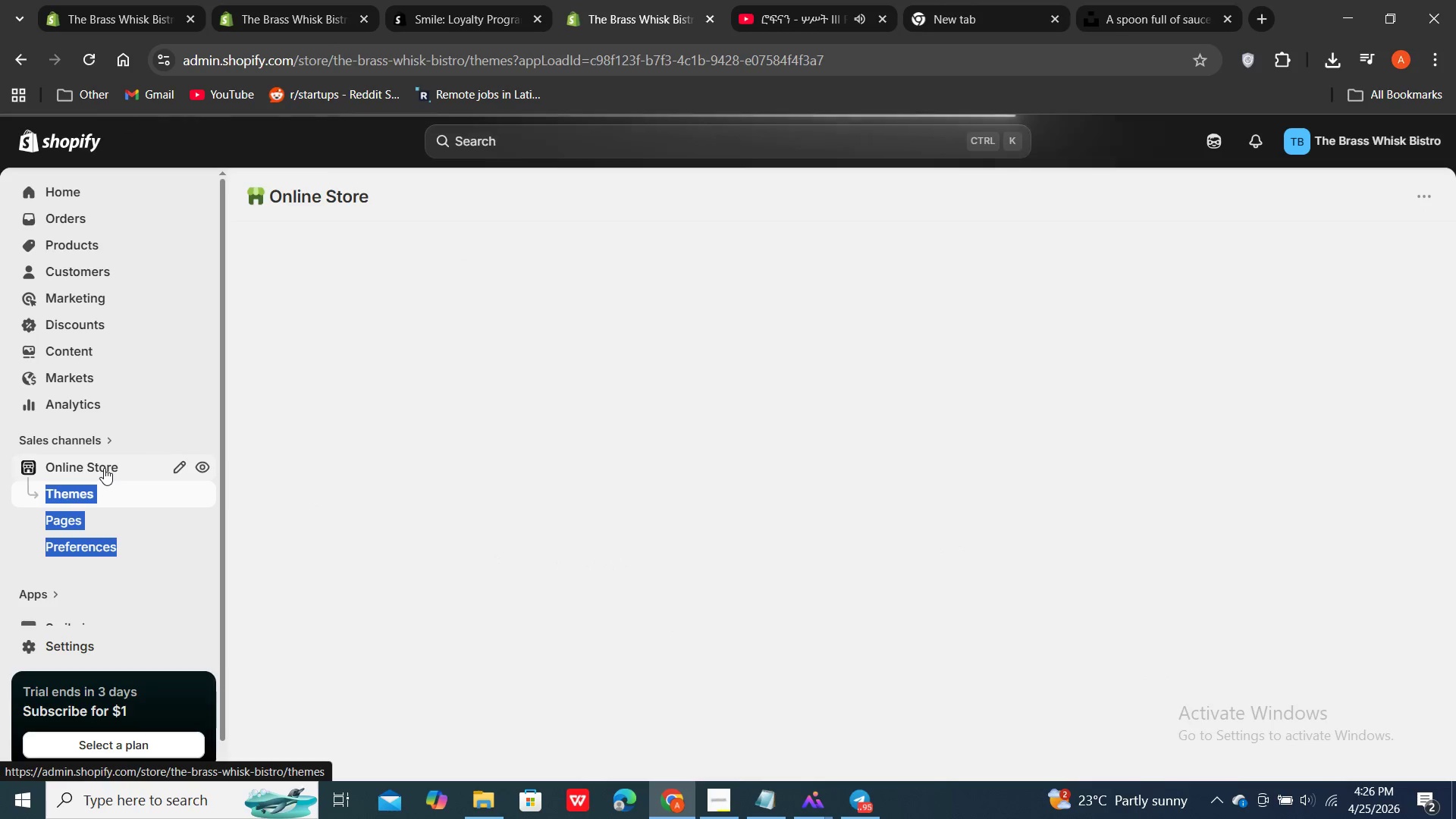 
scroll: coordinate [538, 469], scroll_direction: down, amount: 1.0
 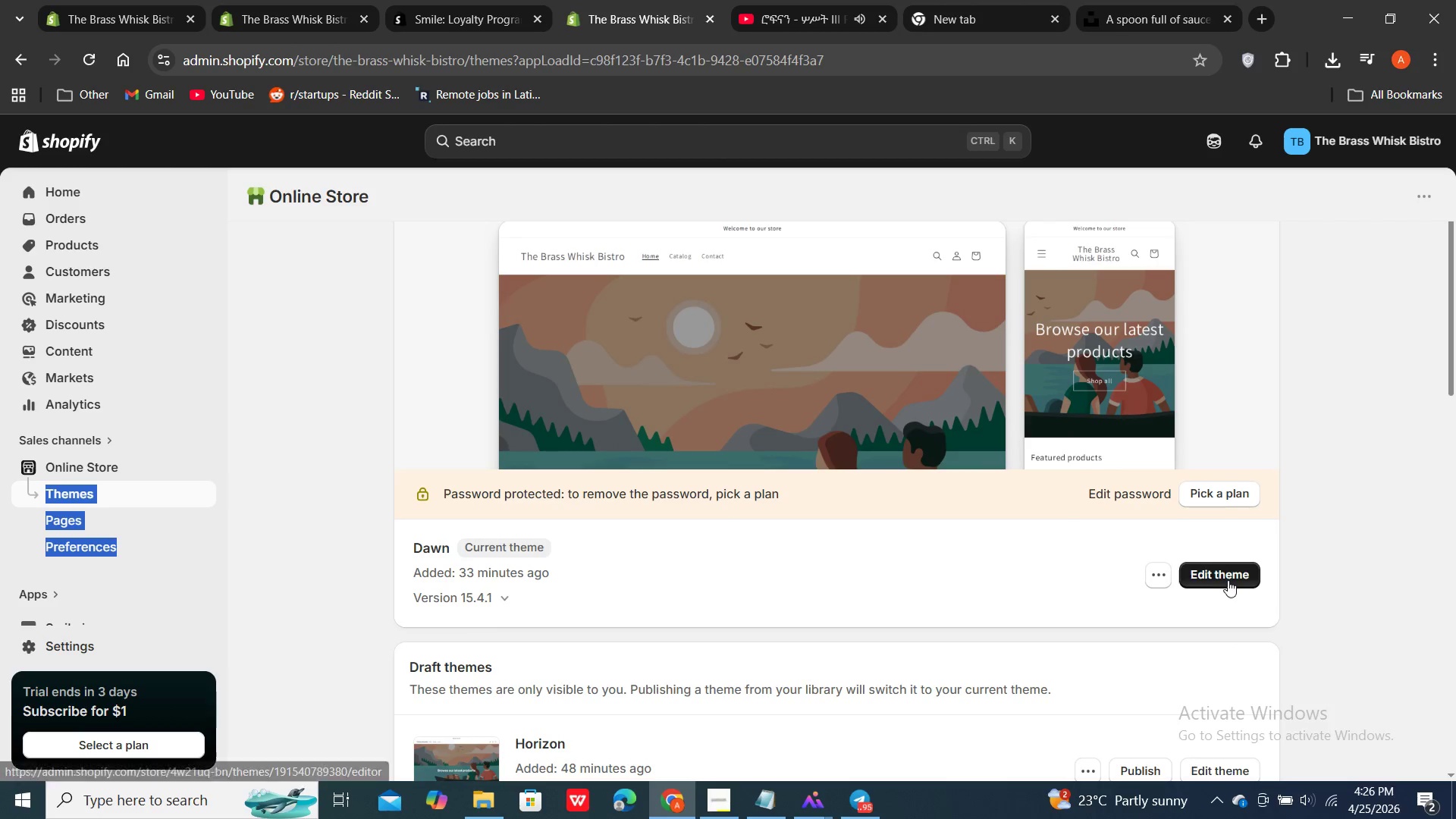 
left_click([1227, 580])
 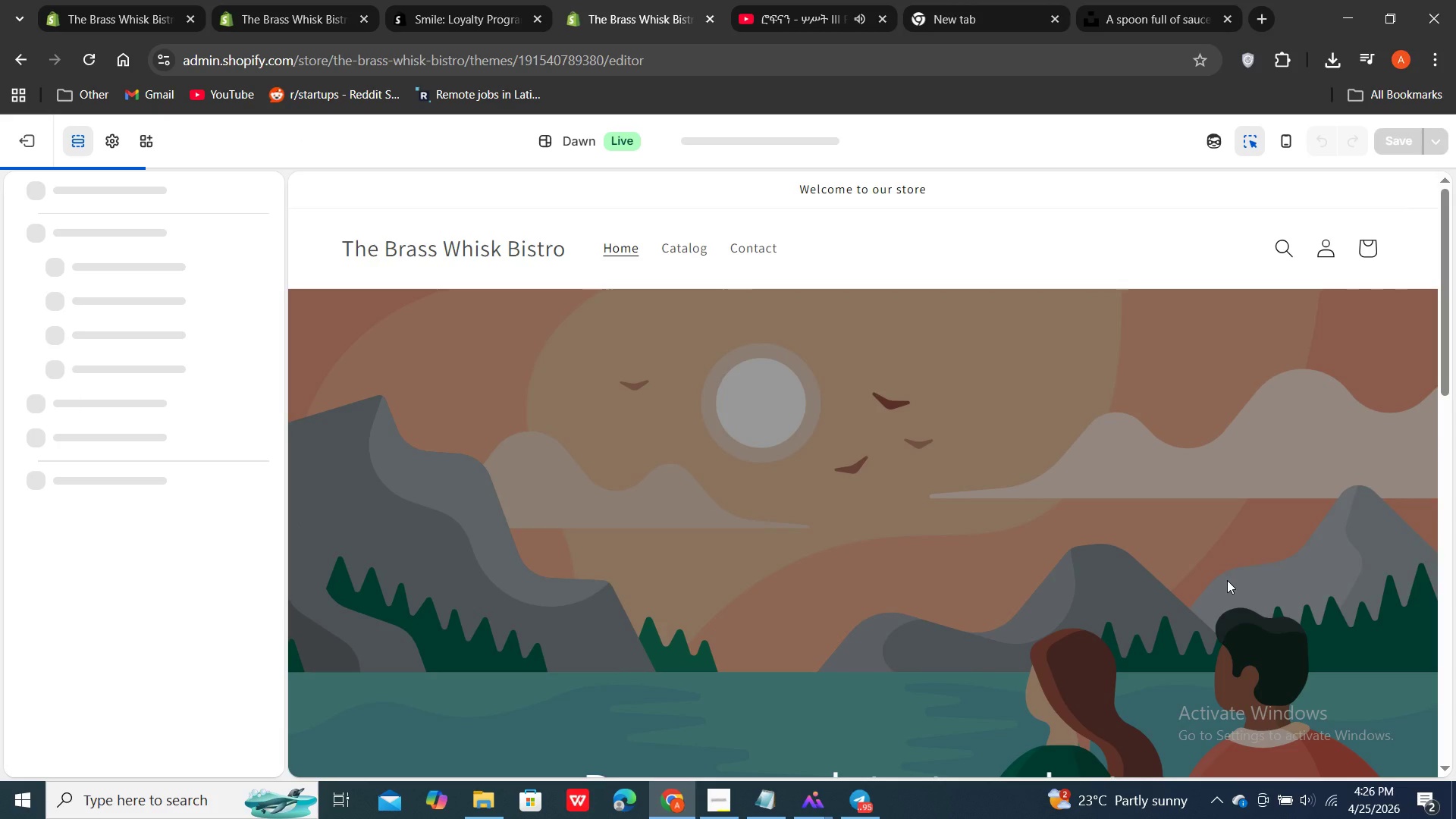 
wait(5.69)
 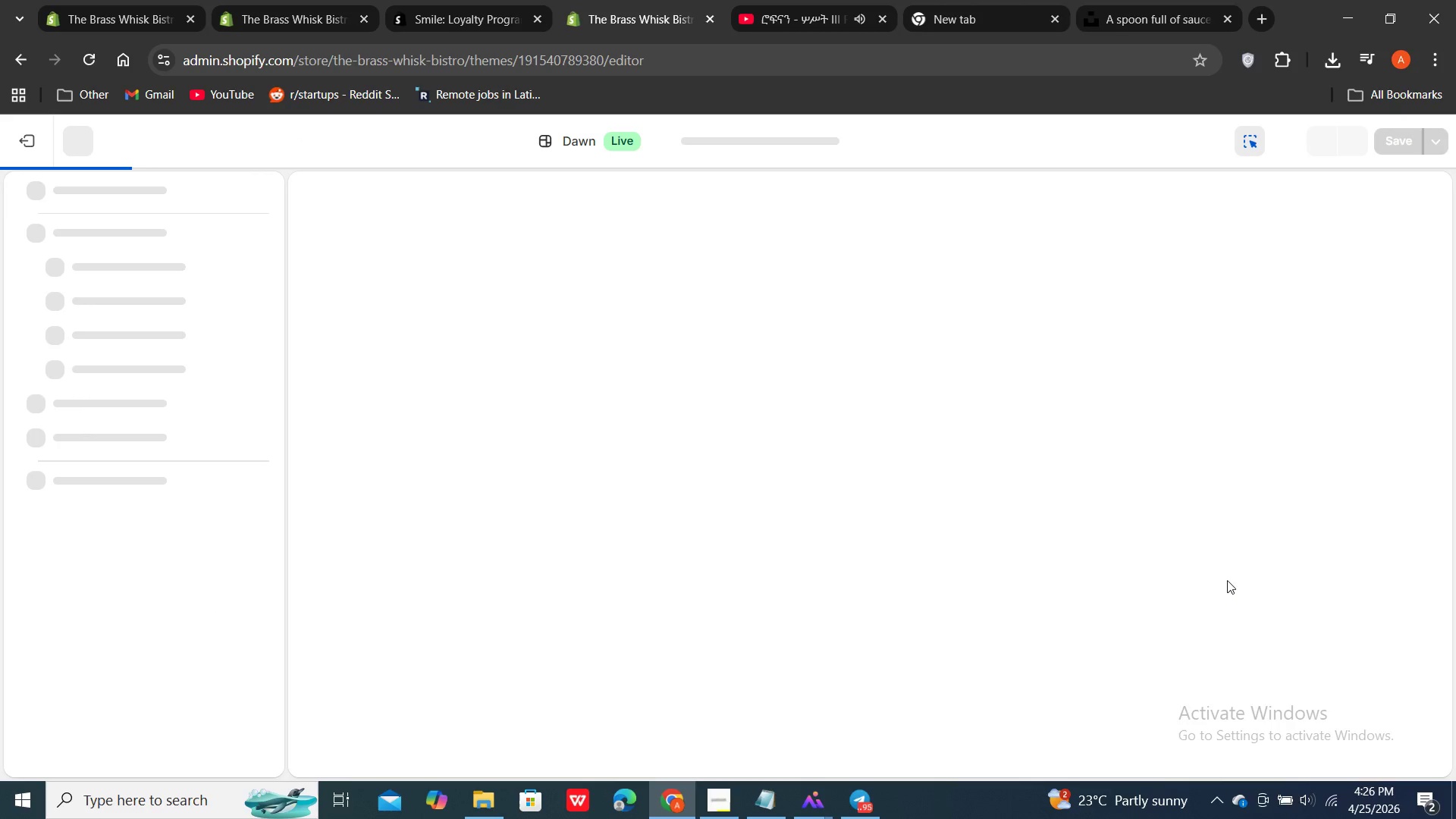 
scroll: coordinate [1227, 580], scroll_direction: down, amount: 3.0
 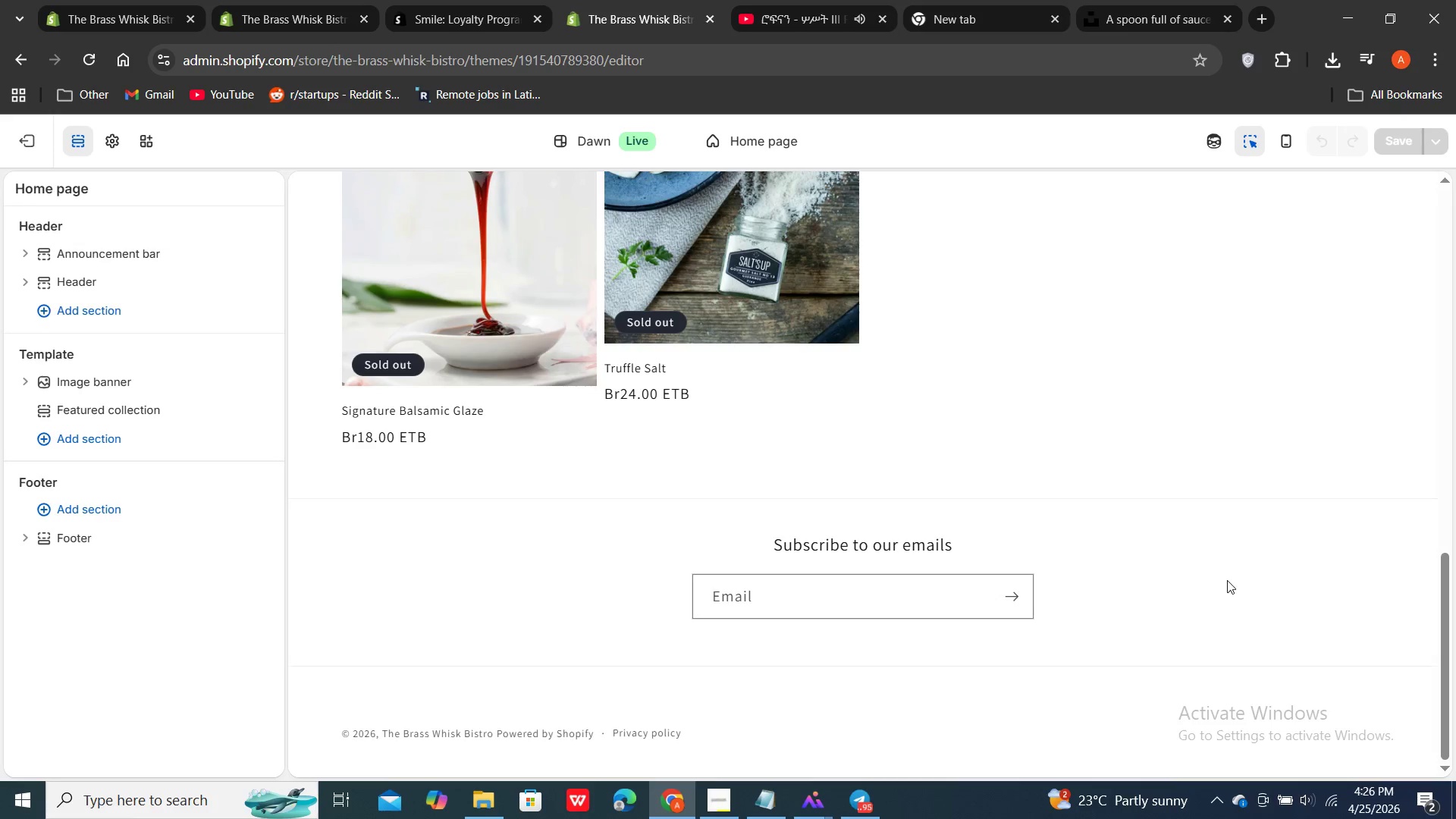 
scroll: coordinate [1227, 580], scroll_direction: up, amount: 16.0
 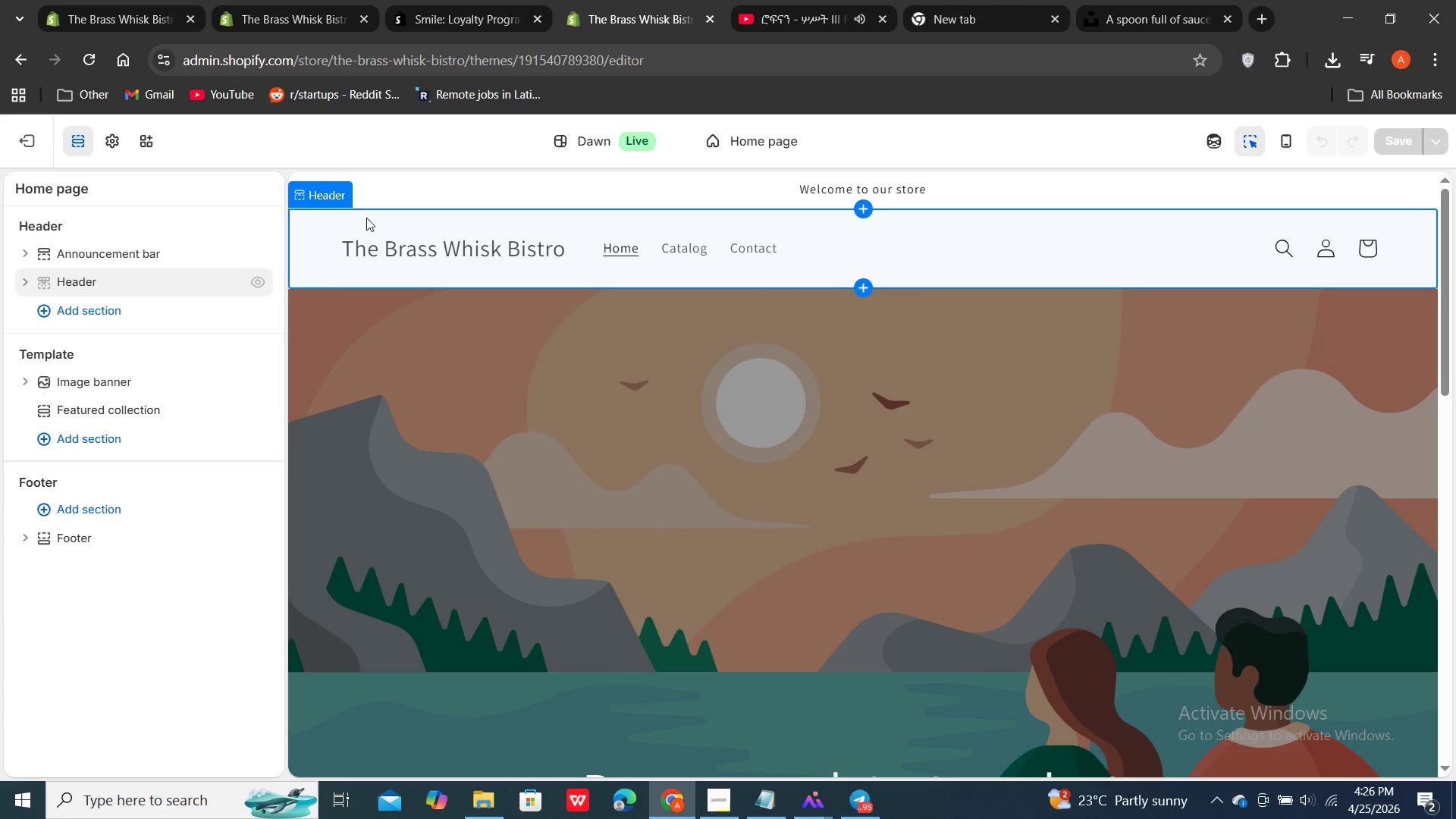 
wait(5.79)
 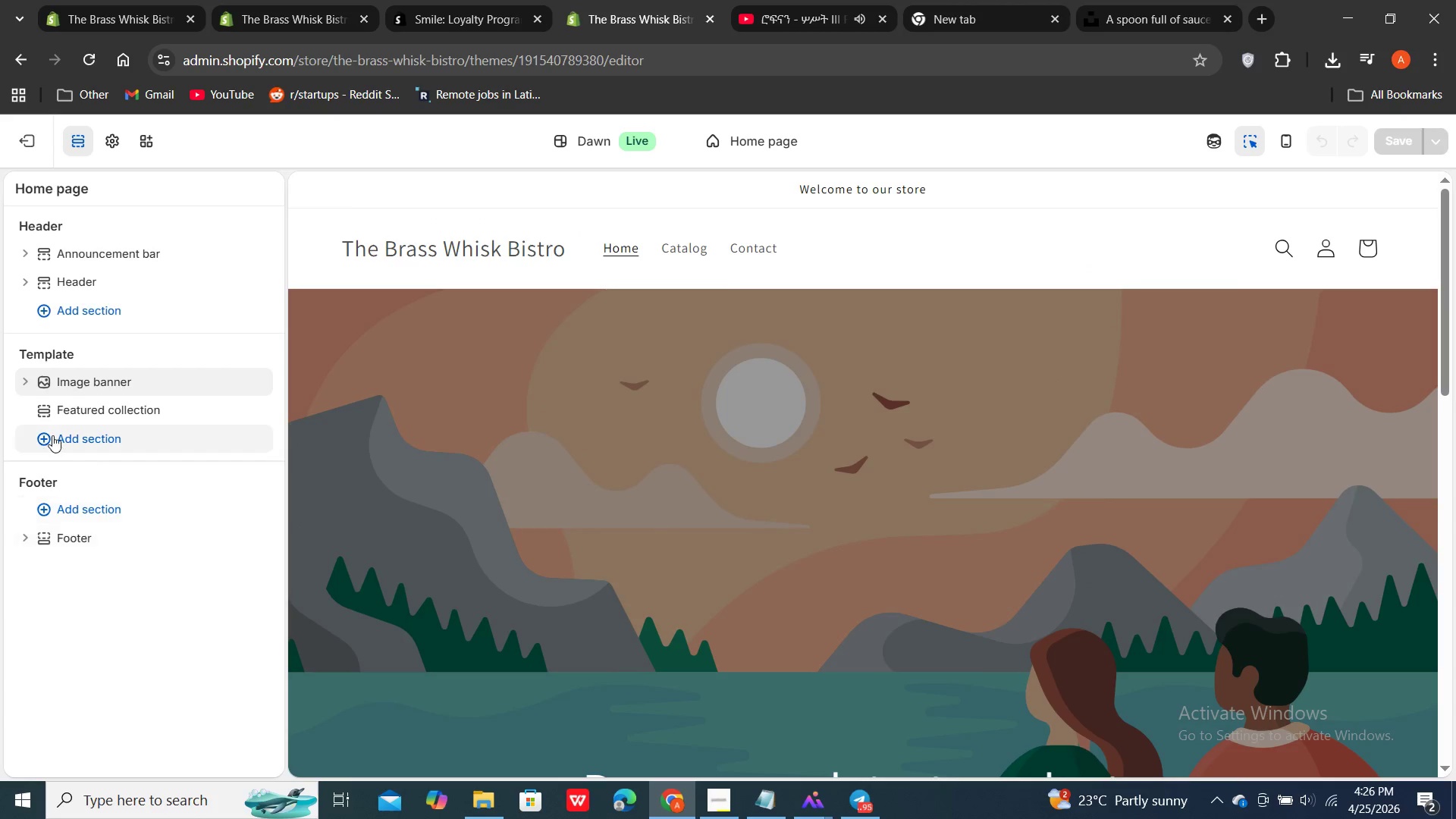 
mouse_move([1247, 140])
 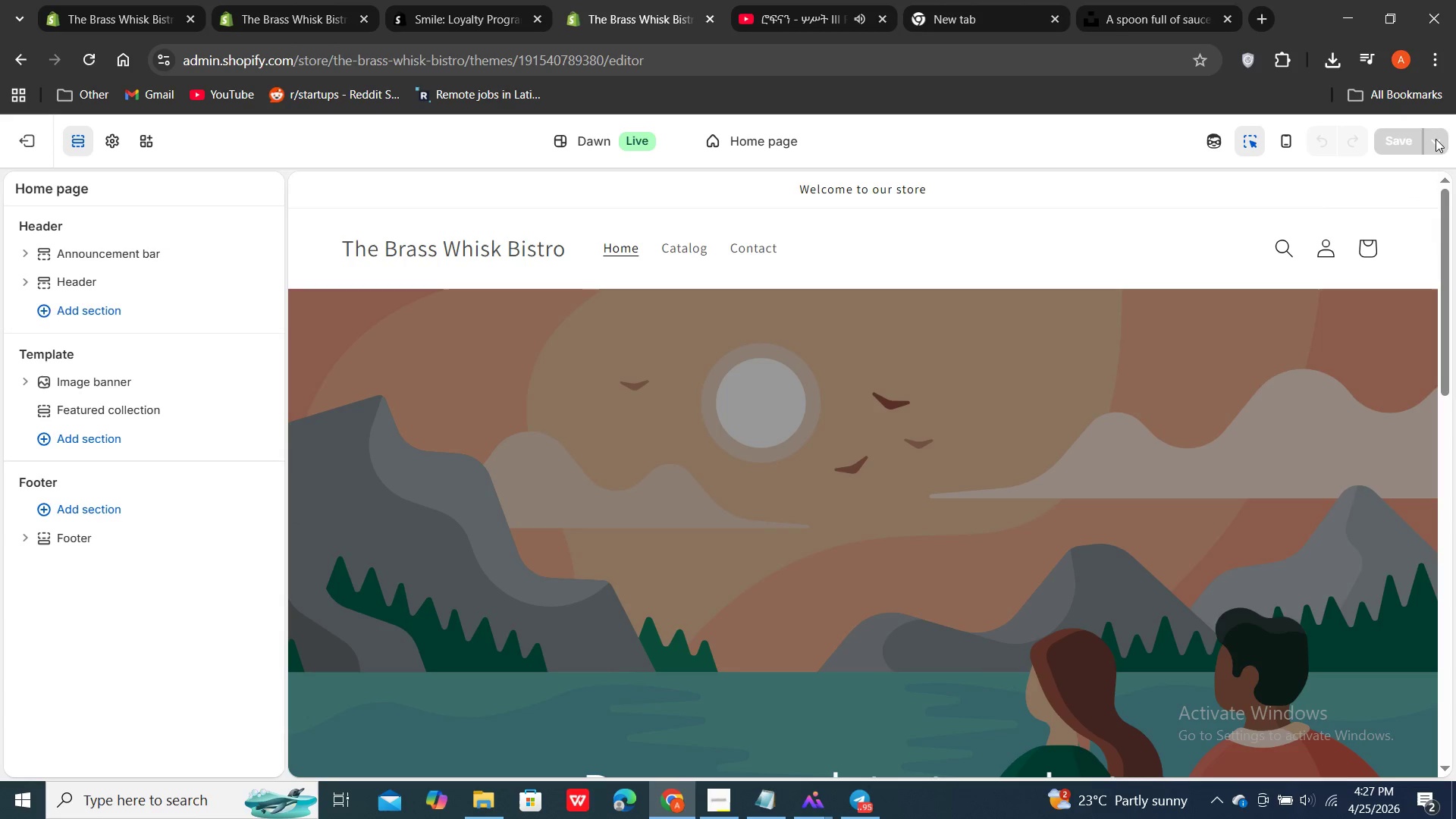 
left_click([1437, 140])
 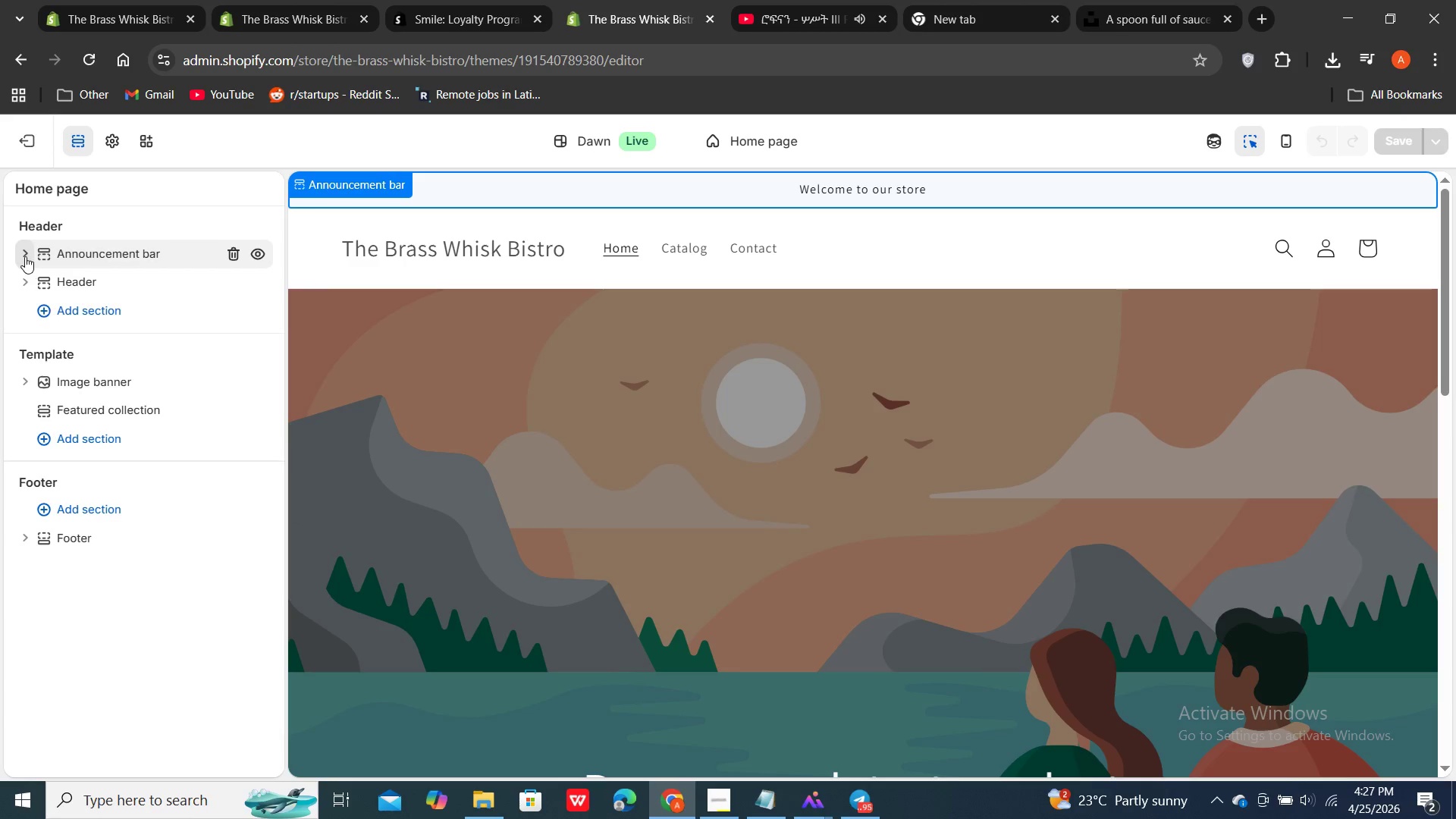 
left_click([24, 256])
 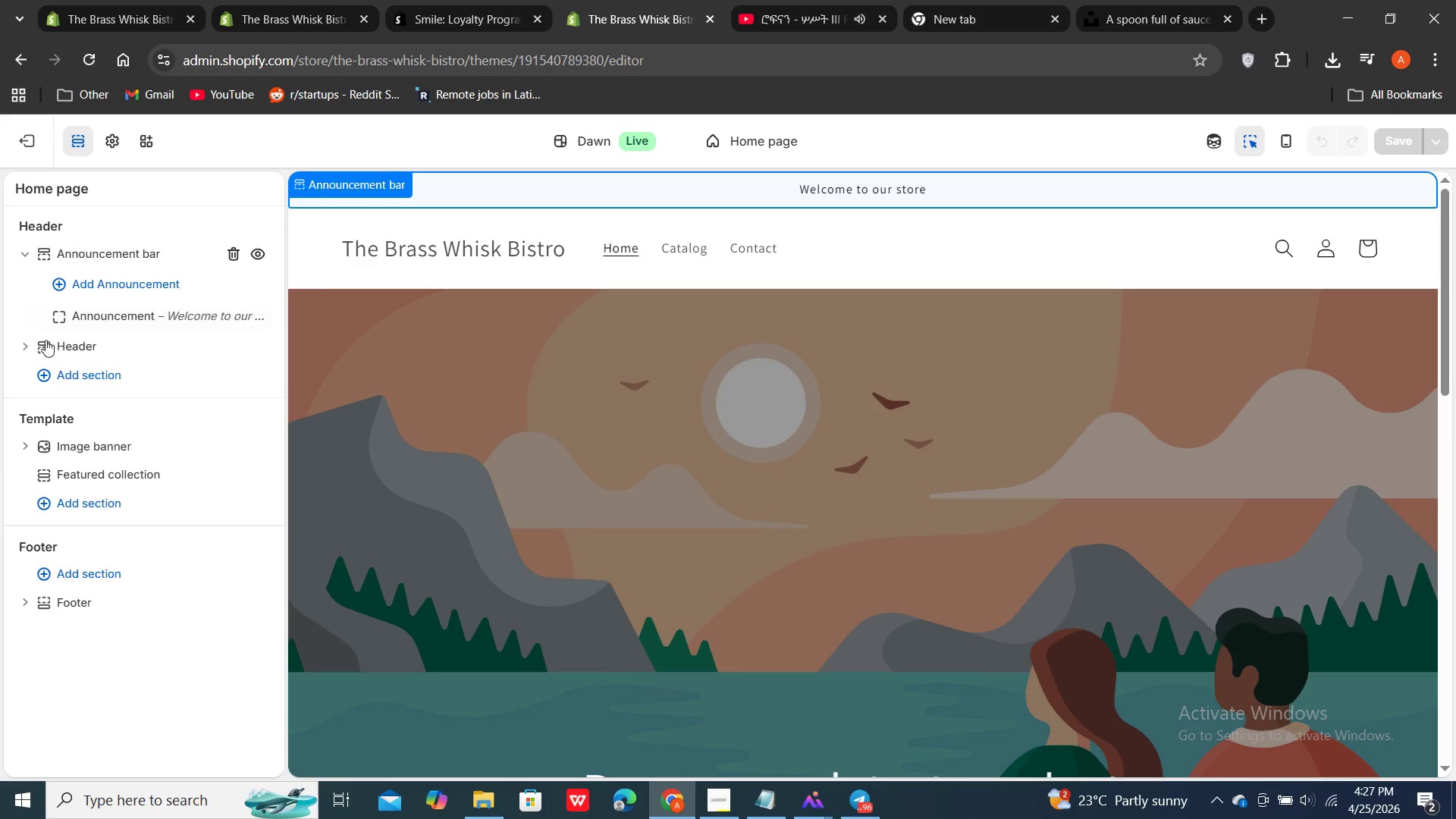 
double_click([24, 348])
 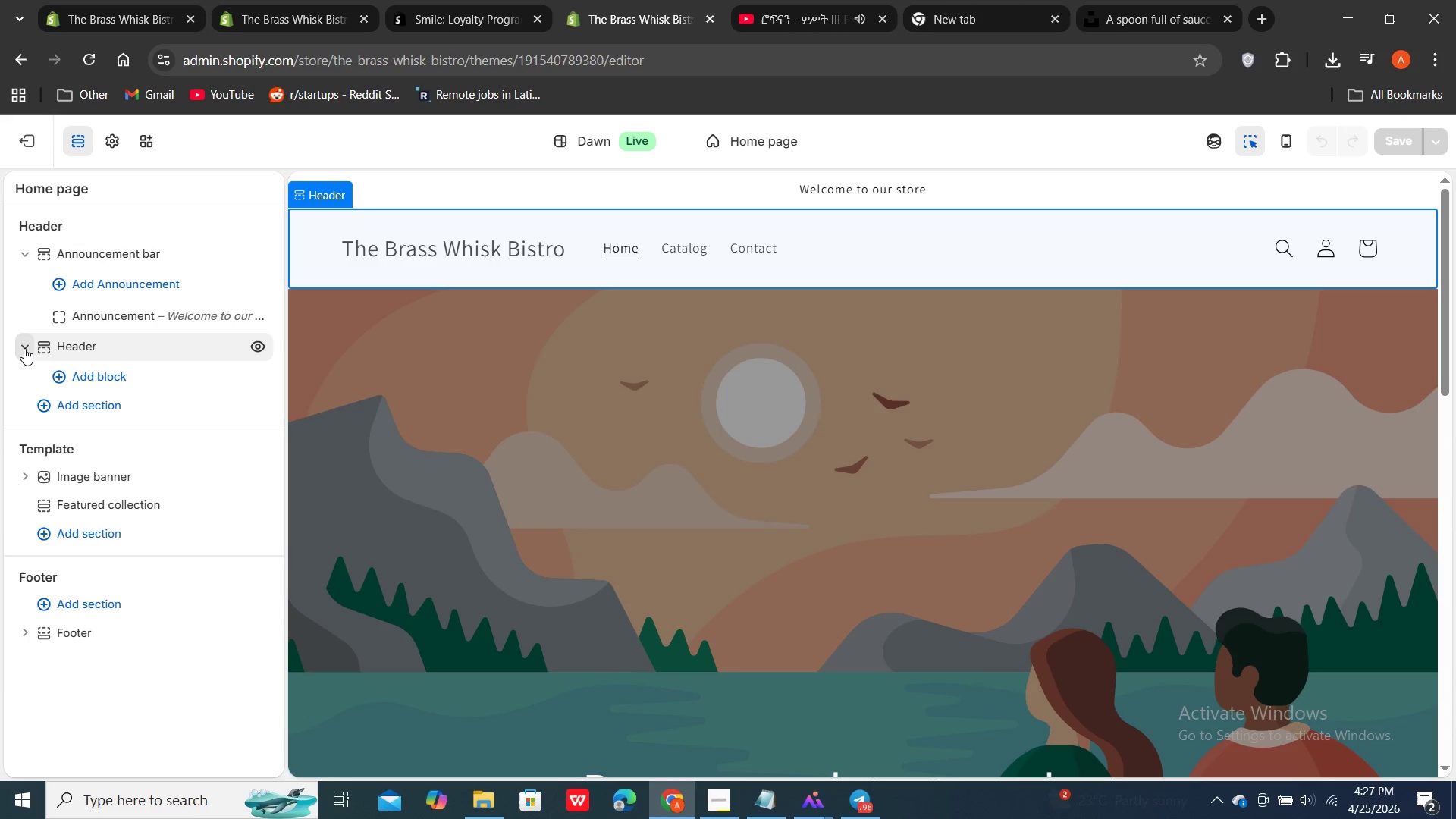 
triple_click([24, 348])
 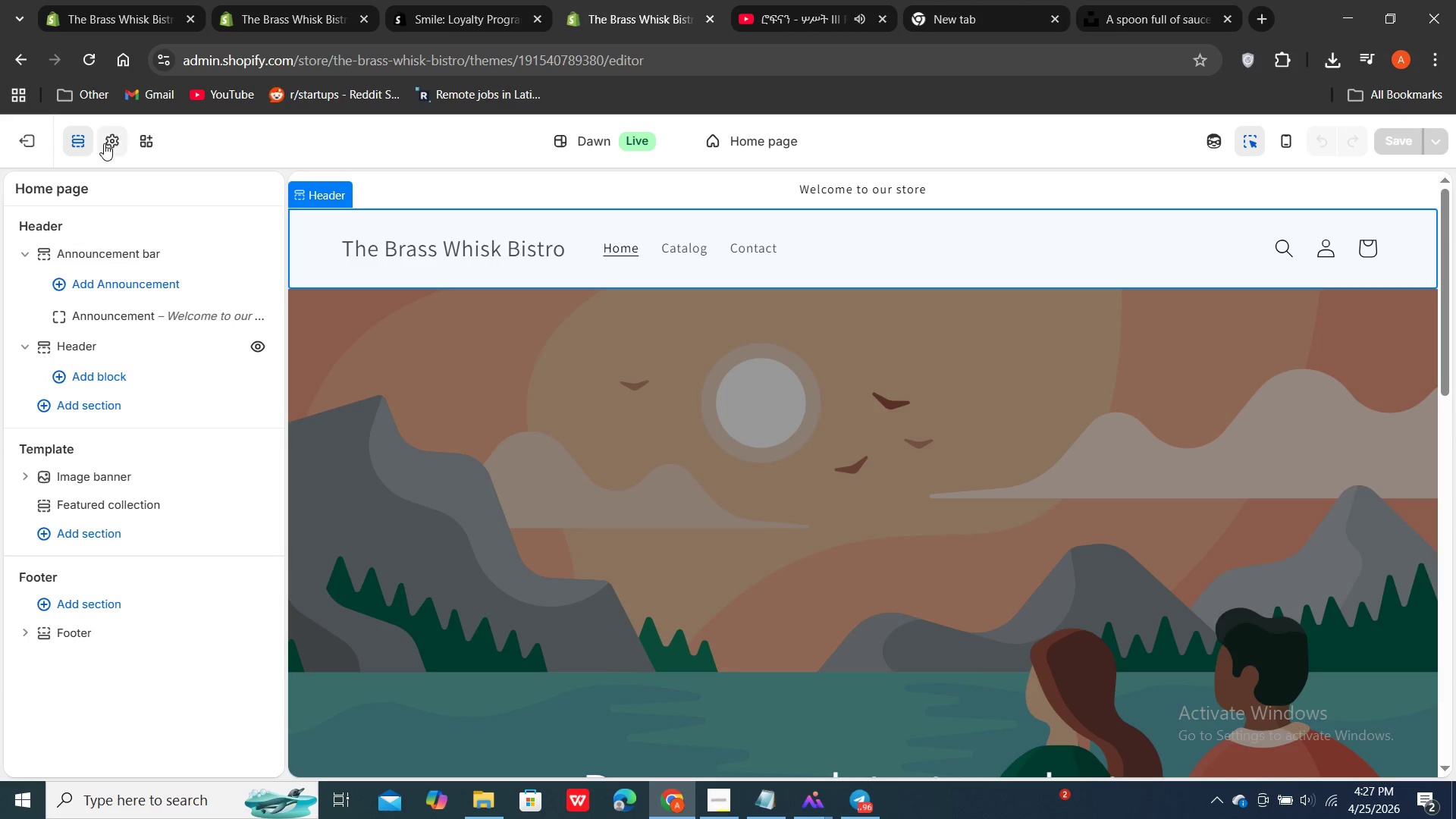 
left_click([108, 141])
 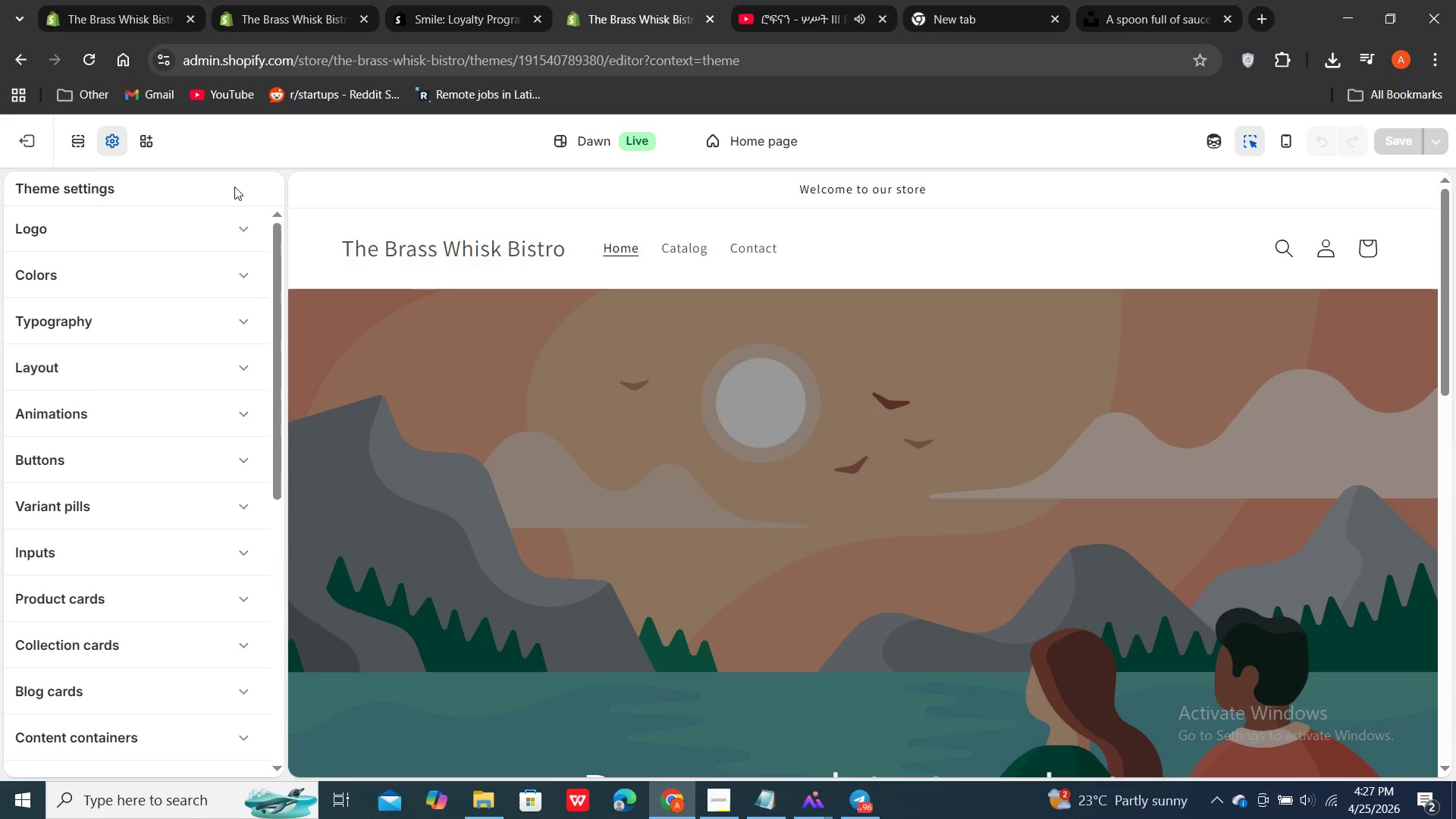 
left_click([84, 193])
 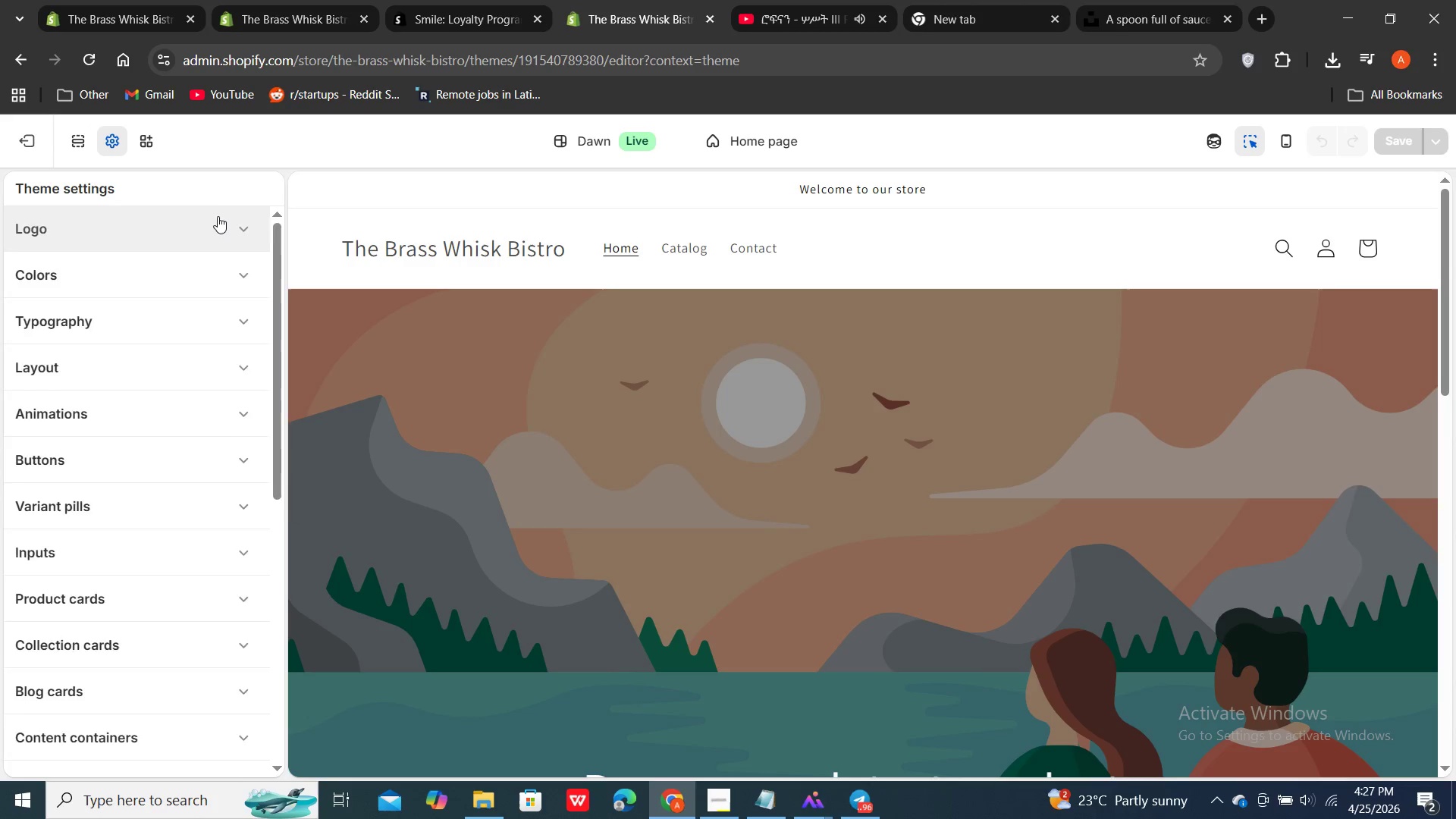 
scroll: coordinate [218, 216], scroll_direction: down, amount: 2.0
 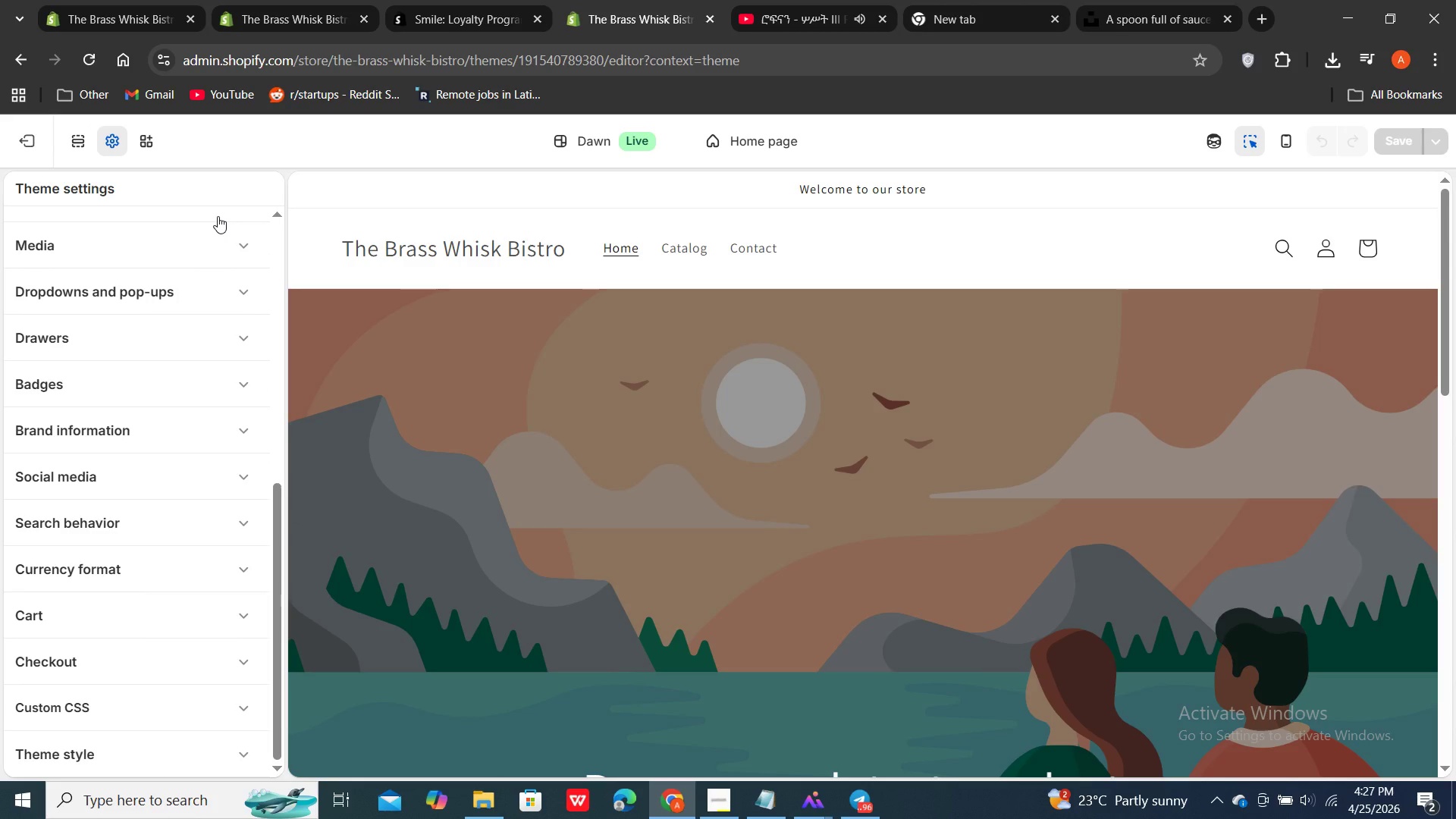 
scroll: coordinate [218, 216], scroll_direction: up, amount: 4.0
 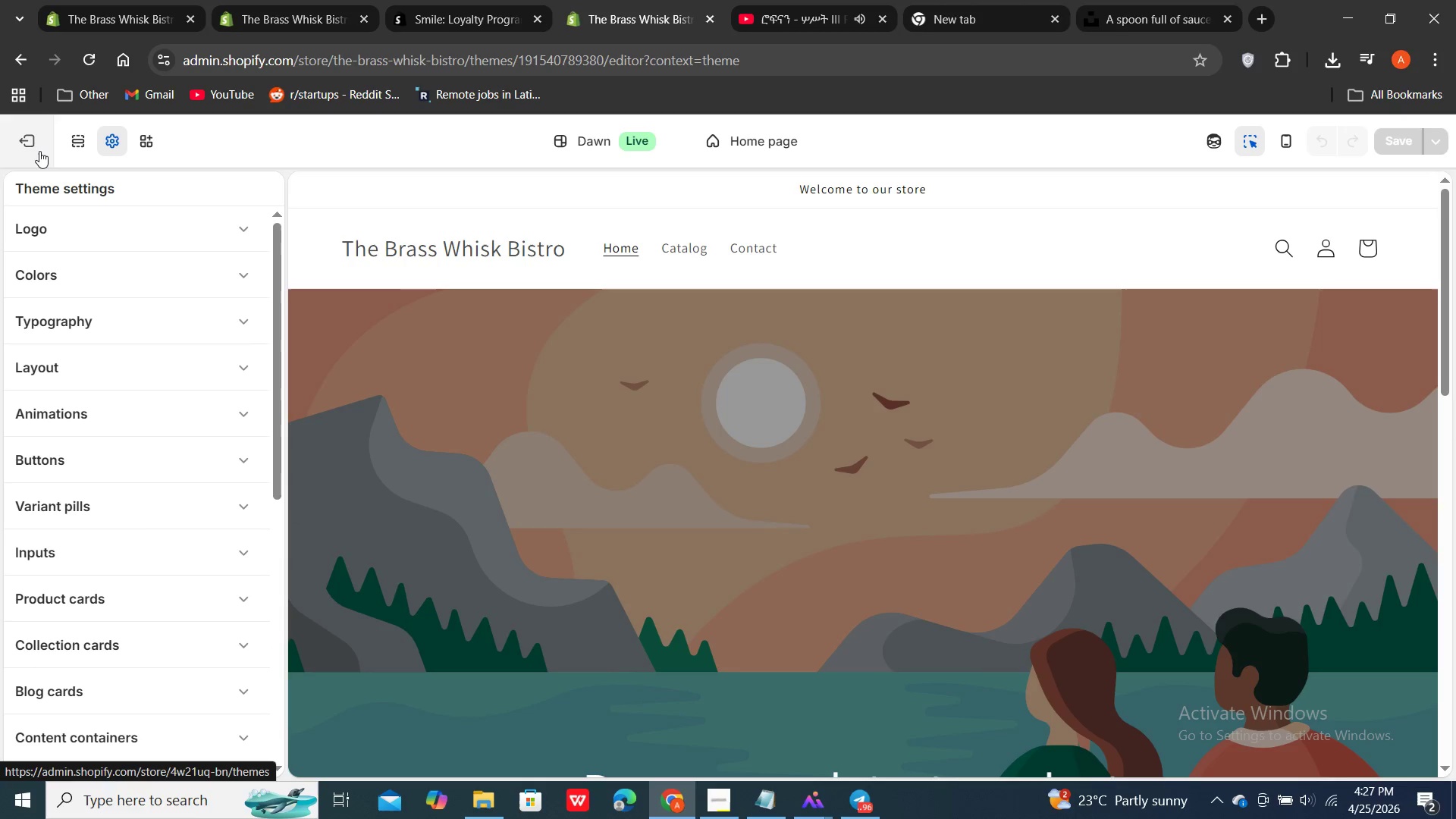 
double_click([39, 151])
 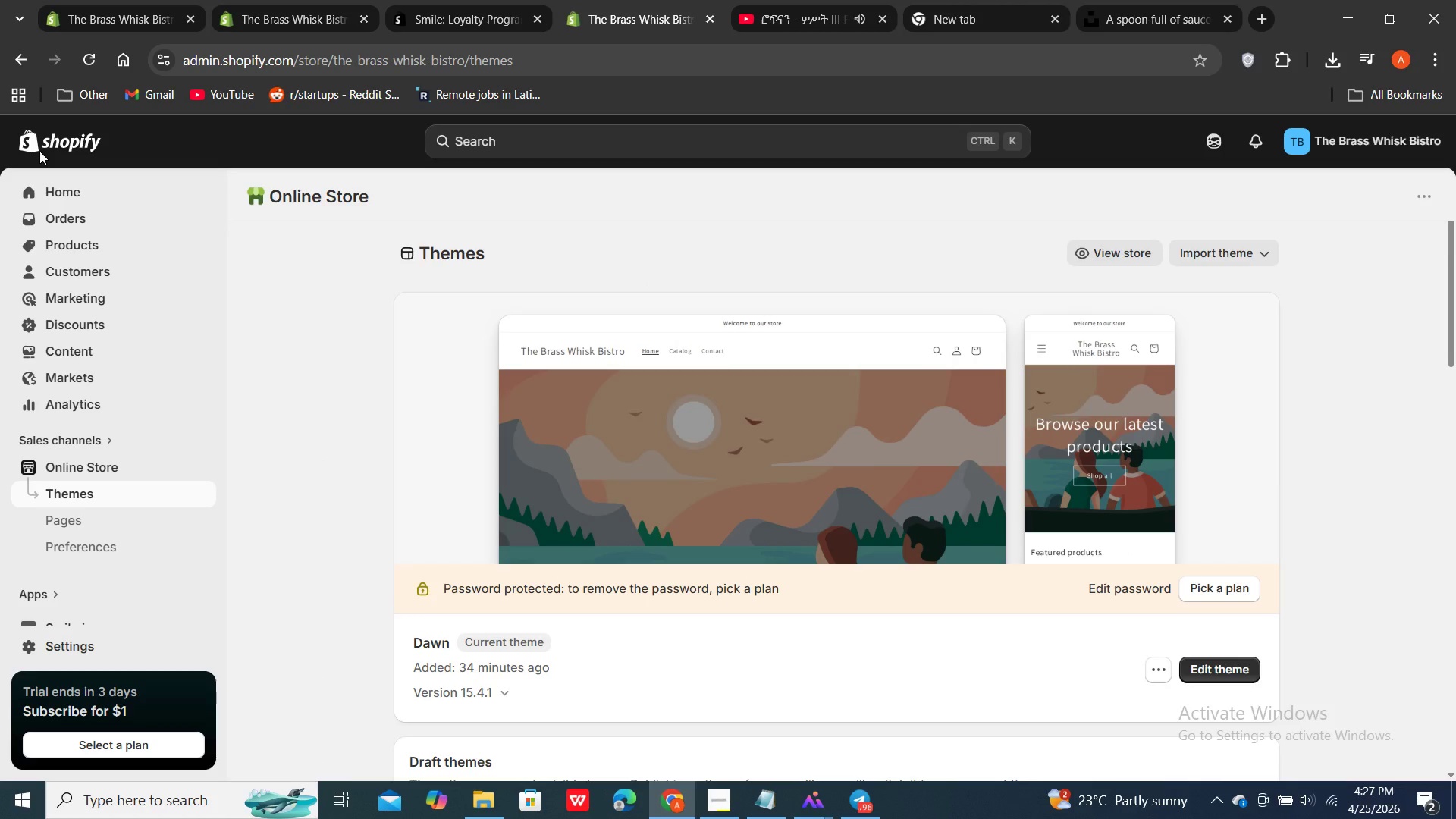 
wait(8.28)
 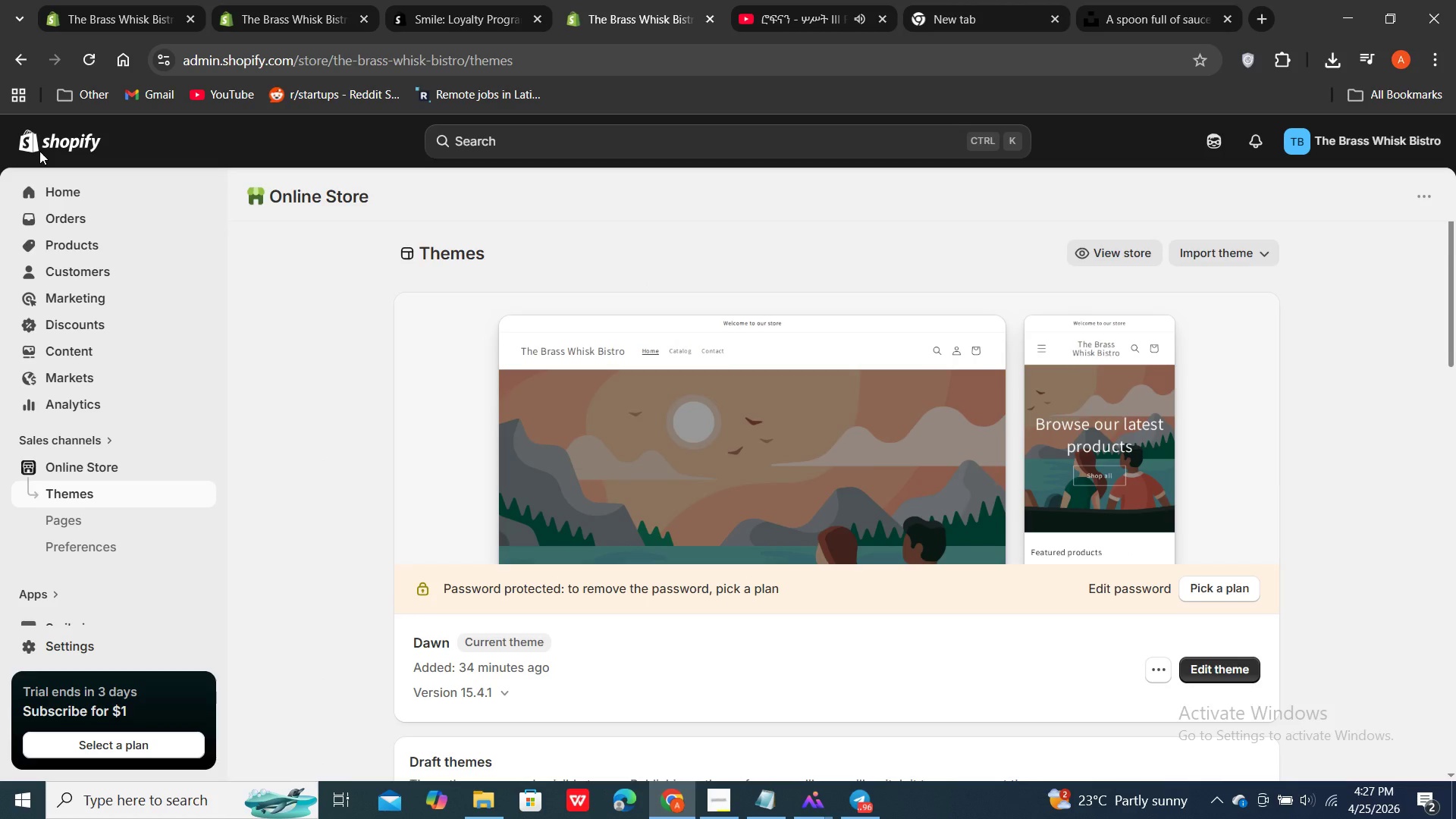 
scroll: coordinate [1112, 336], scroll_direction: none, amount: 0.0
 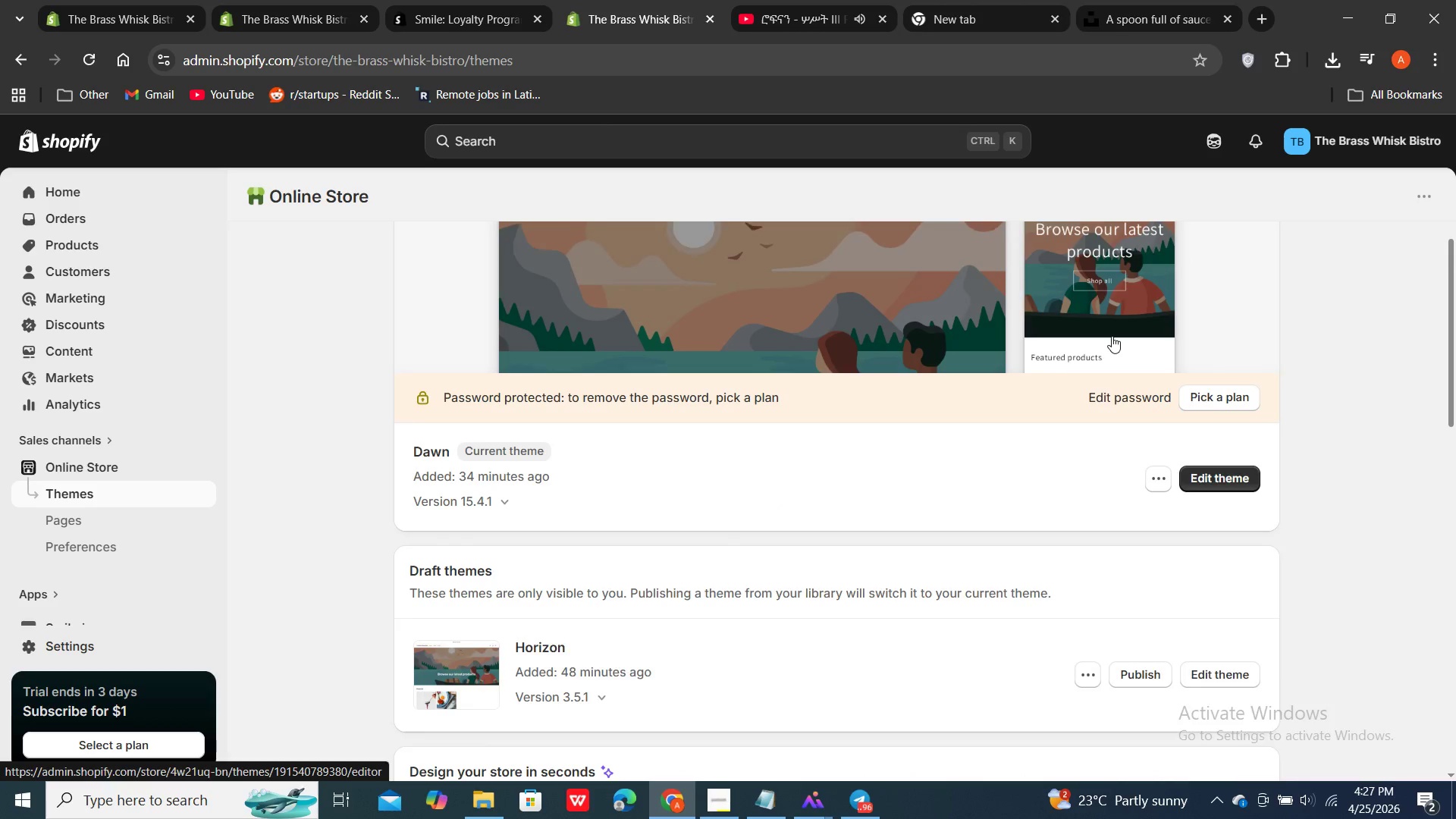 
scroll: coordinate [1112, 336], scroll_direction: down, amount: 6.0
 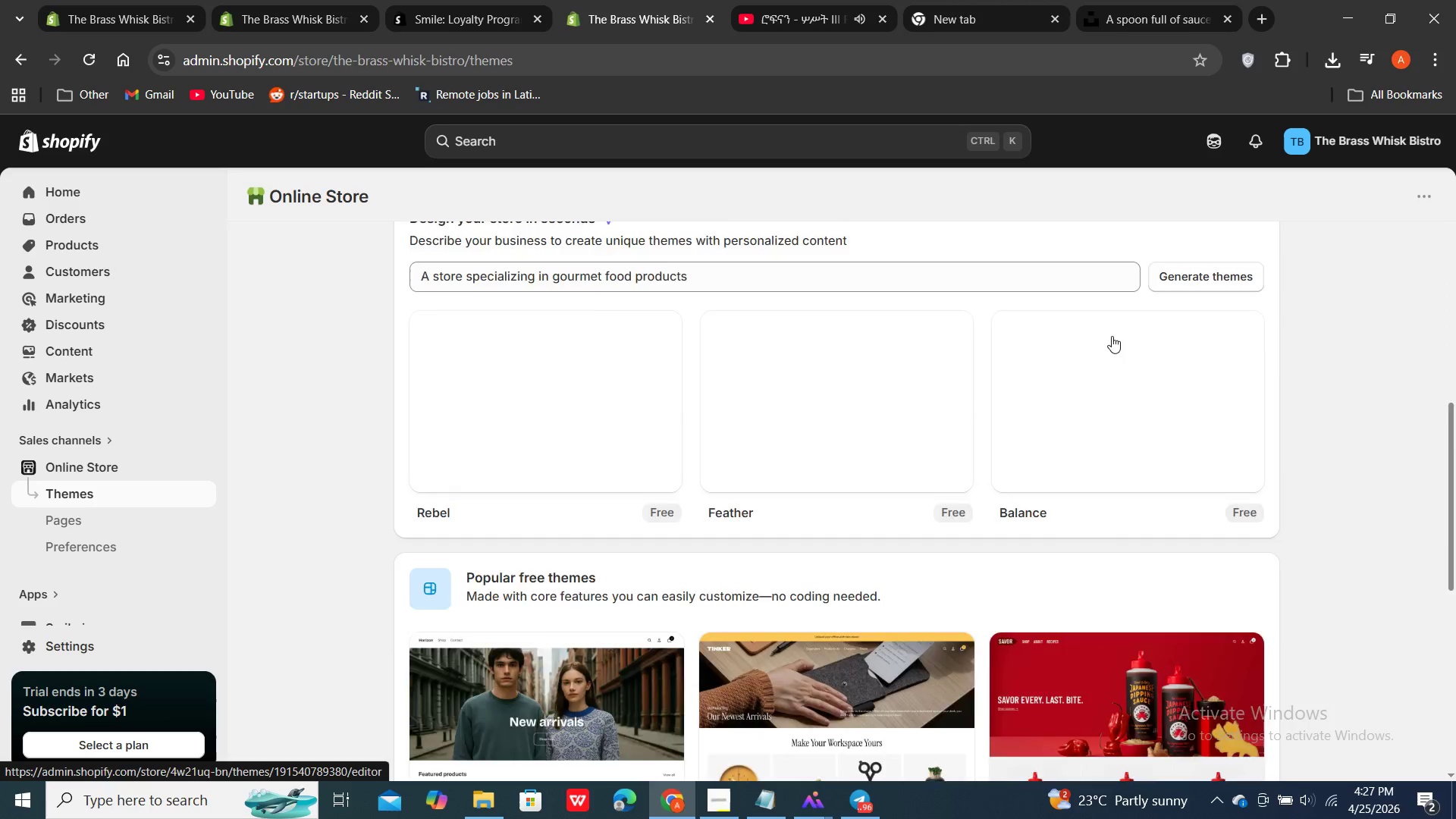 
scroll: coordinate [1112, 336], scroll_direction: up, amount: 7.0
 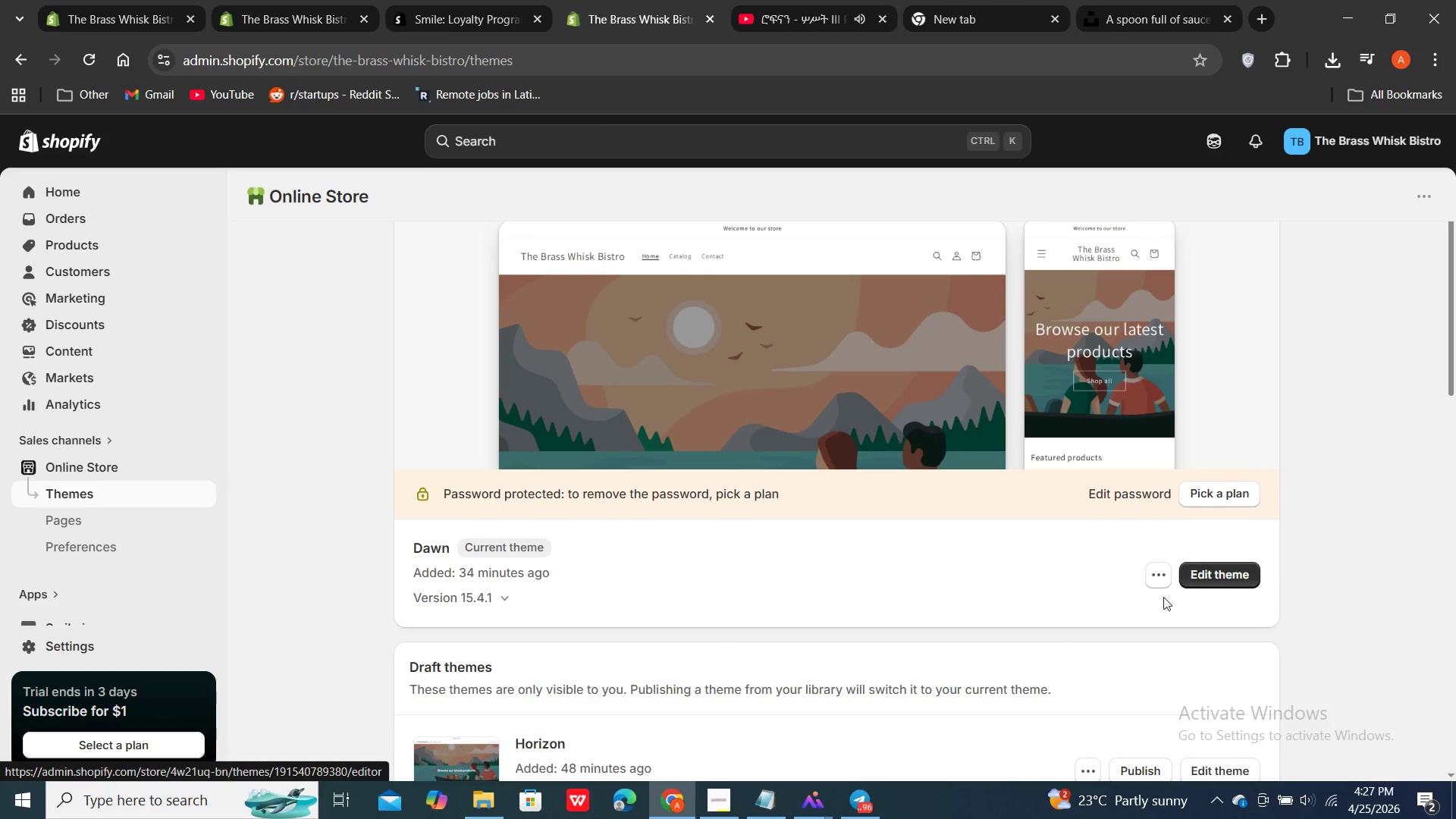 
wait(5.04)
 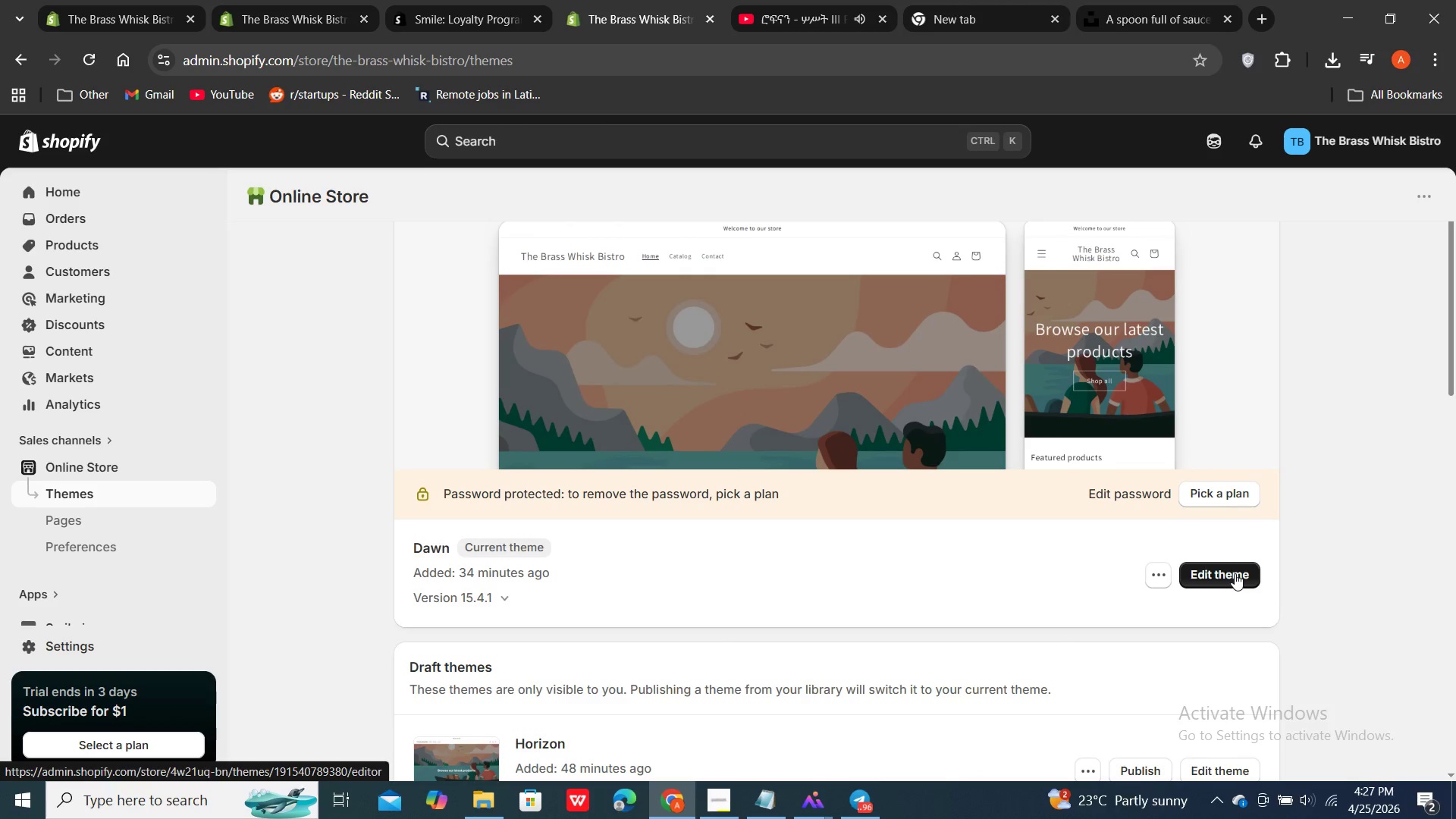 
double_click([1157, 578])
 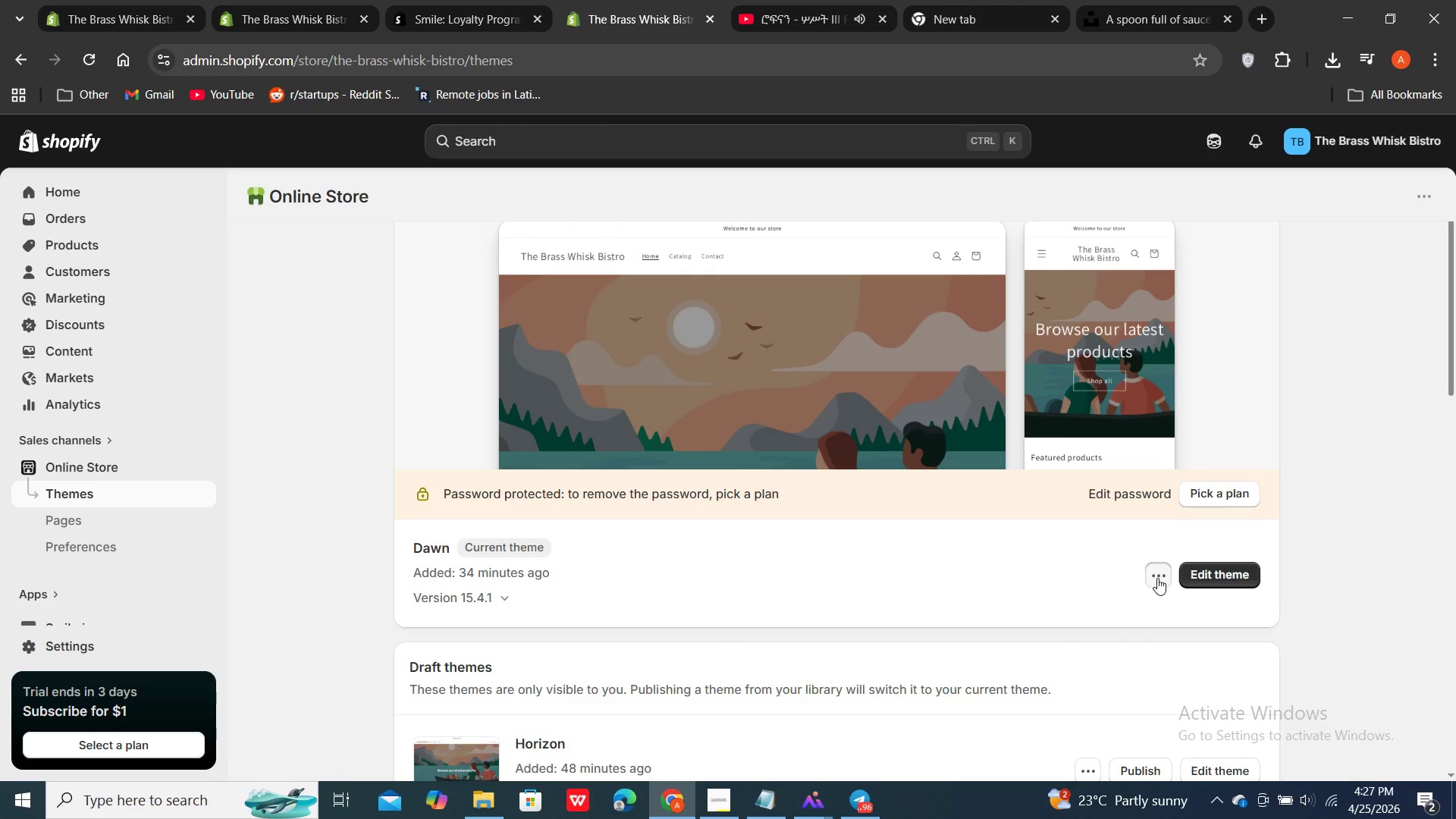 
left_click([1157, 578])
 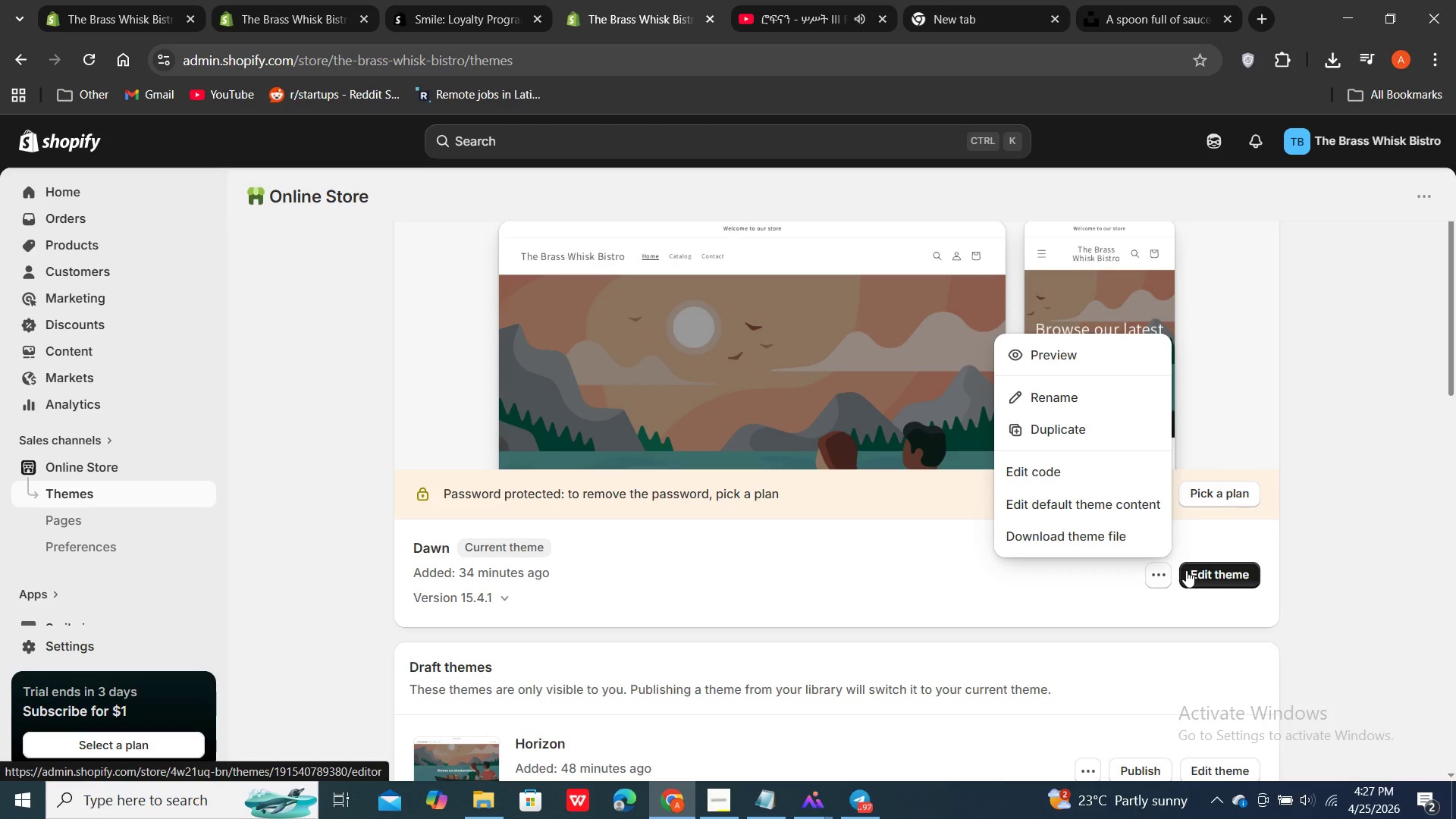 
wait(7.83)
 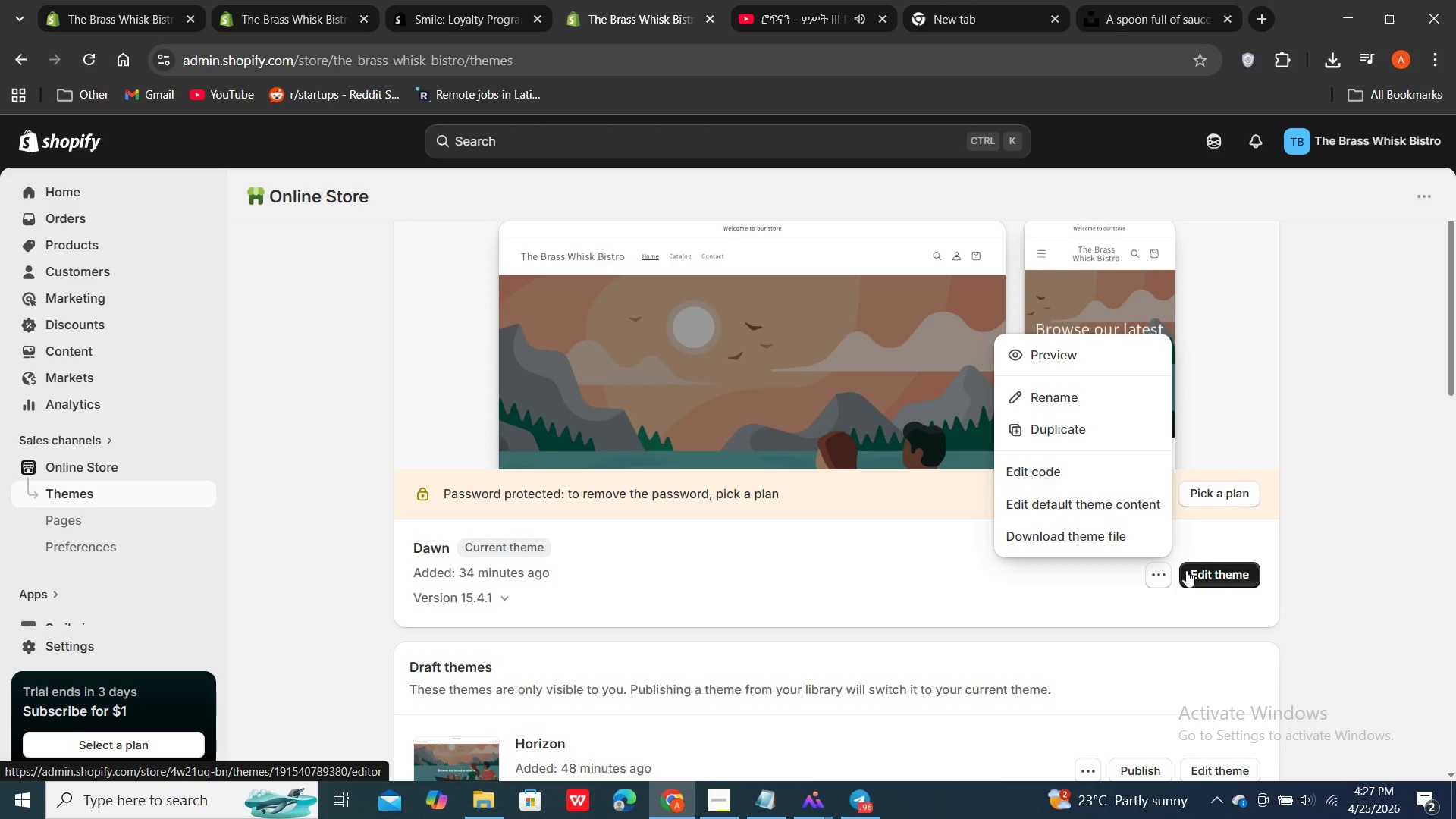 
double_click([1091, 593])
 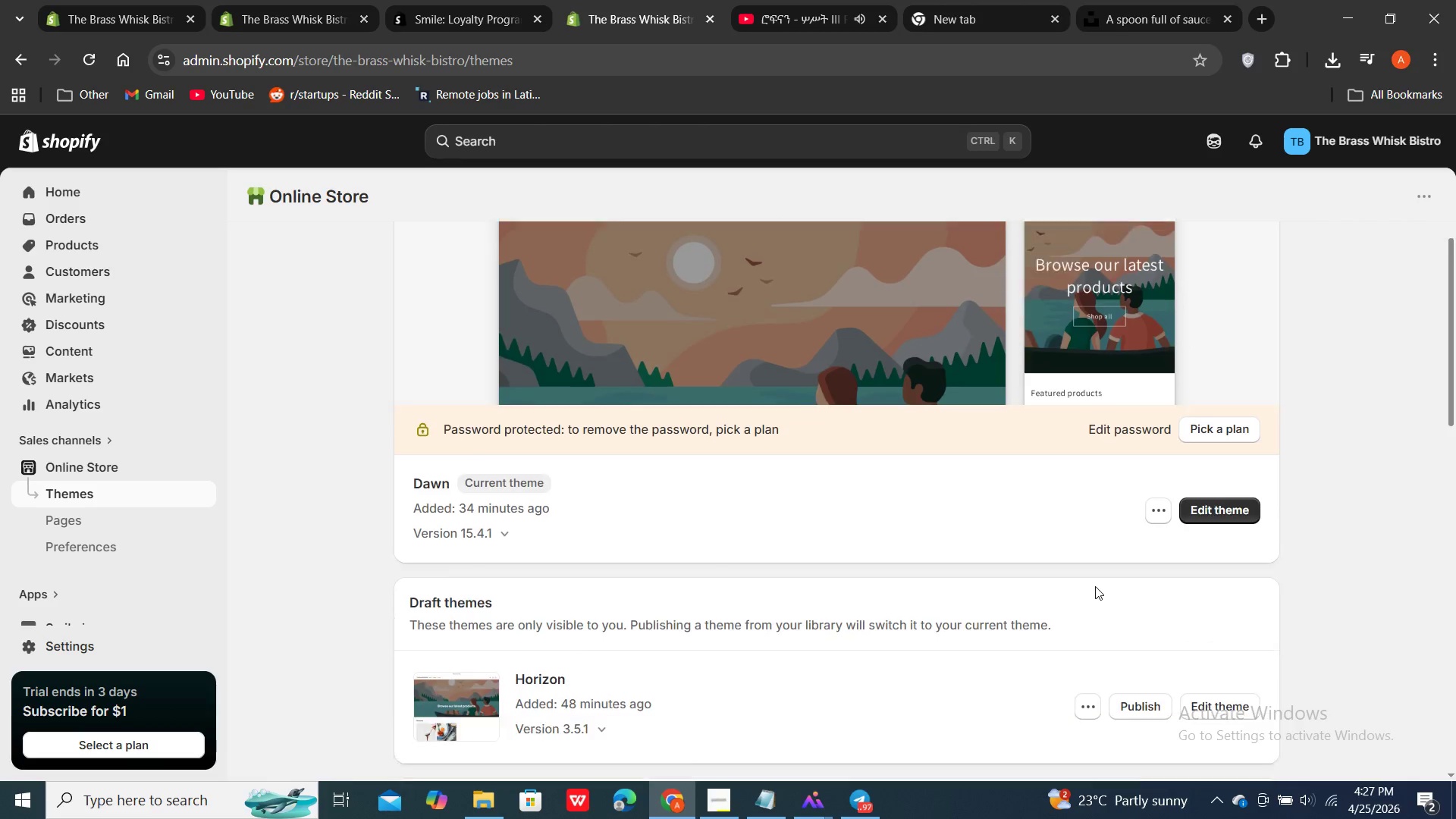 
scroll: coordinate [1095, 586], scroll_direction: down, amount: 2.0
 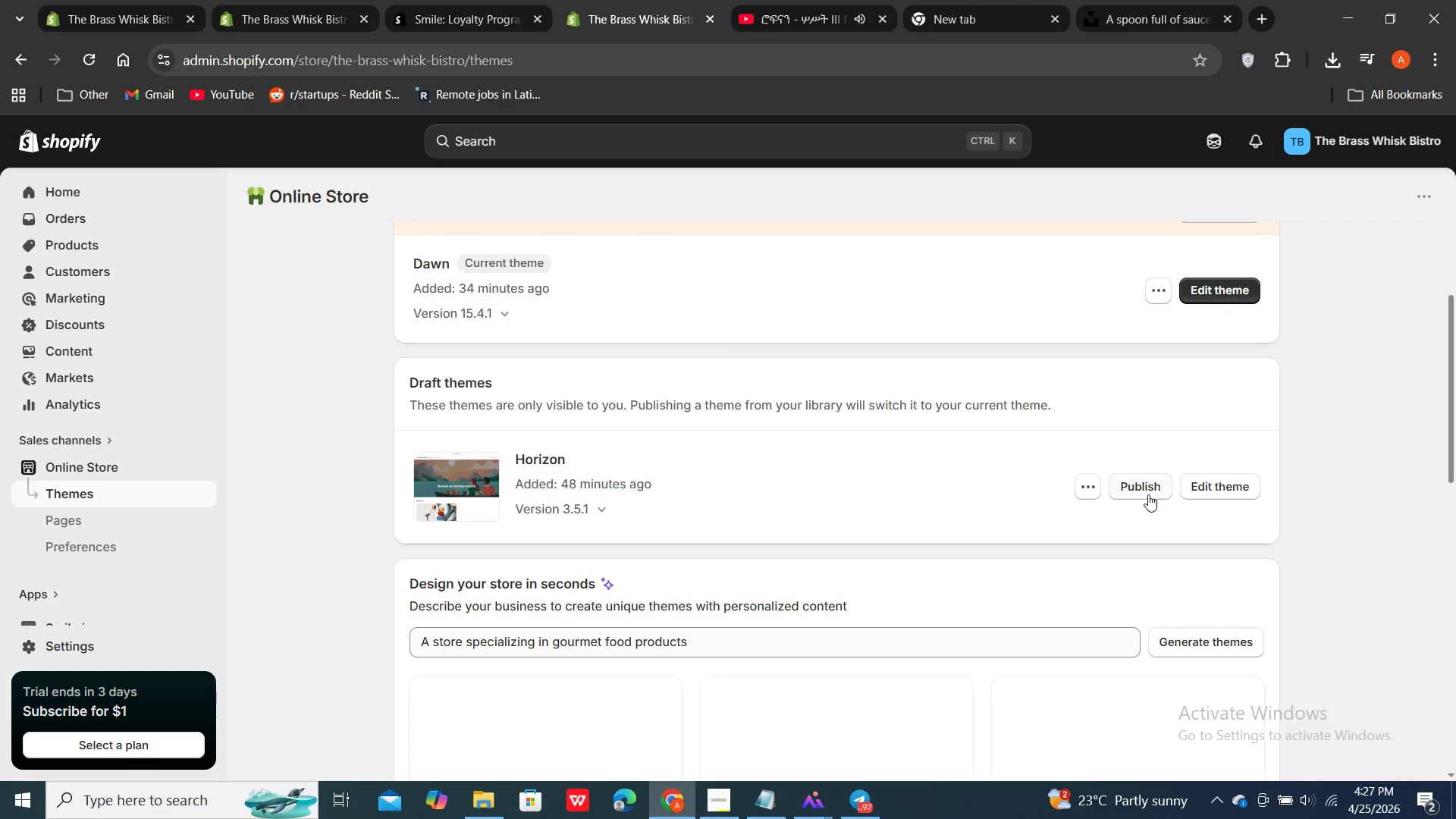 
left_click([1142, 486])
 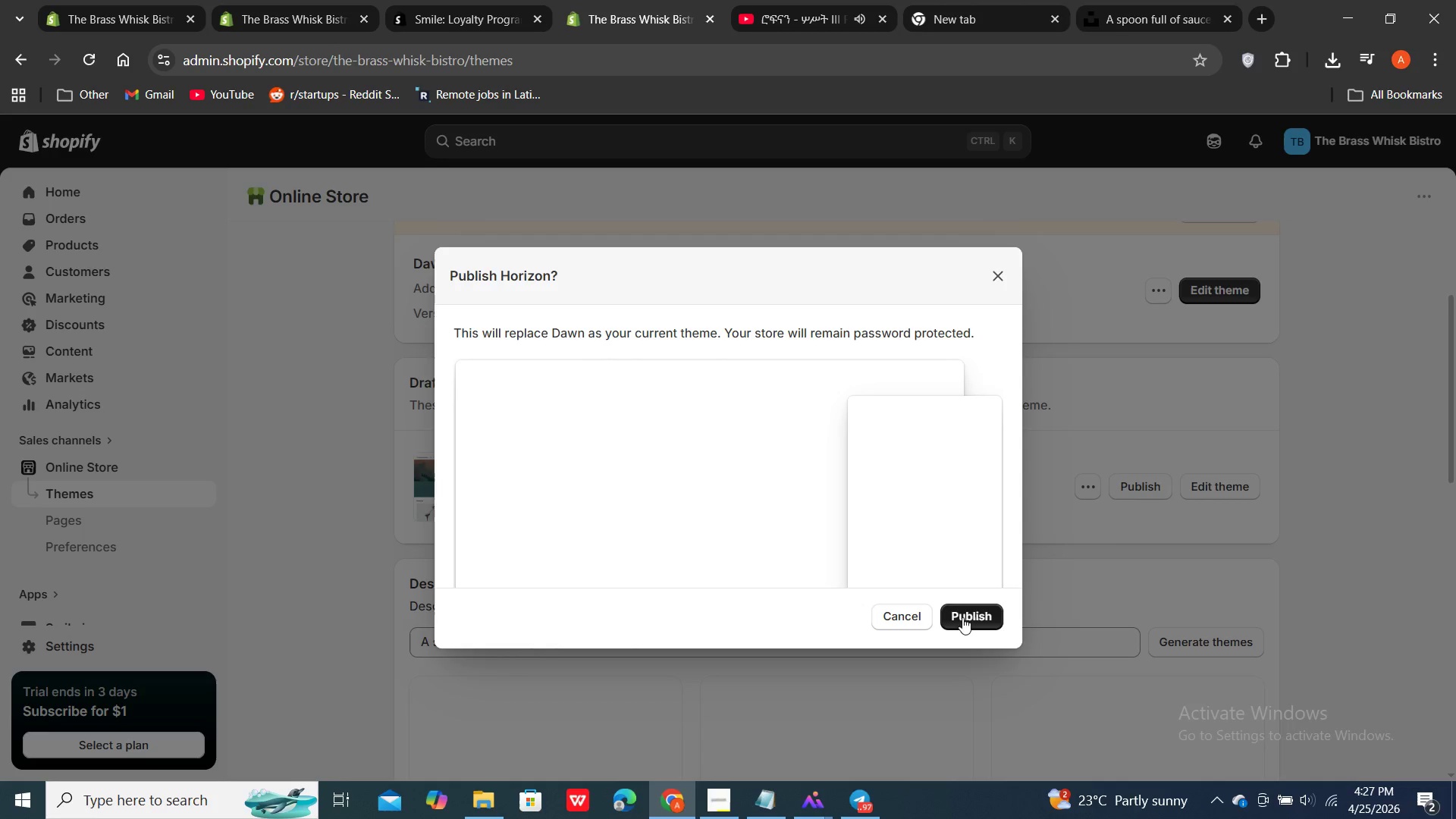 
left_click([962, 617])
 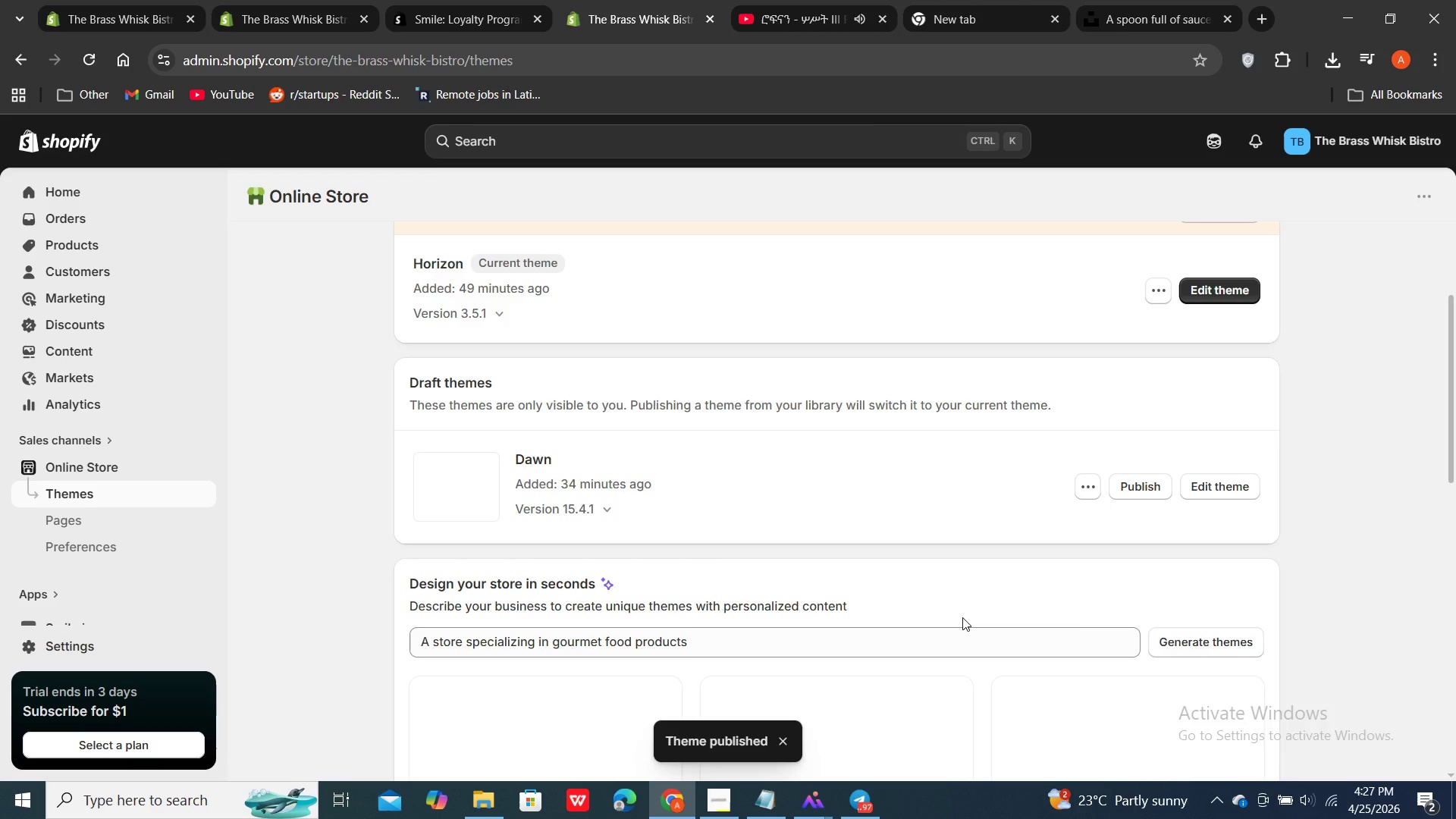 
scroll: coordinate [941, 493], scroll_direction: up, amount: 5.0
 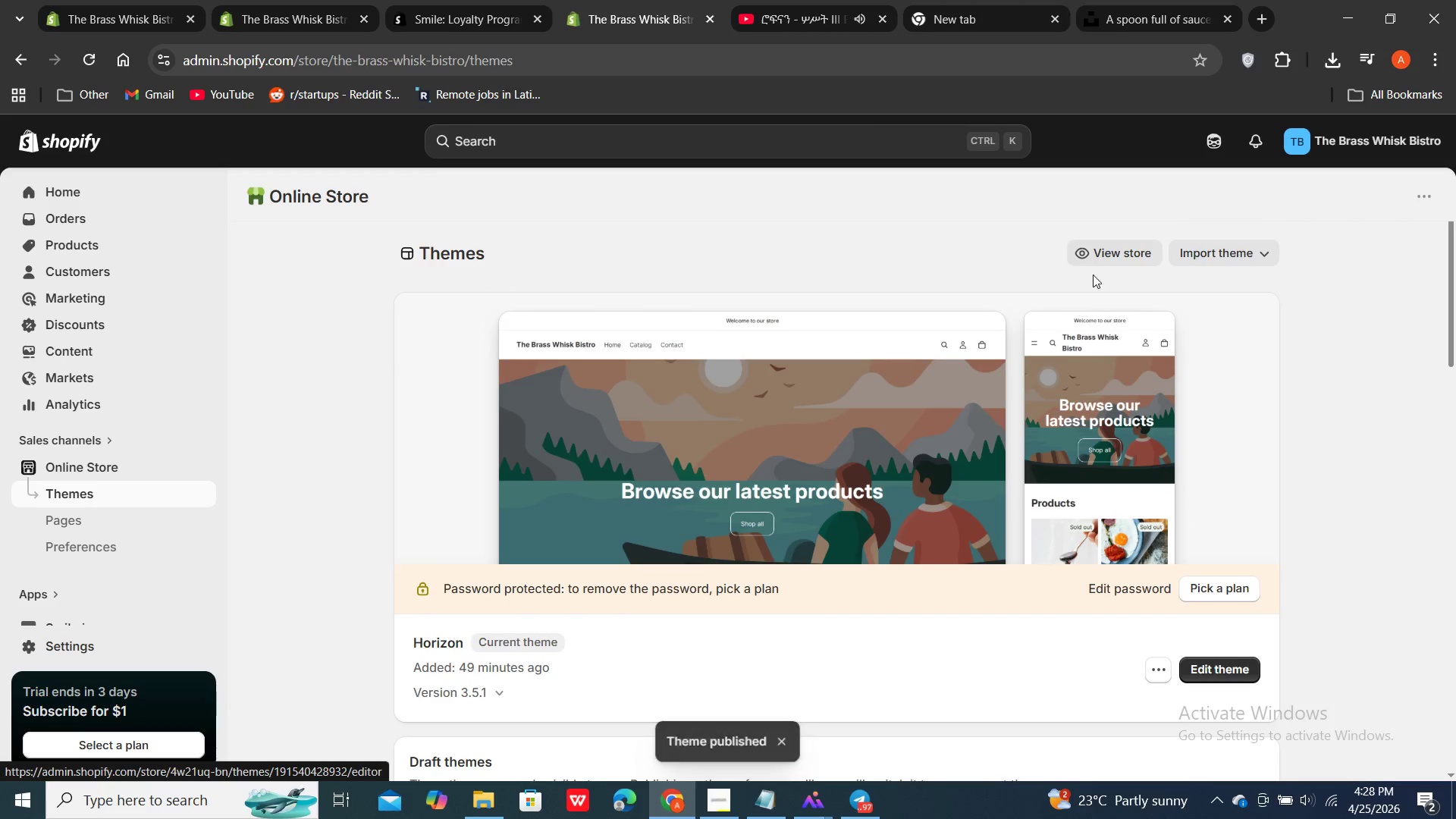 
left_click([1111, 251])
 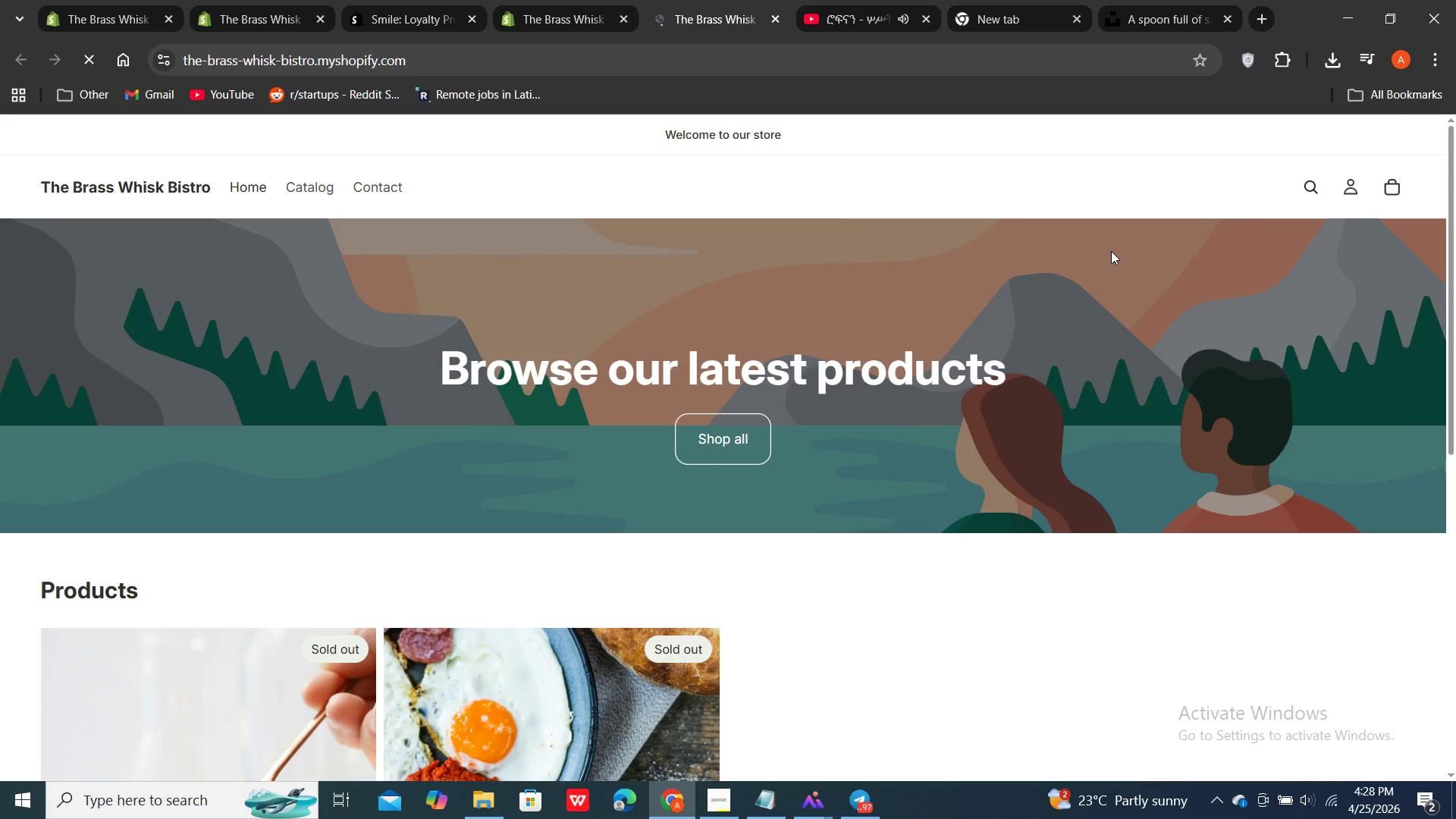 
wait(7.86)
 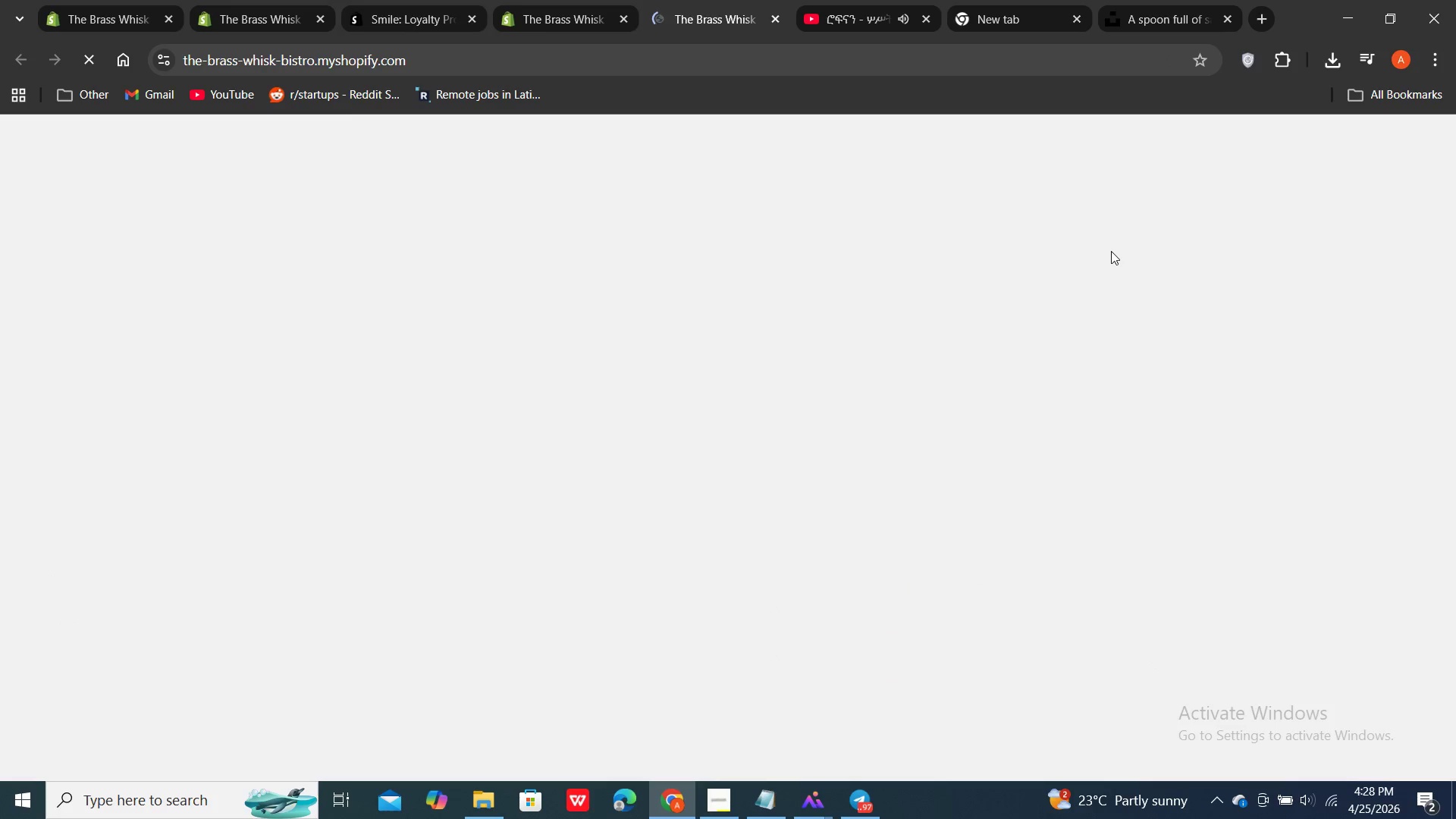 
scroll: coordinate [1111, 251], scroll_direction: down, amount: 8.0
 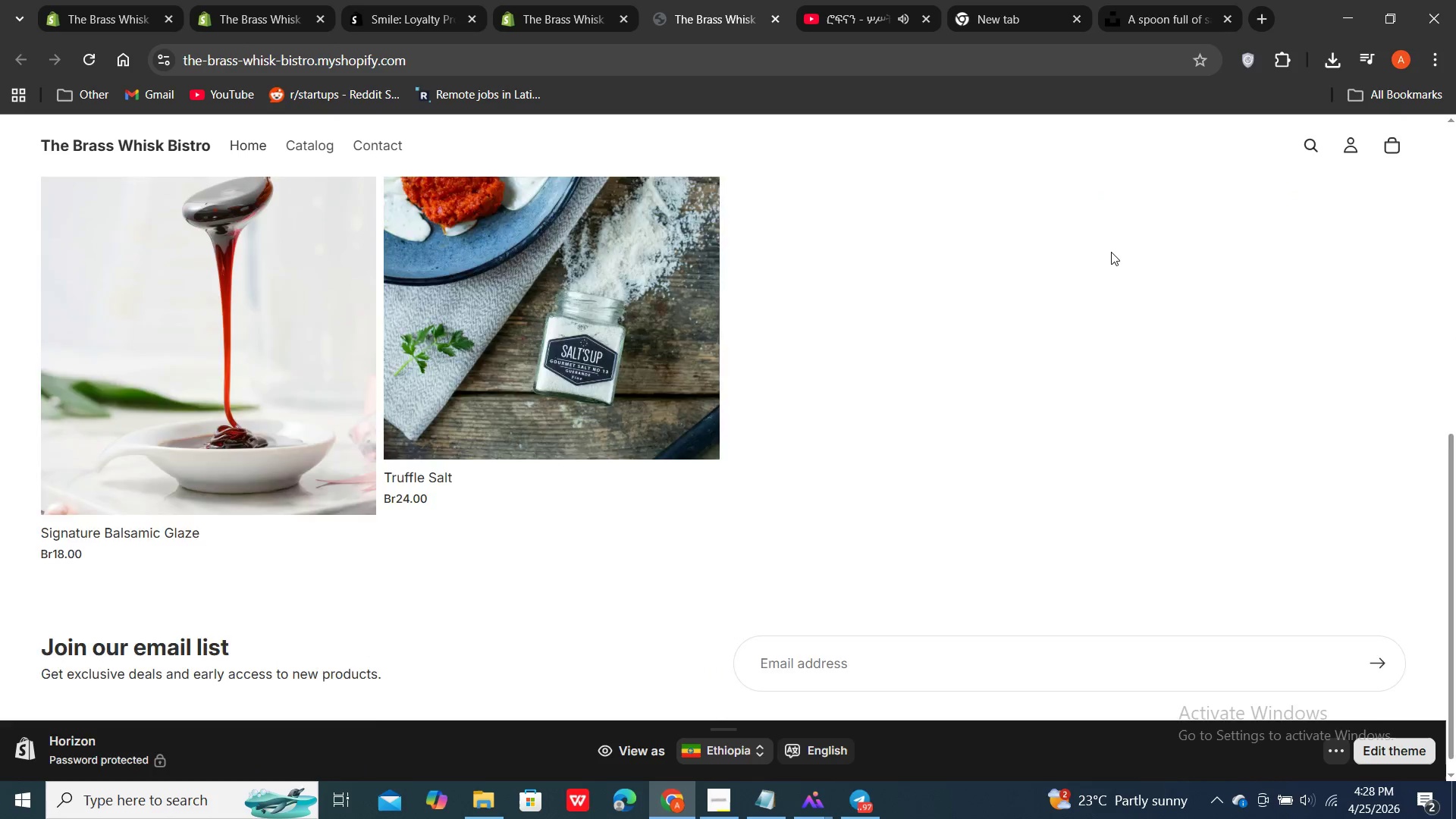 
scroll: coordinate [1111, 252], scroll_direction: up, amount: 3.0
 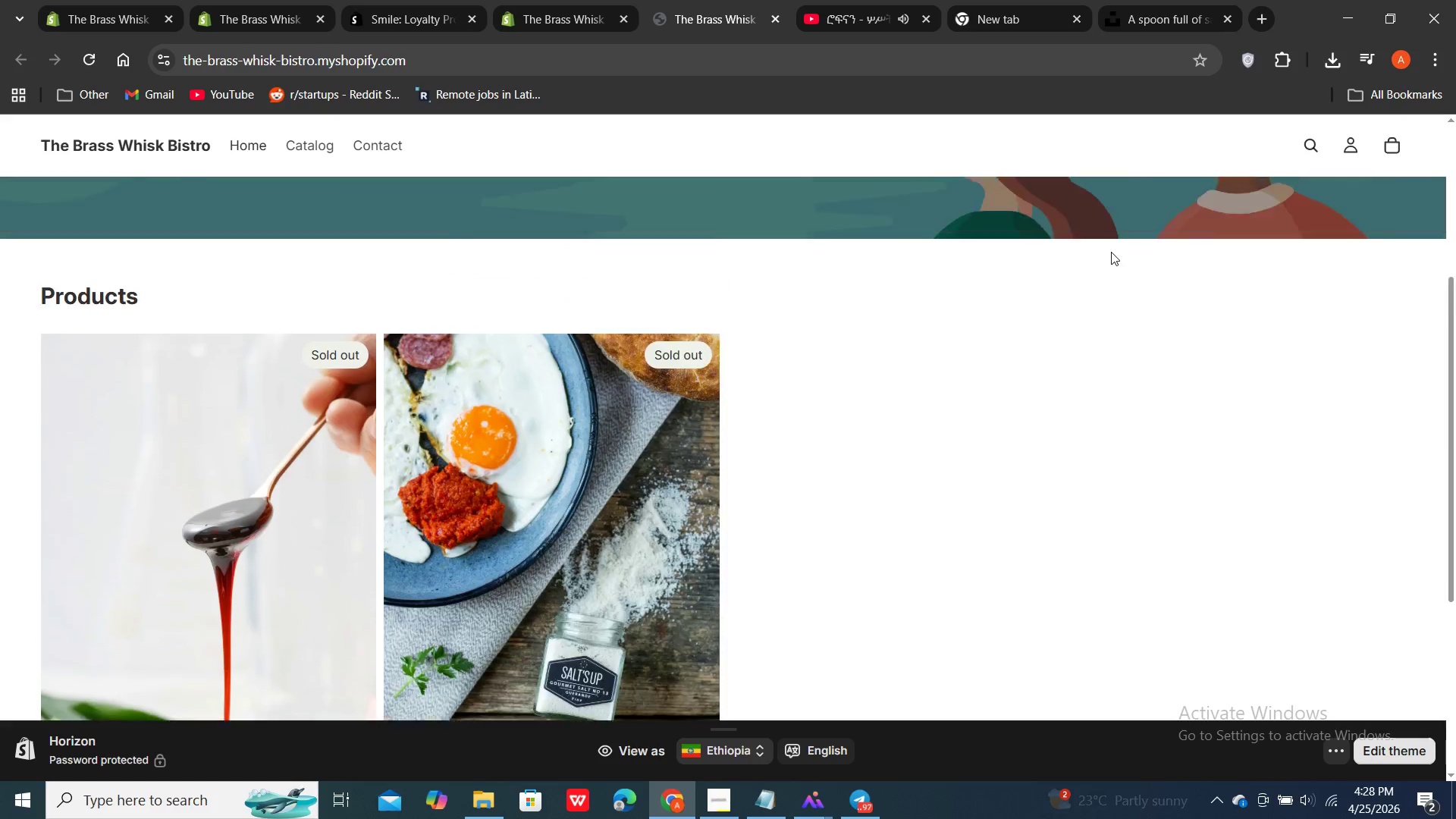 
scroll: coordinate [1111, 252], scroll_direction: none, amount: 0.0
 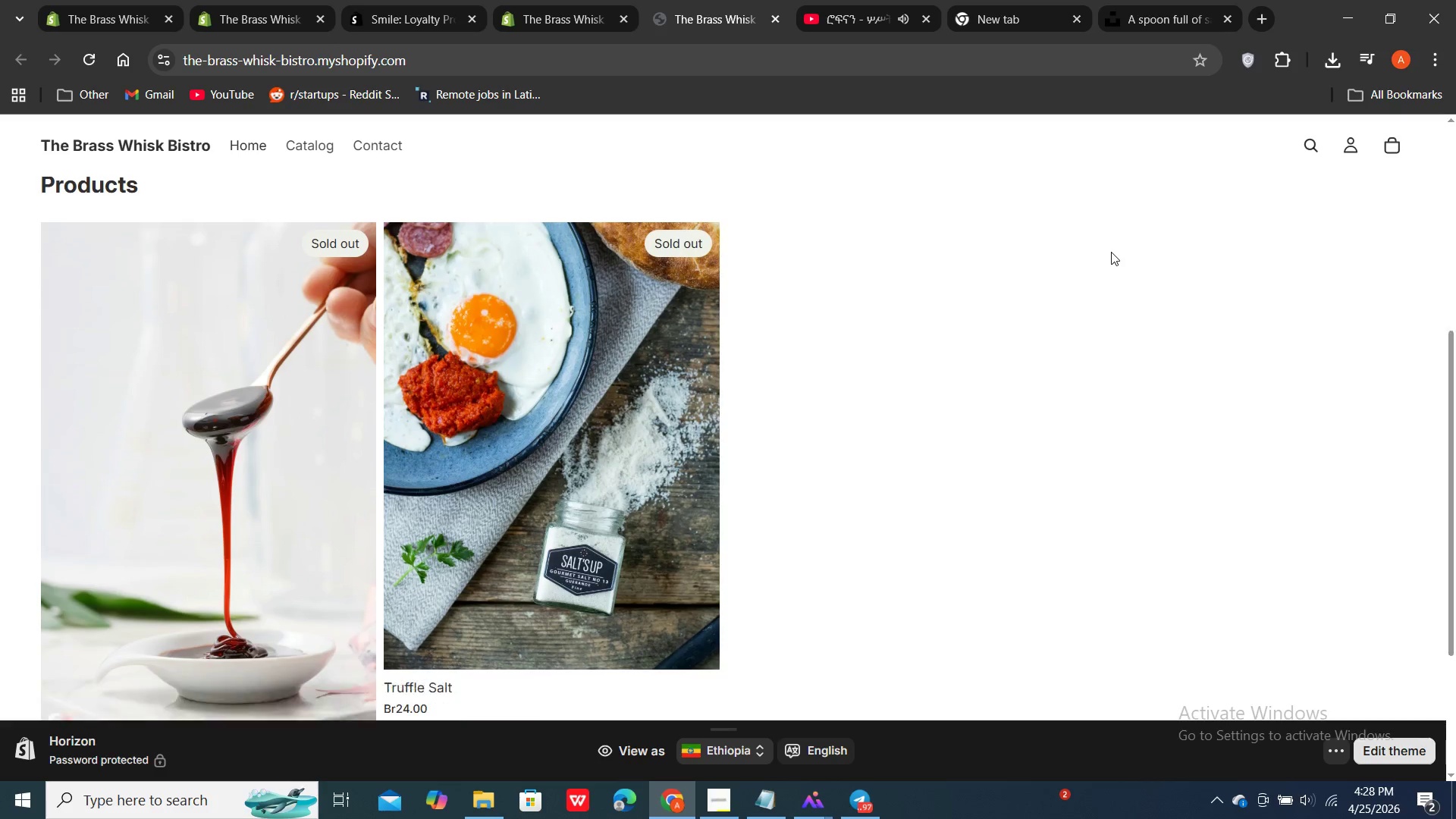 
scroll: coordinate [1111, 252], scroll_direction: down, amount: 2.0
 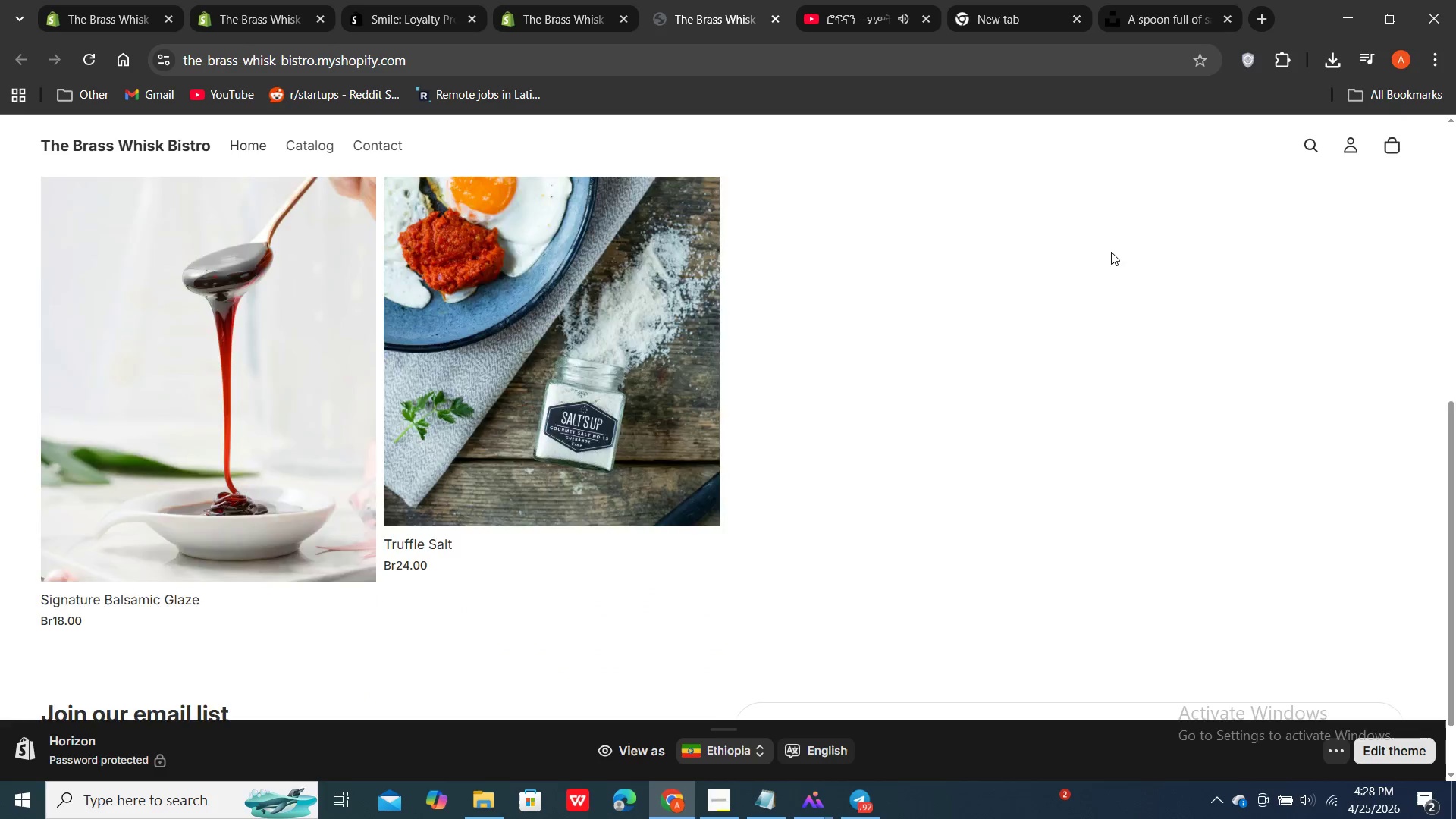 
scroll: coordinate [1111, 252], scroll_direction: up, amount: 8.0
 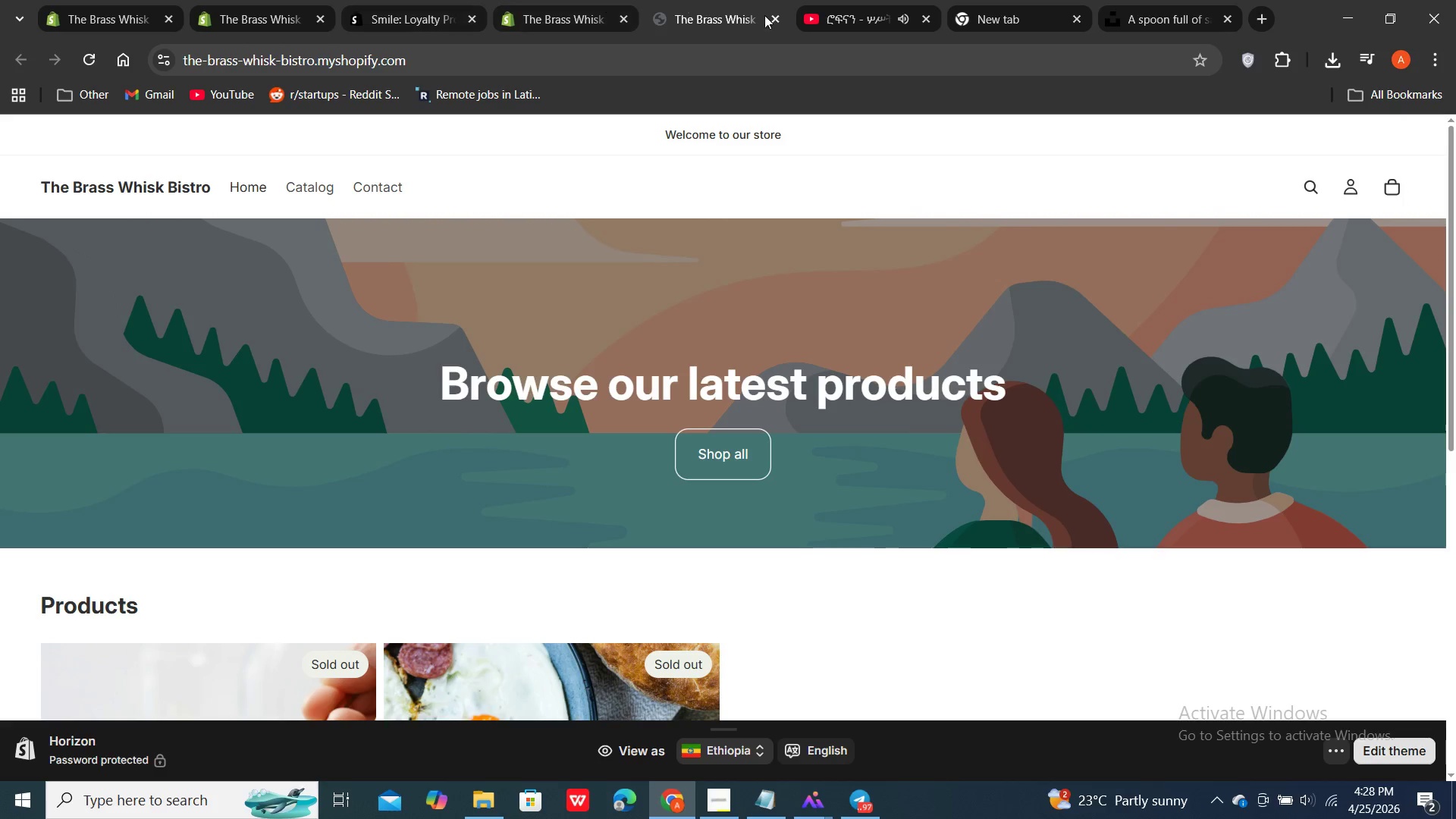 
double_click([730, 24])
 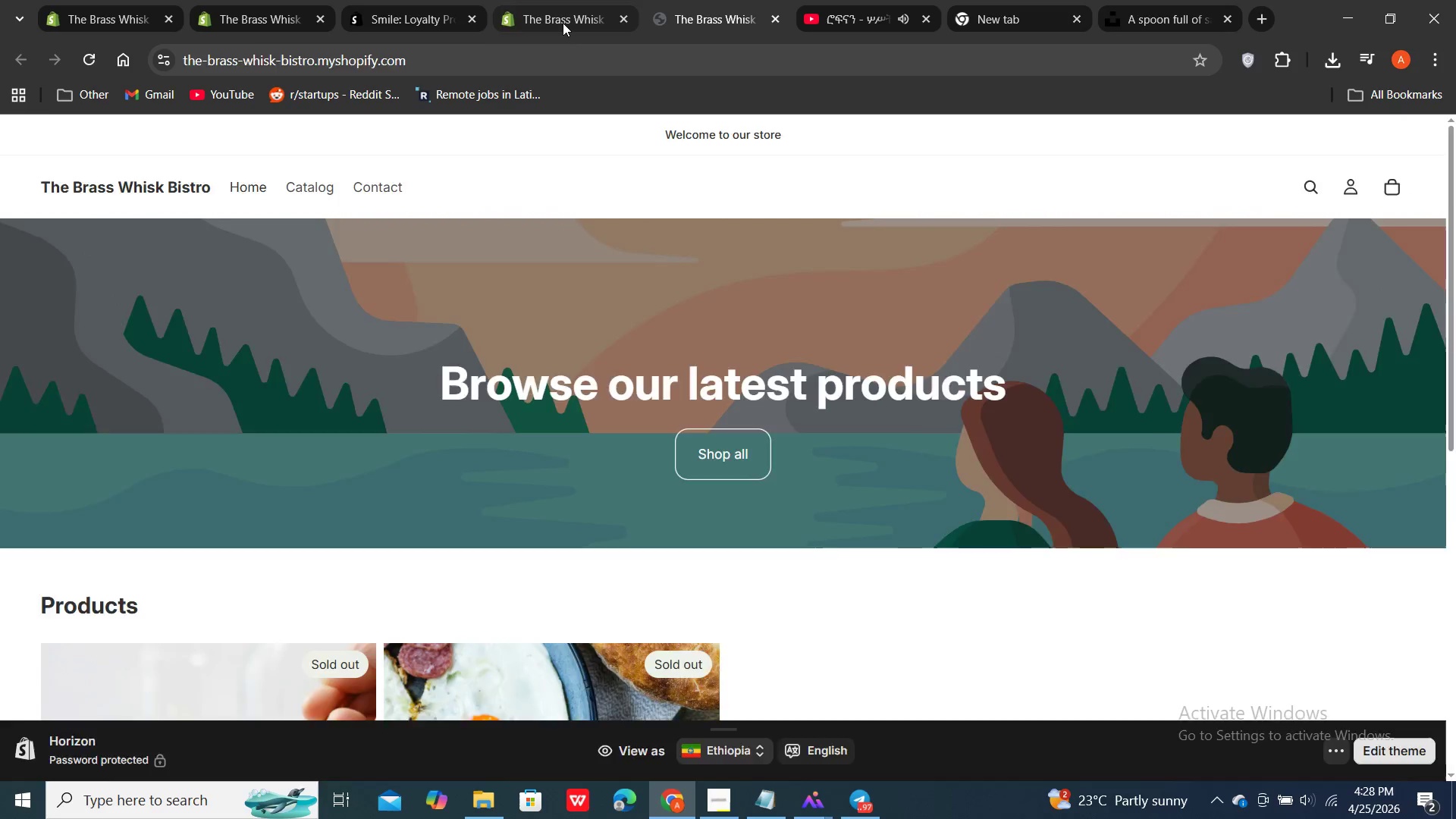 
left_click([563, 23])
 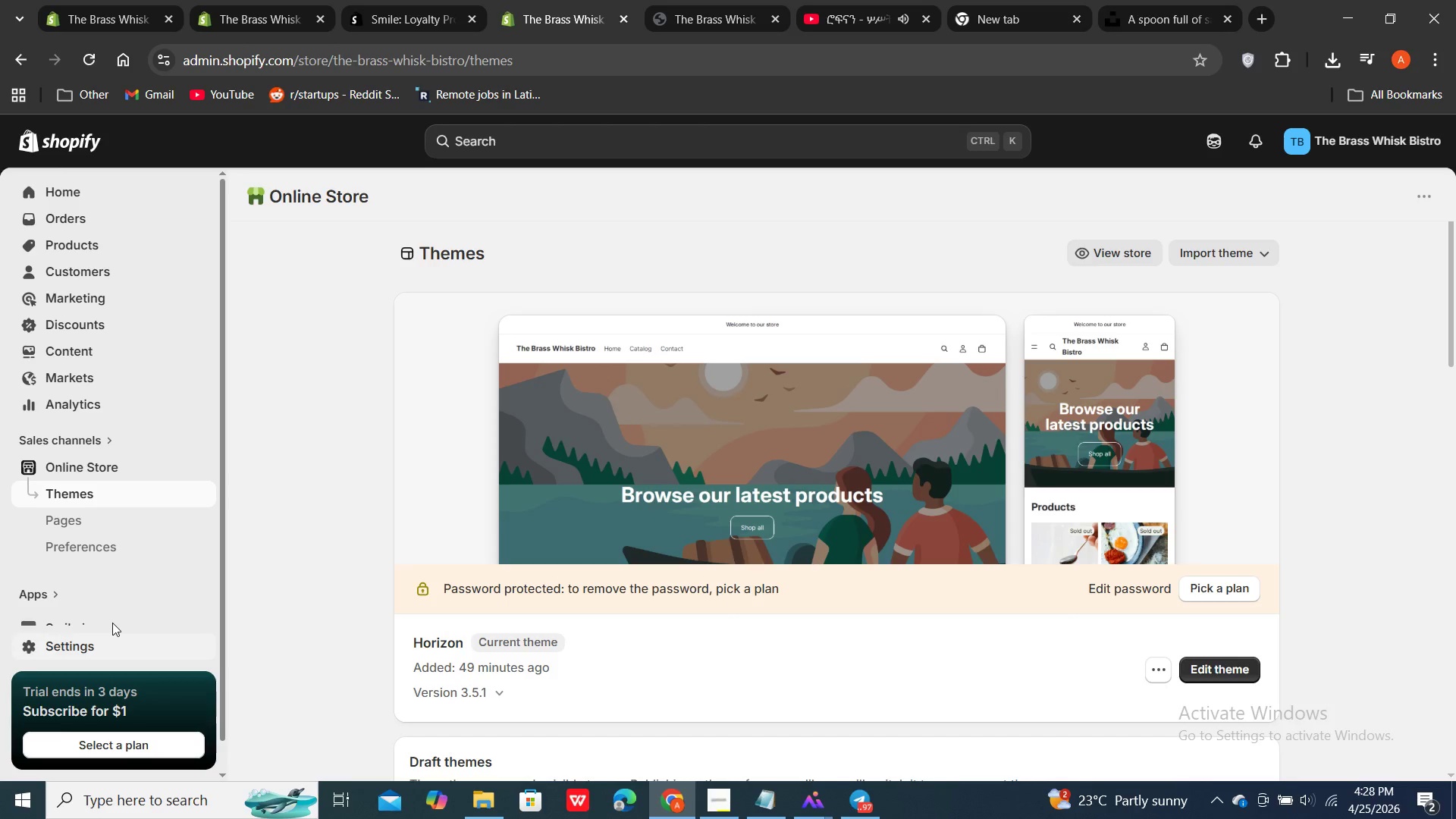 
scroll: coordinate [126, 604], scroll_direction: down, amount: 3.0
 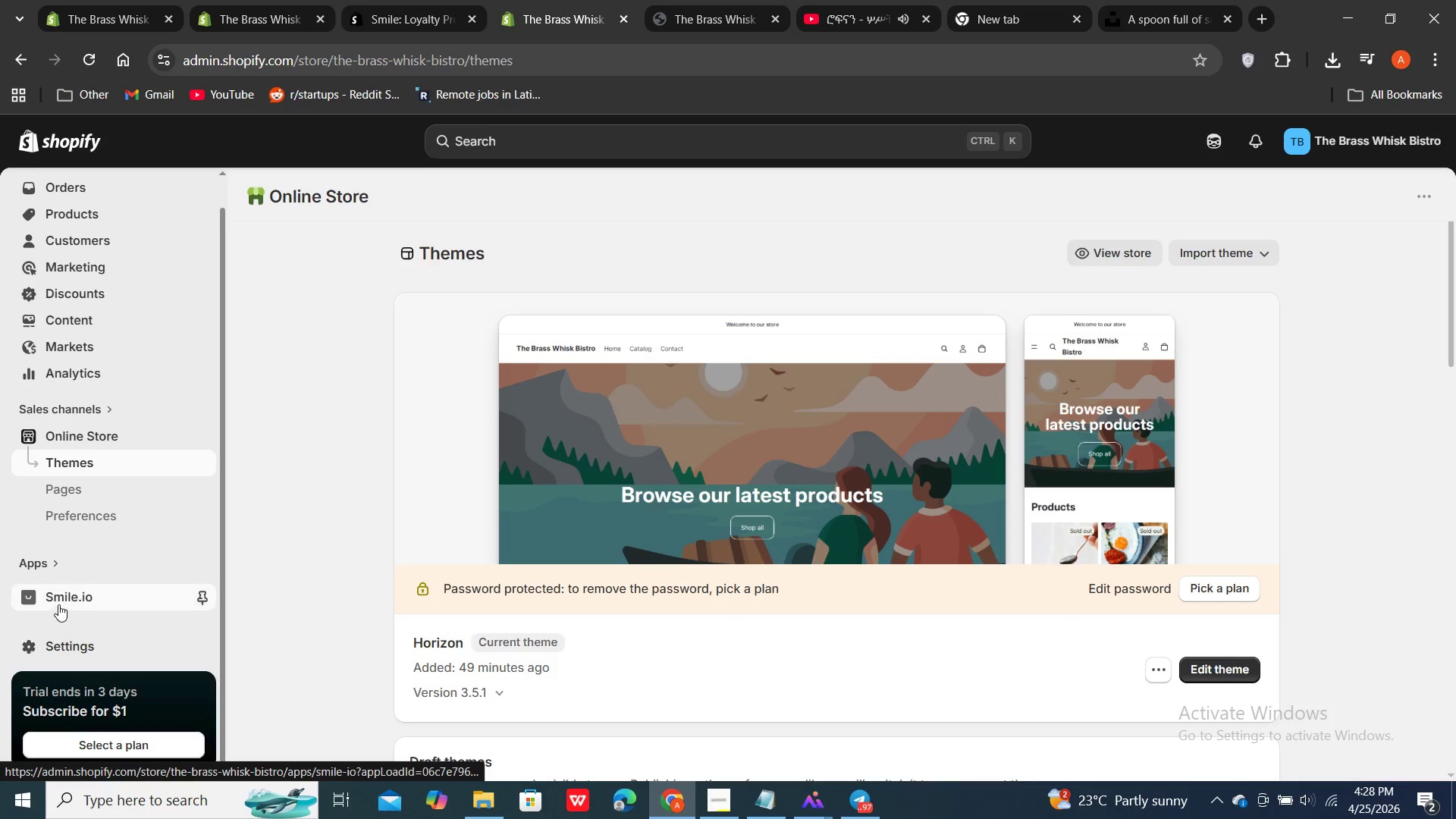 
left_click([58, 604])
 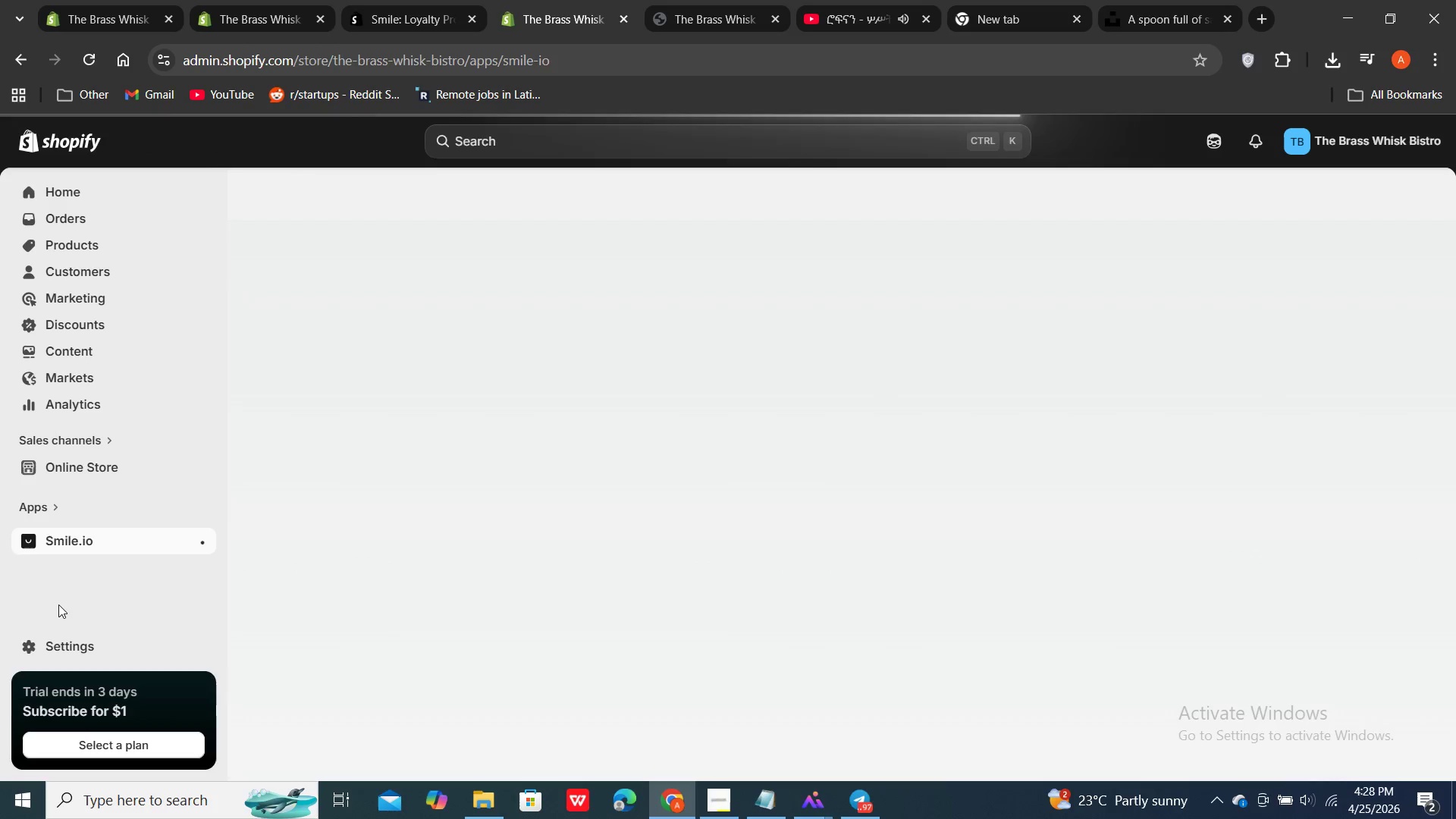 
wait(9.41)
 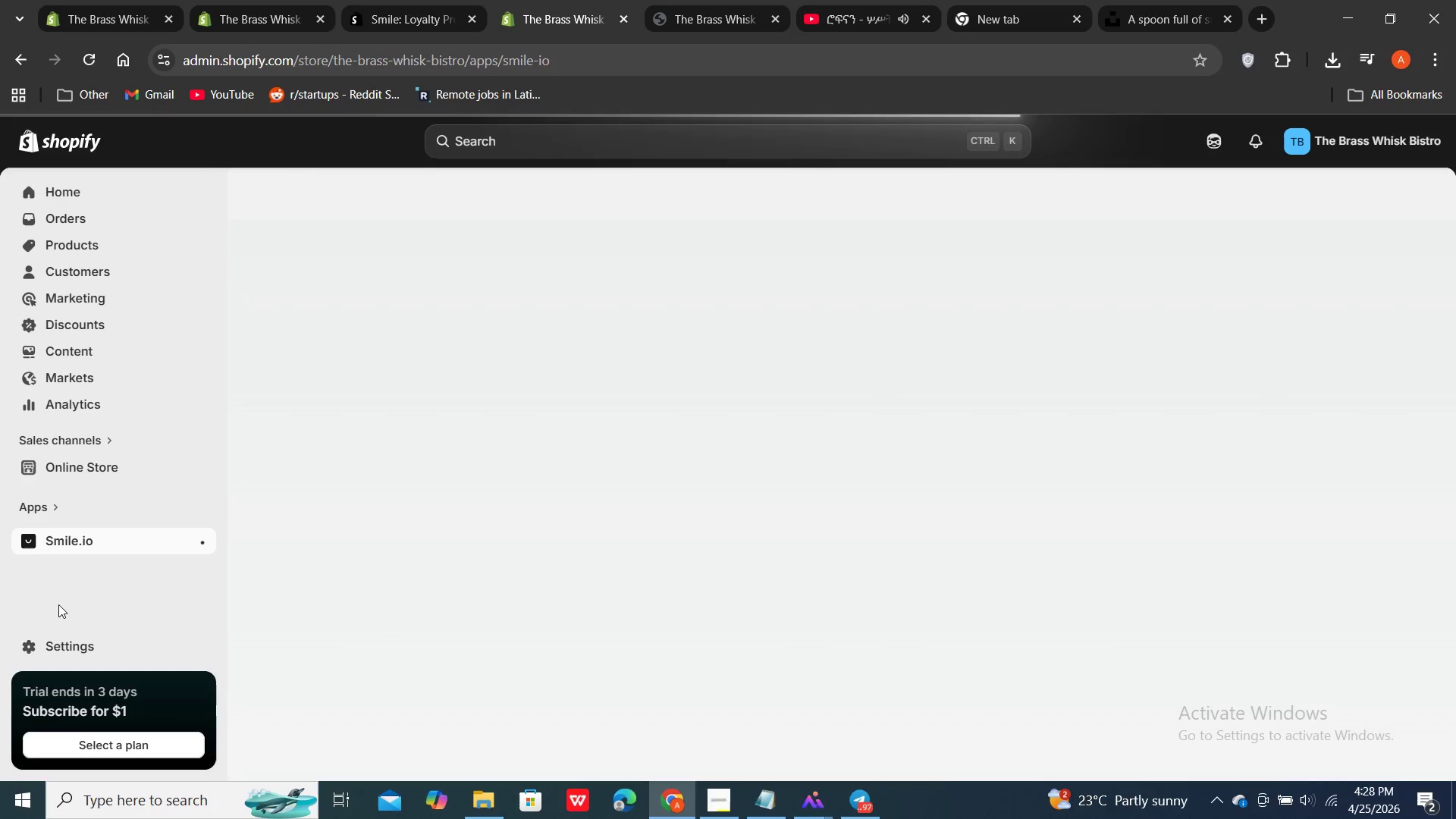 
left_click([501, 425])
 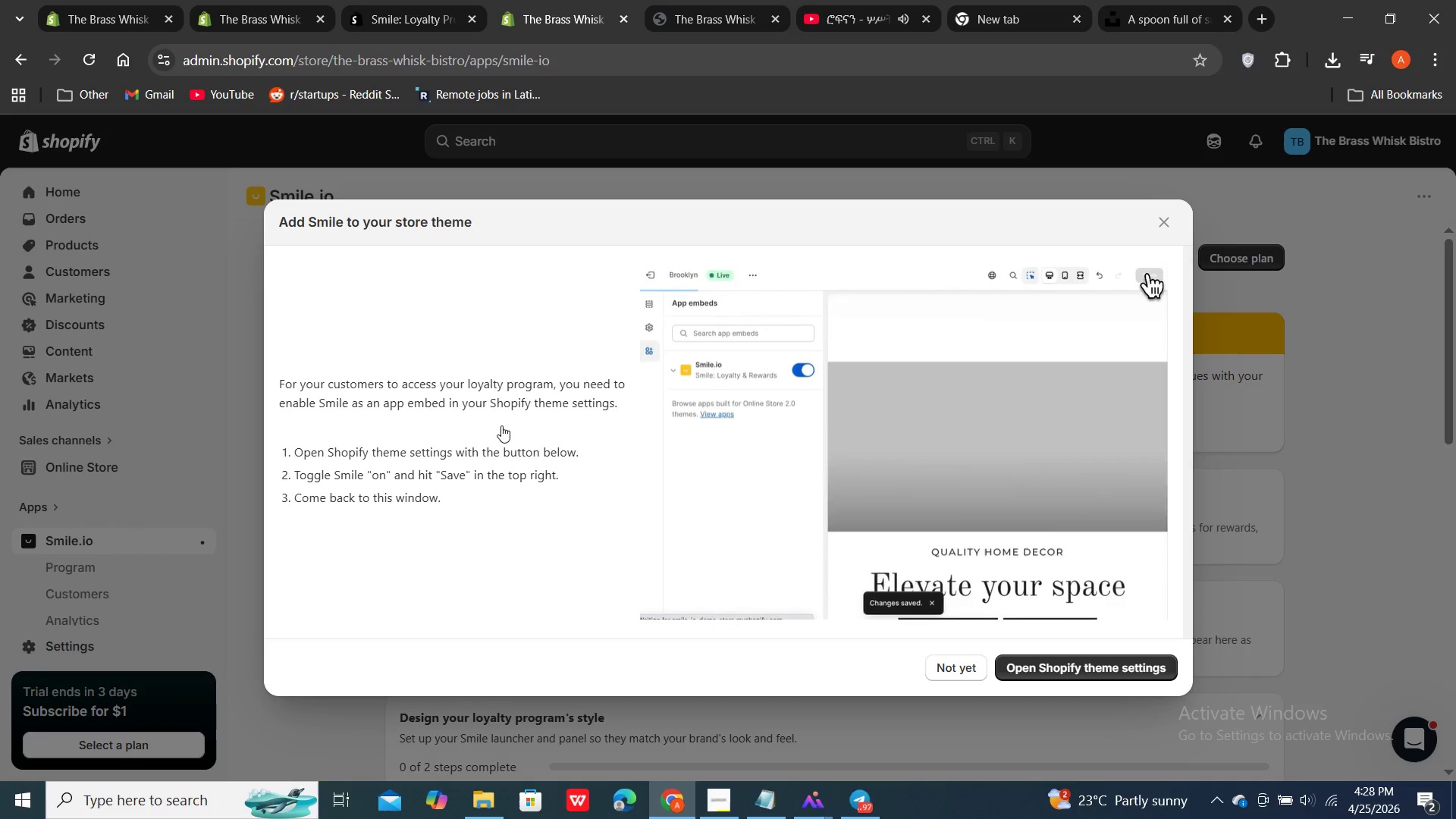 
wait(13.02)
 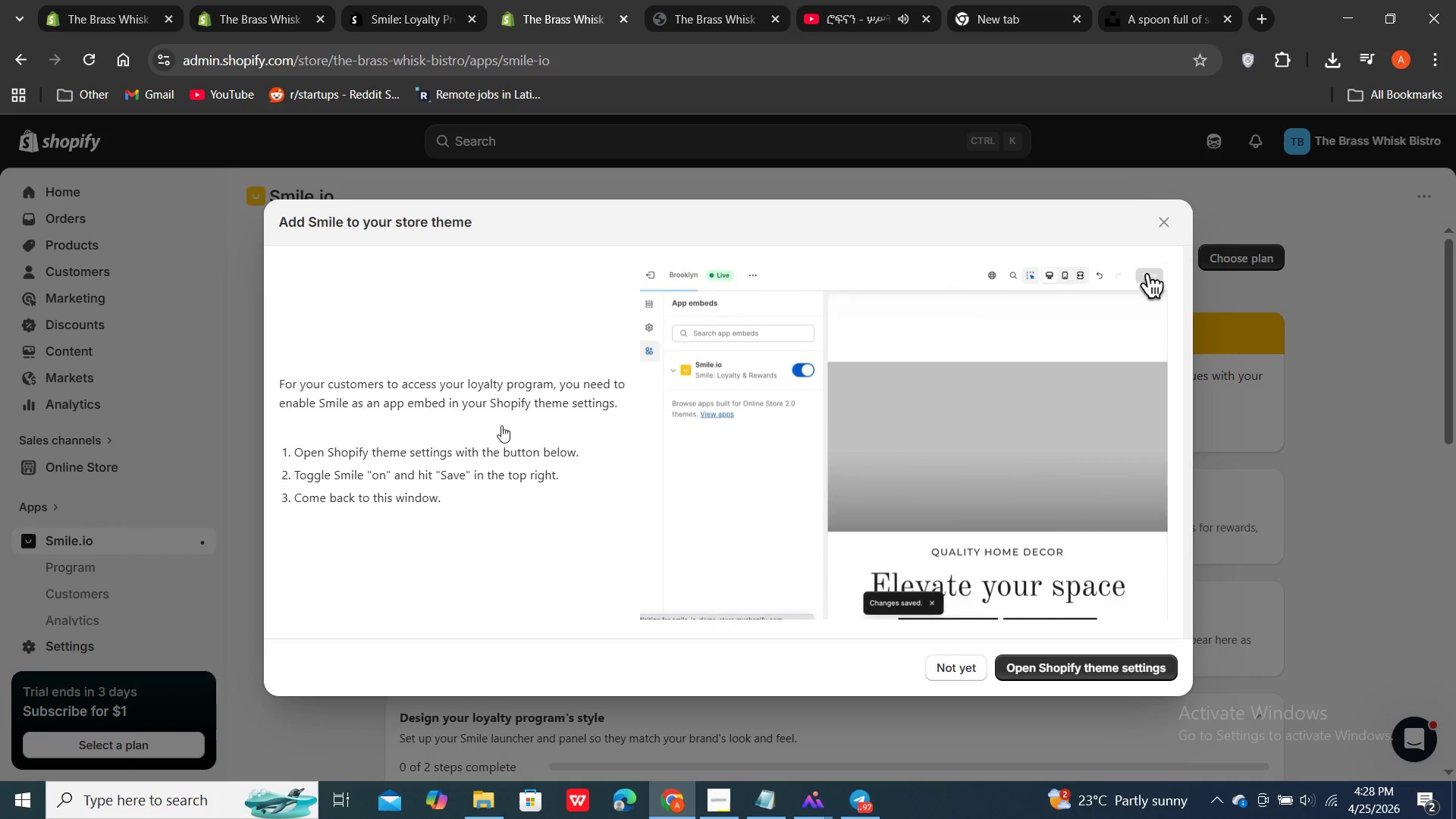 
left_click([231, 366])
 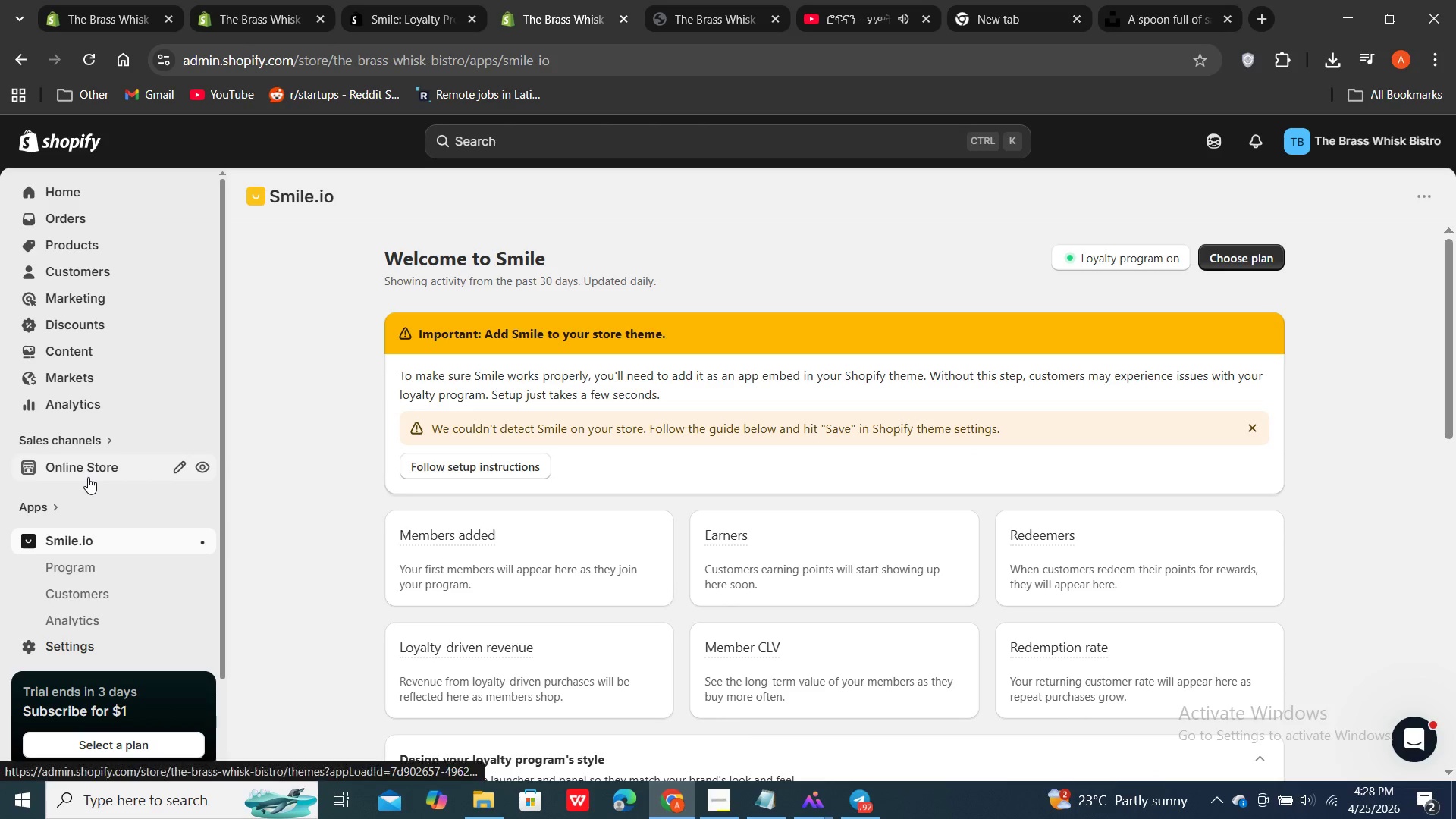 
double_click([88, 477])
 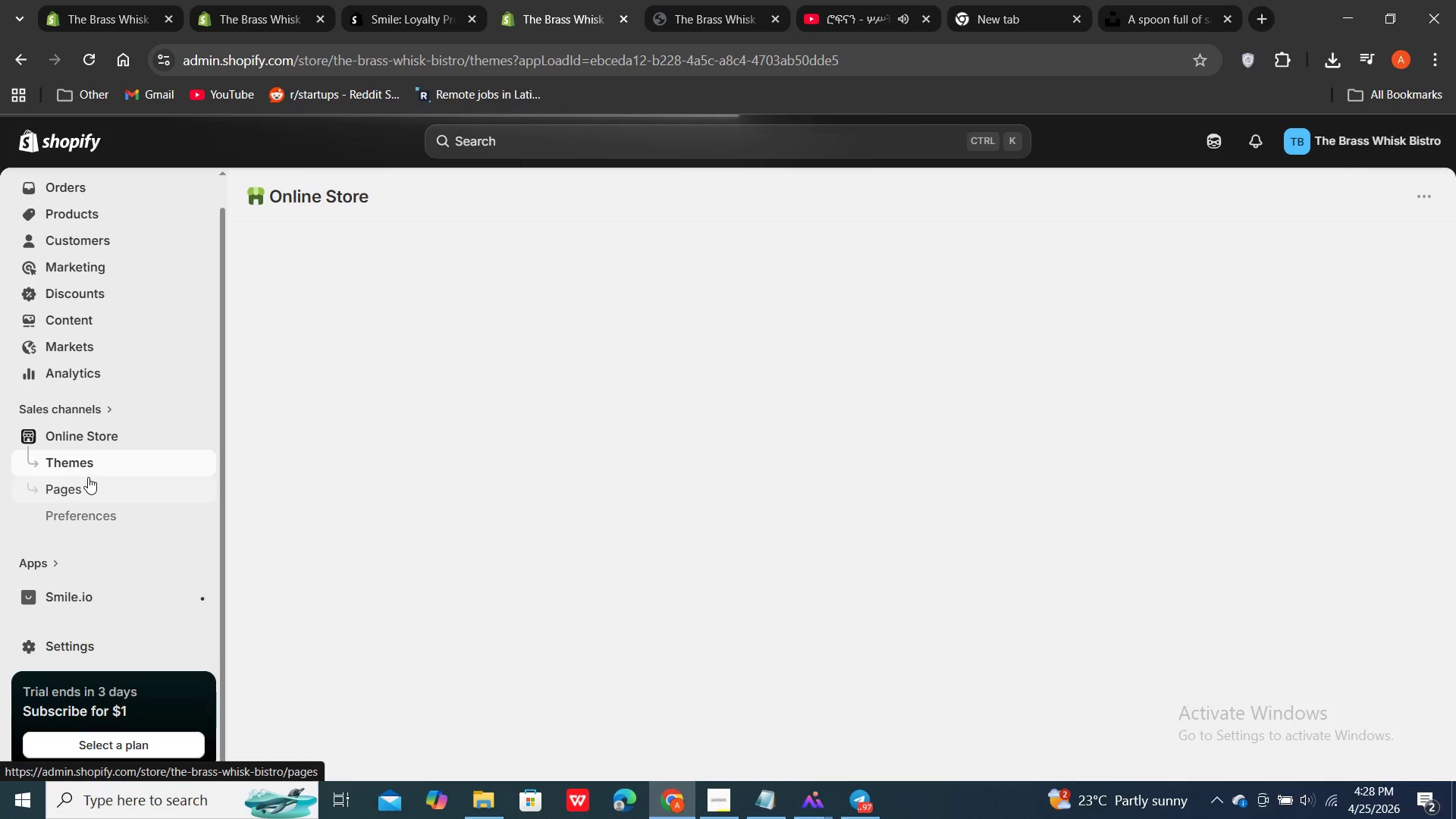 
wait(9.16)
 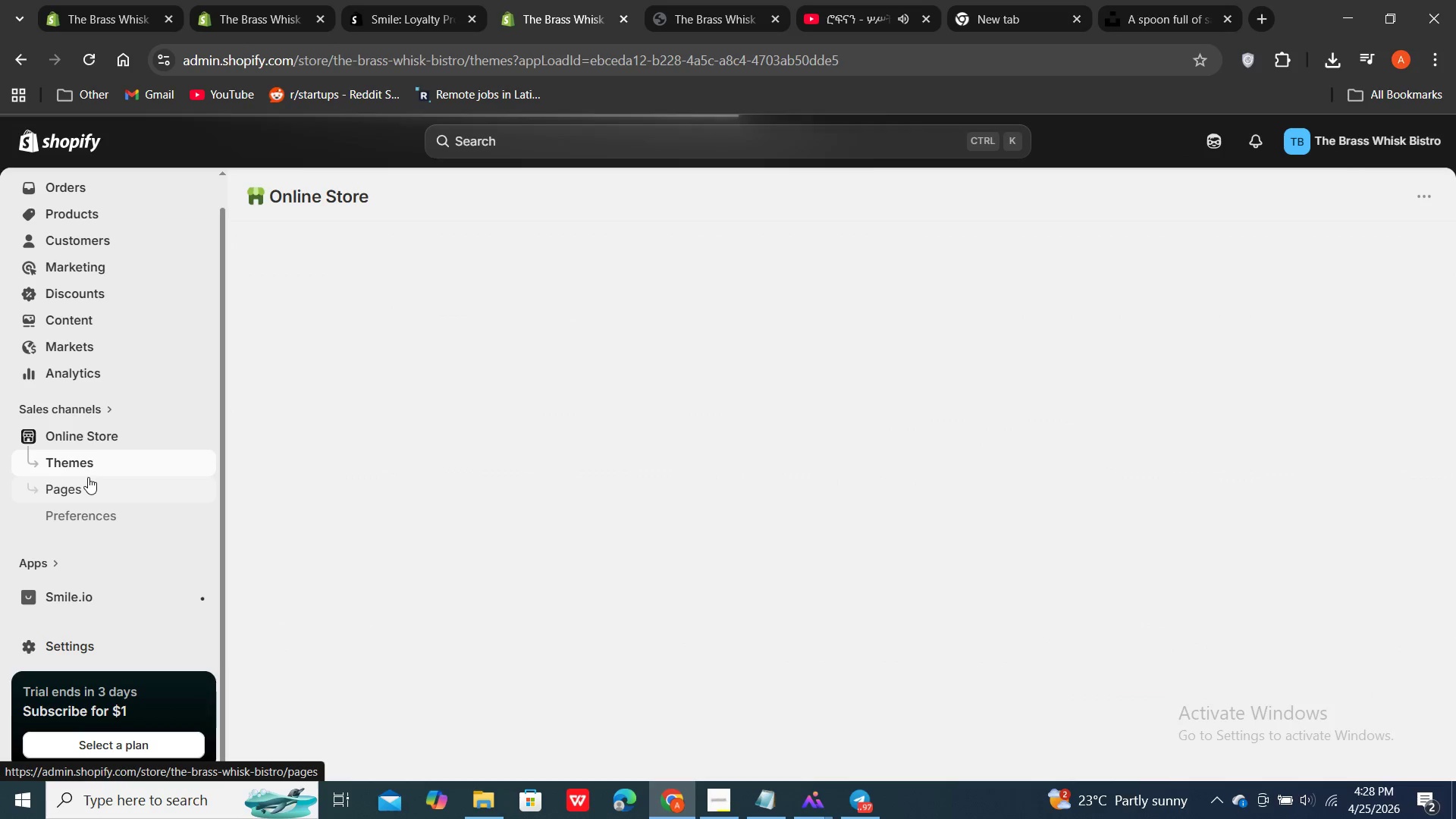 
left_click([1216, 678])
 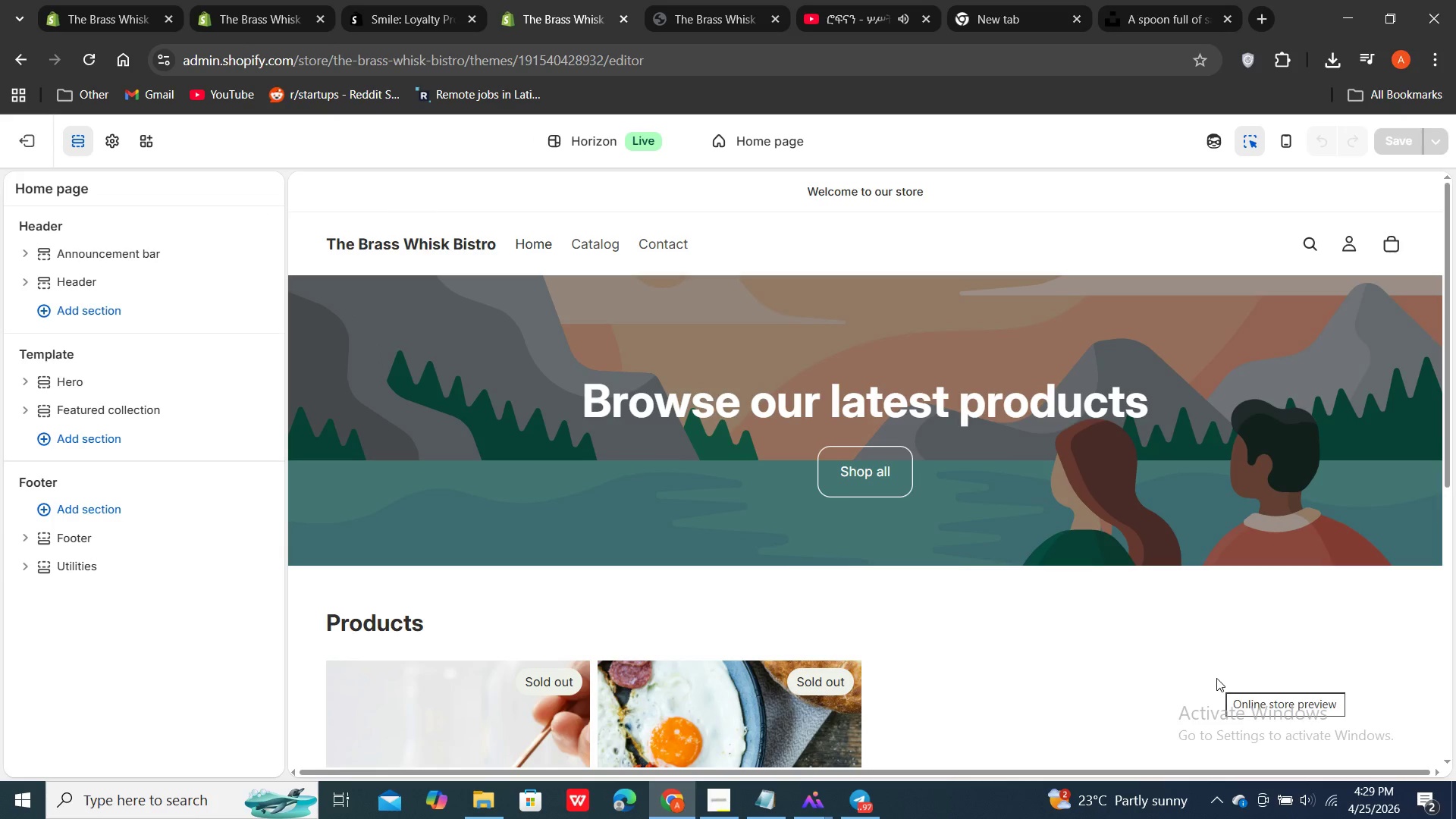 
wait(7.2)
 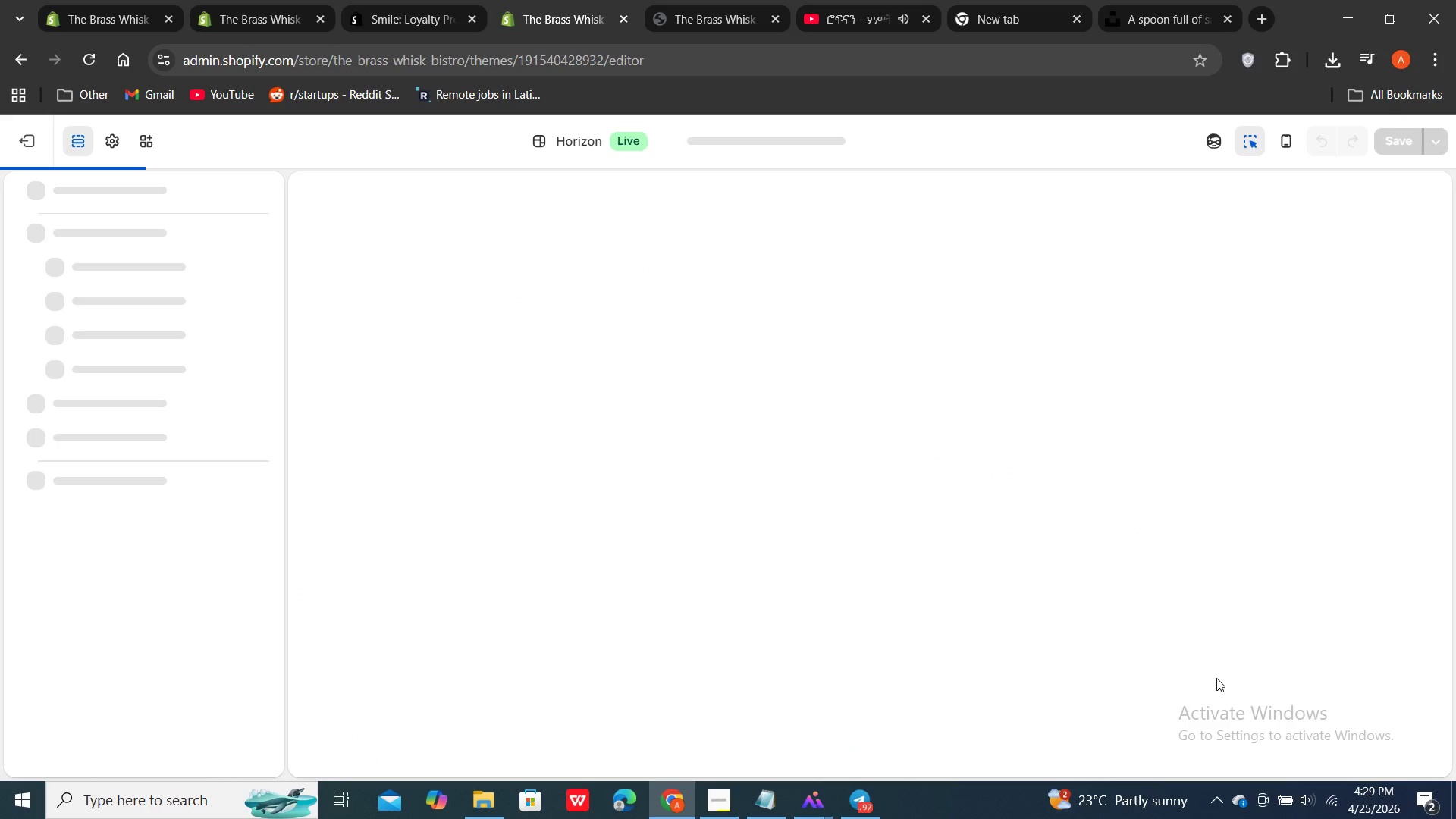 
left_click([149, 138])
 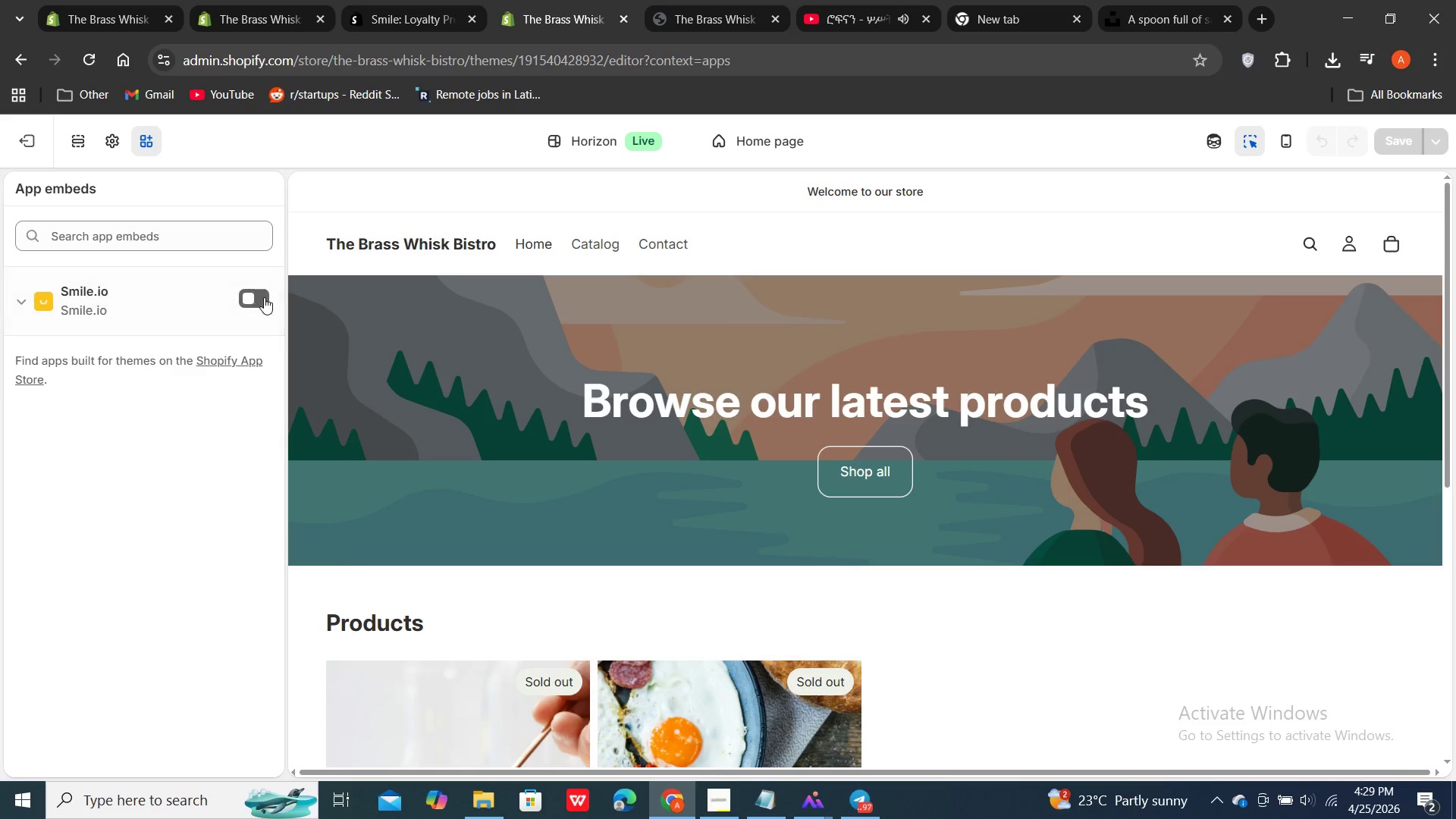 
double_click([264, 297])
 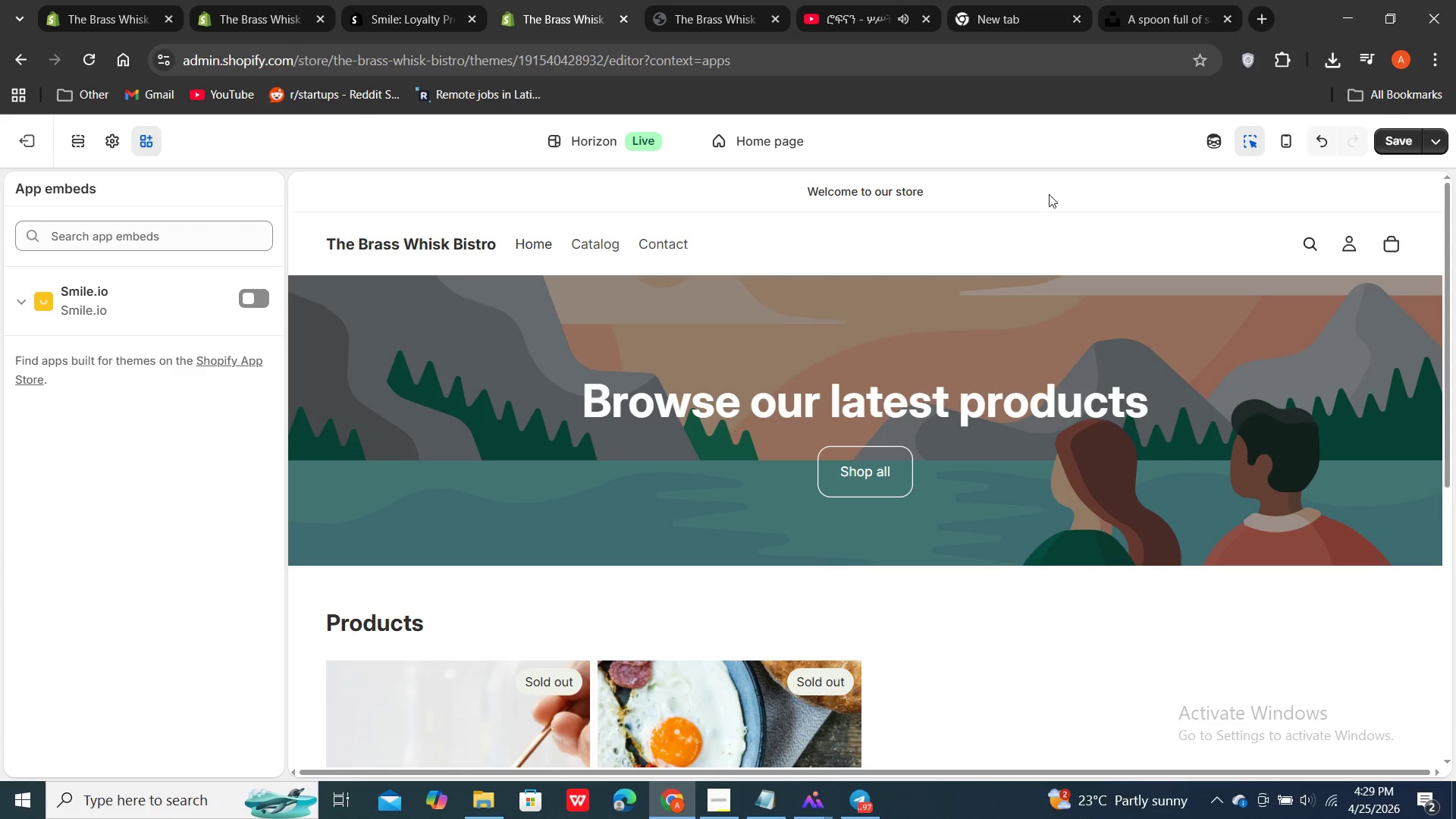 
wait(6.52)
 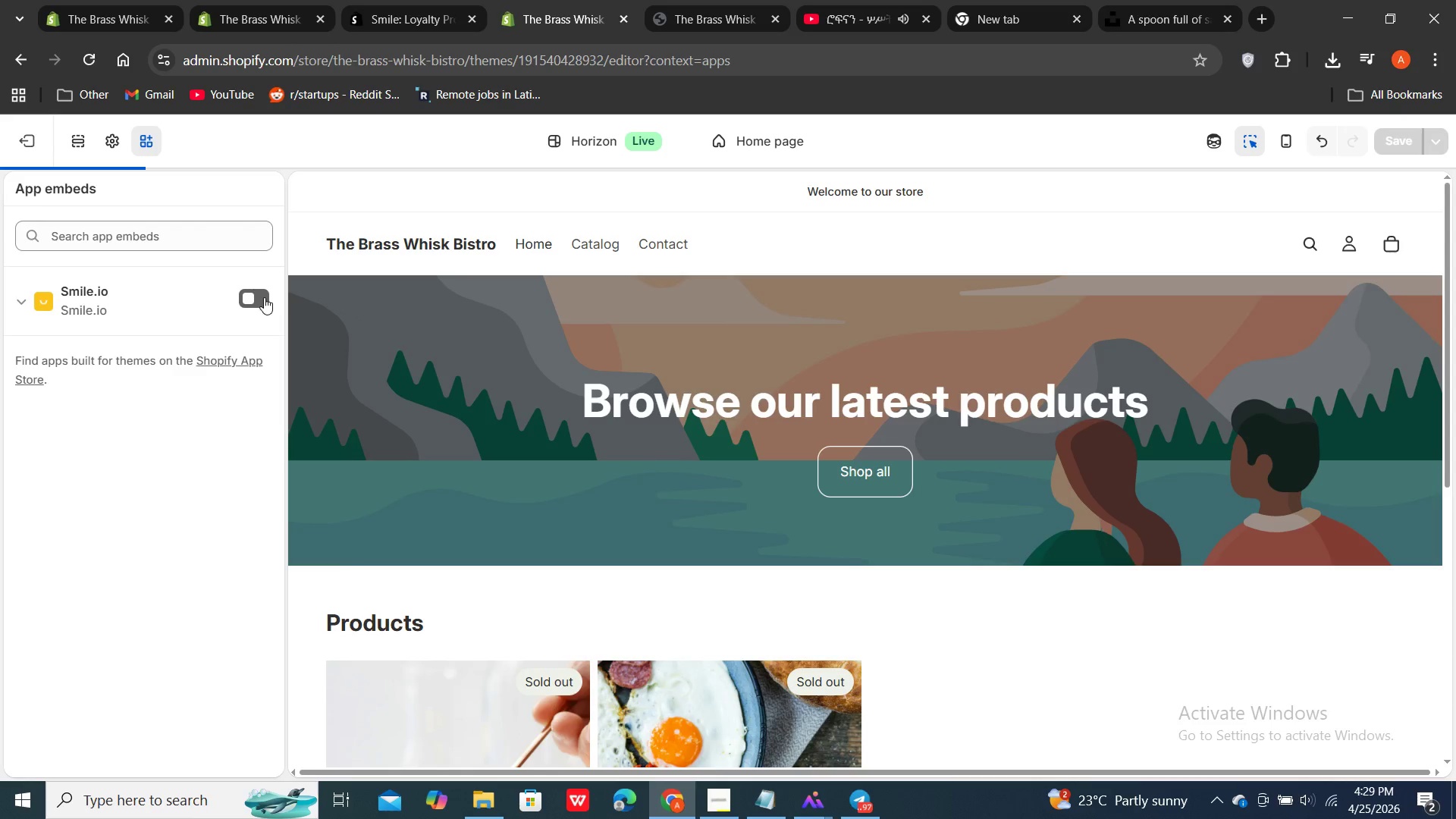 
left_click([1407, 141])
 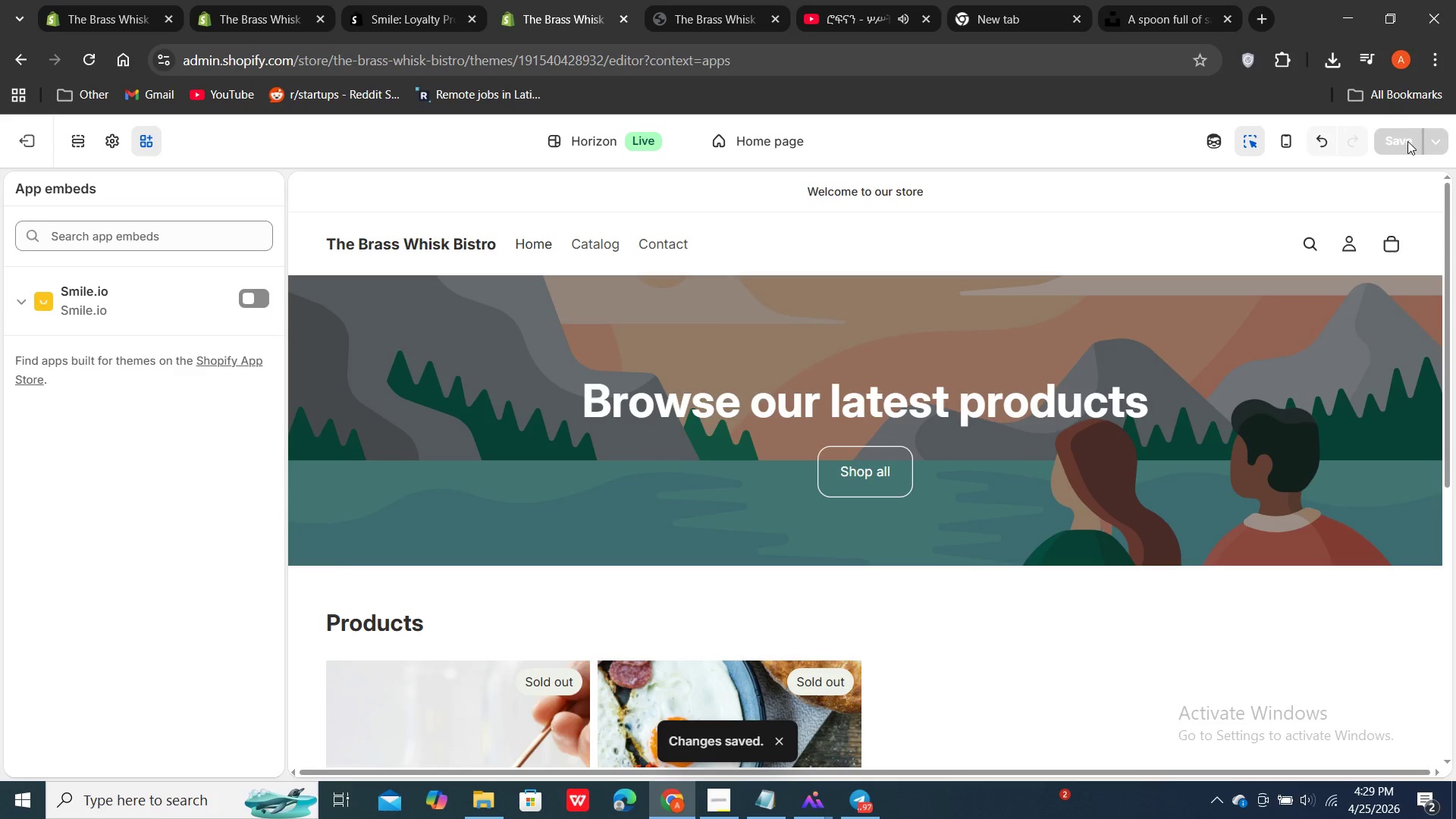 
wait(8.94)
 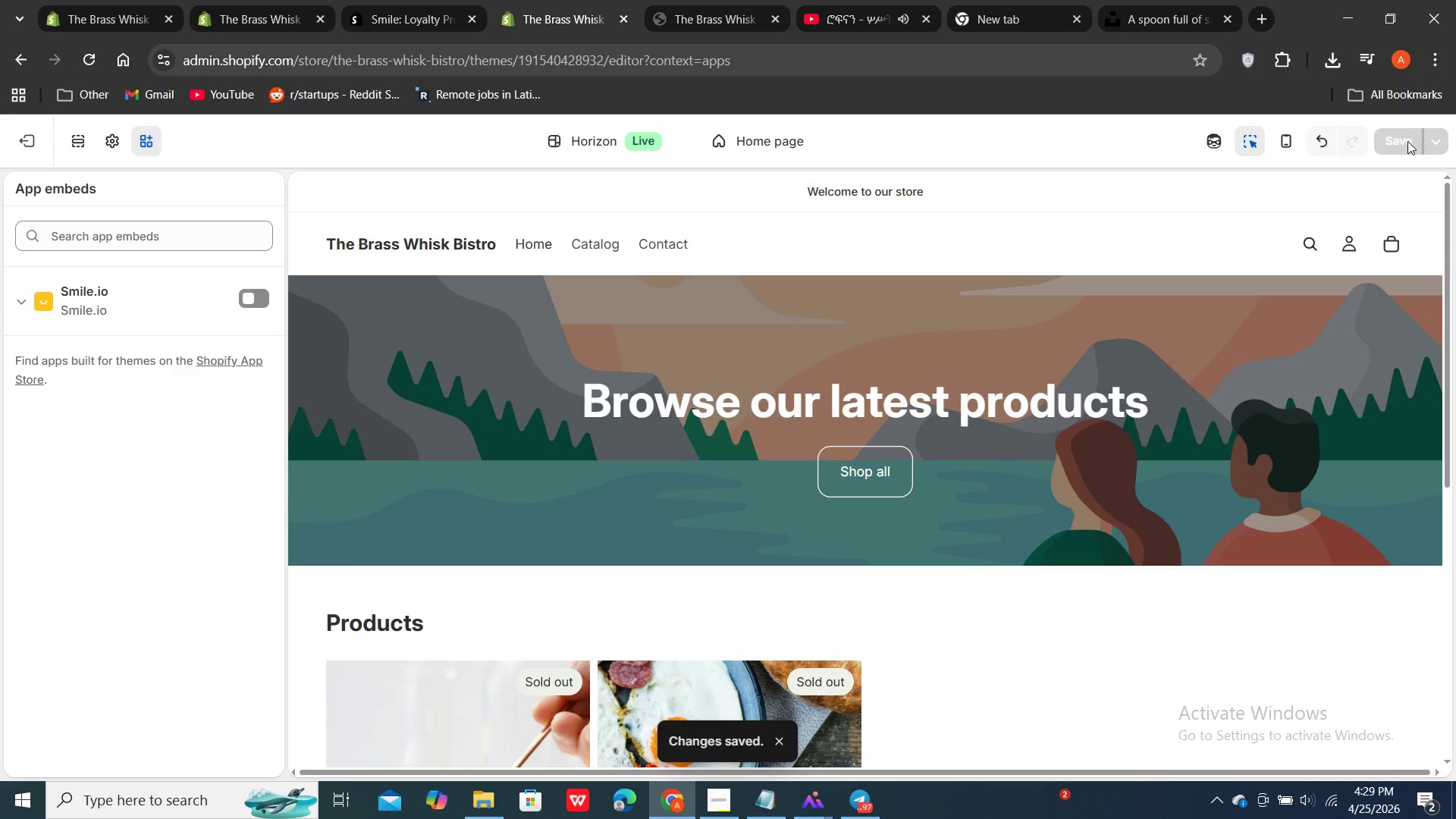 
left_click([722, 812])